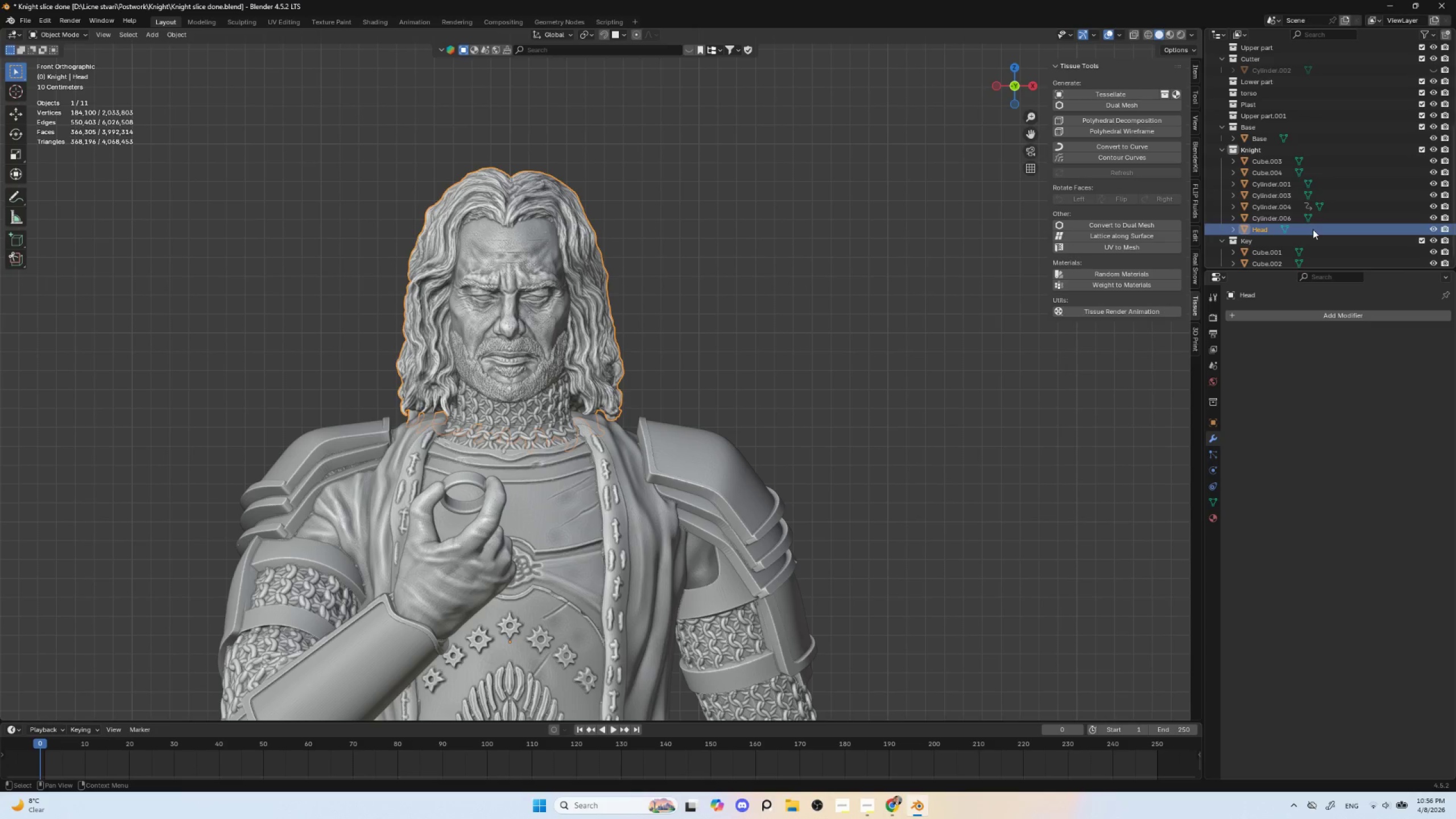 
left_click([536, 481])
 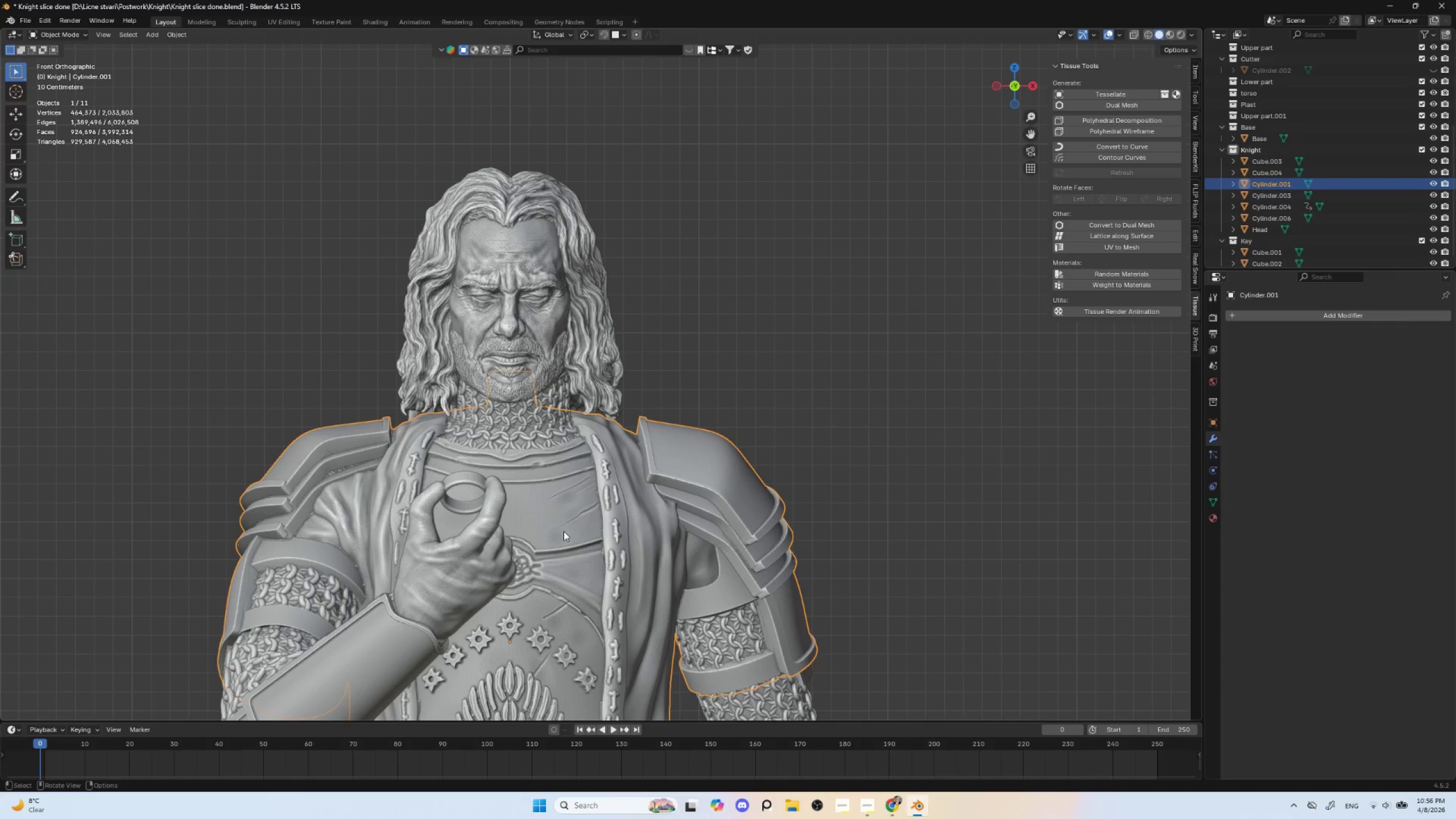 
hold_key(key=ShiftLeft, duration=0.48)
 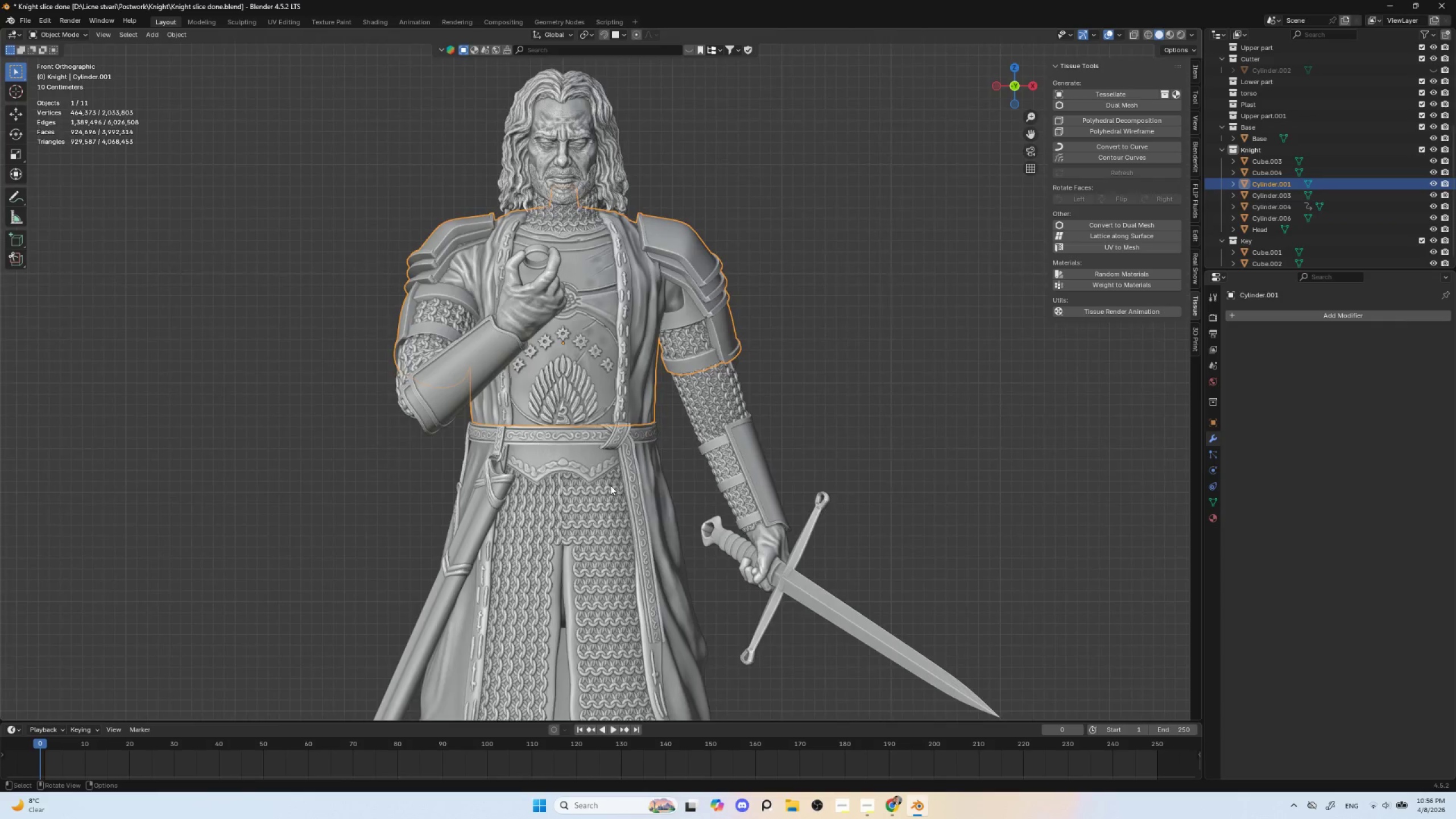 
scroll: coordinate [565, 538], scroll_direction: down, amount: 3.0
 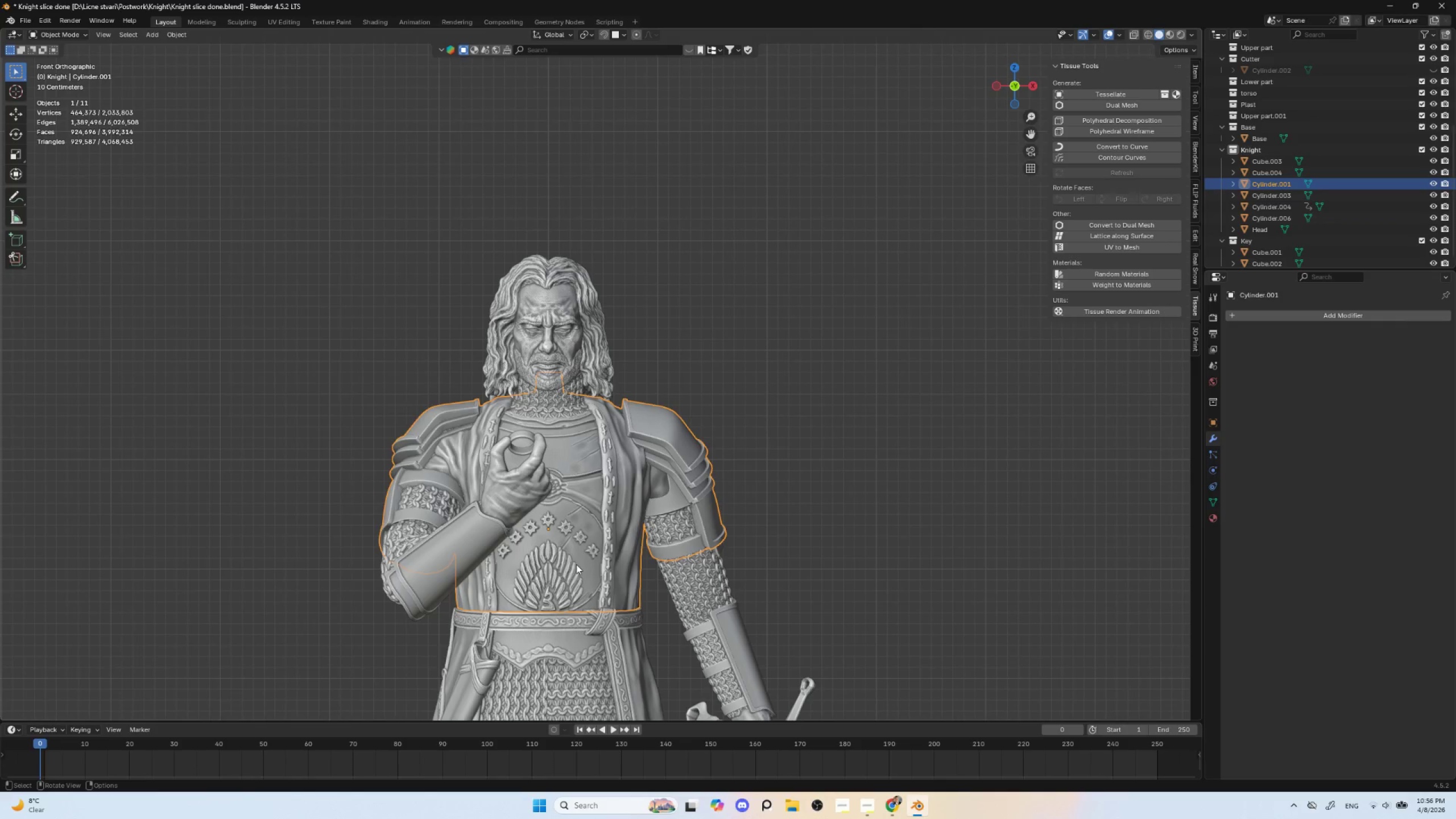 
scroll: coordinate [610, 486], scroll_direction: up, amount: 3.0
 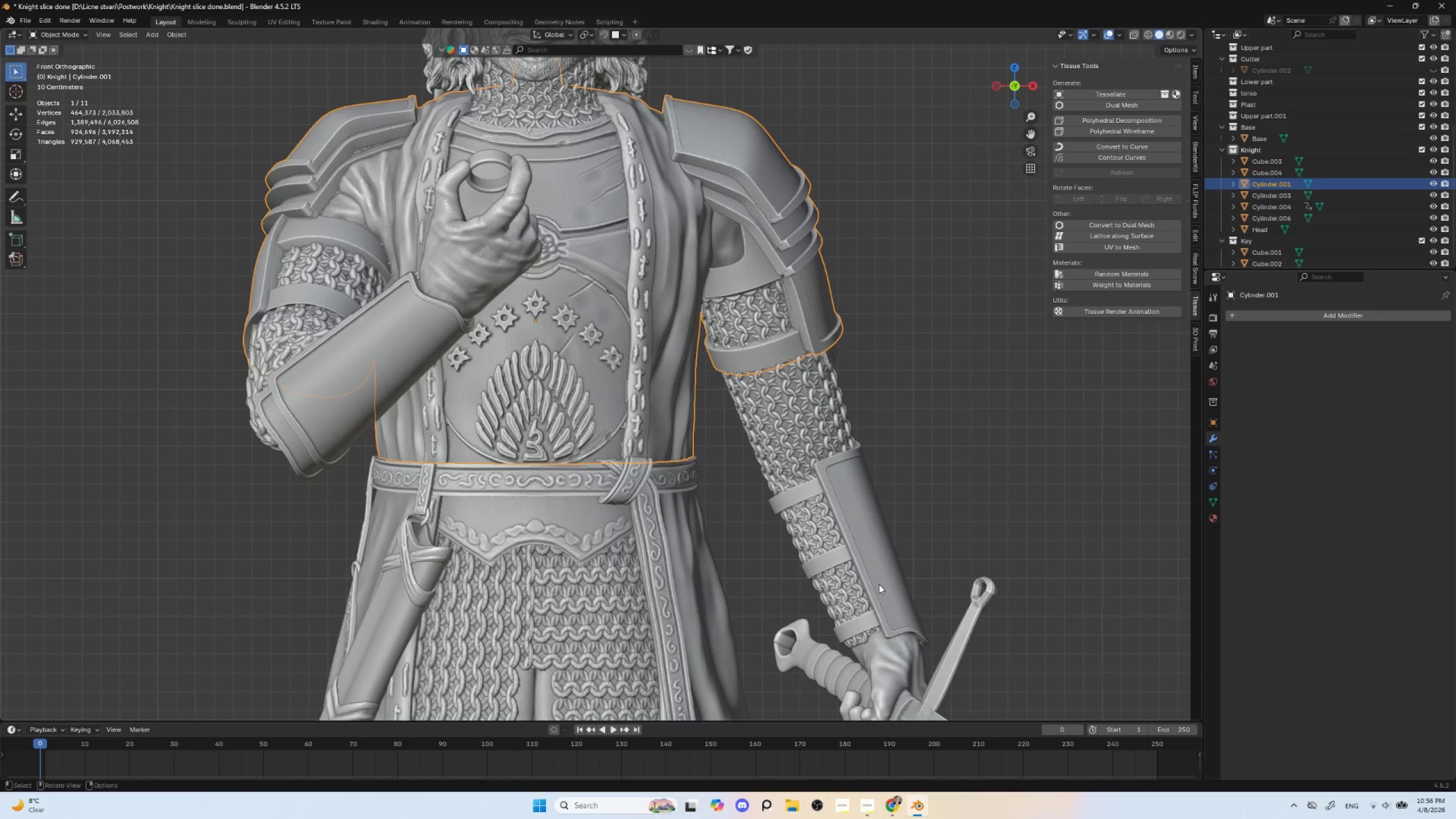 
hold_key(key=ShiftLeft, duration=0.42)
 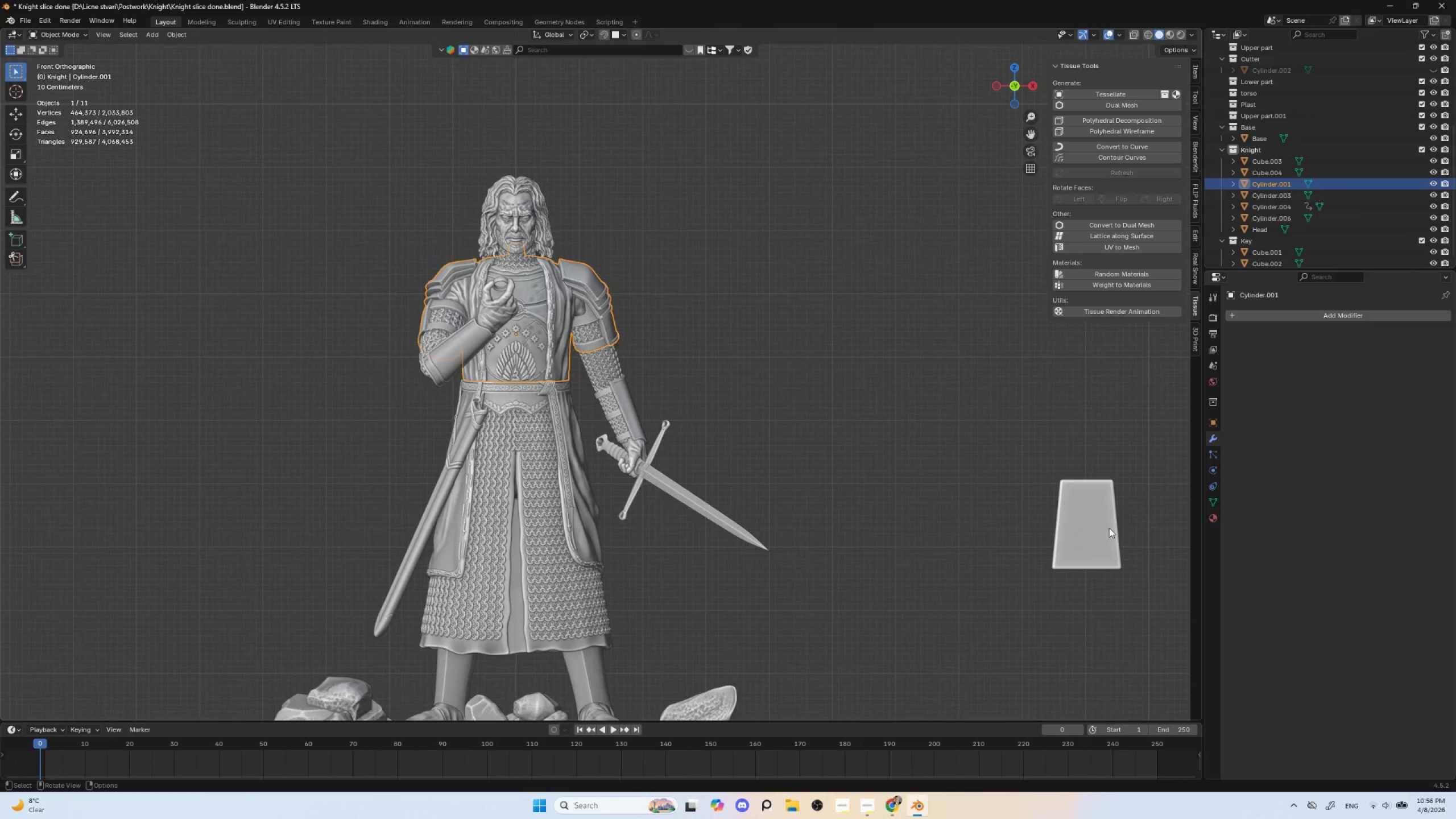 
scroll: coordinate [884, 572], scroll_direction: down, amount: 6.0
 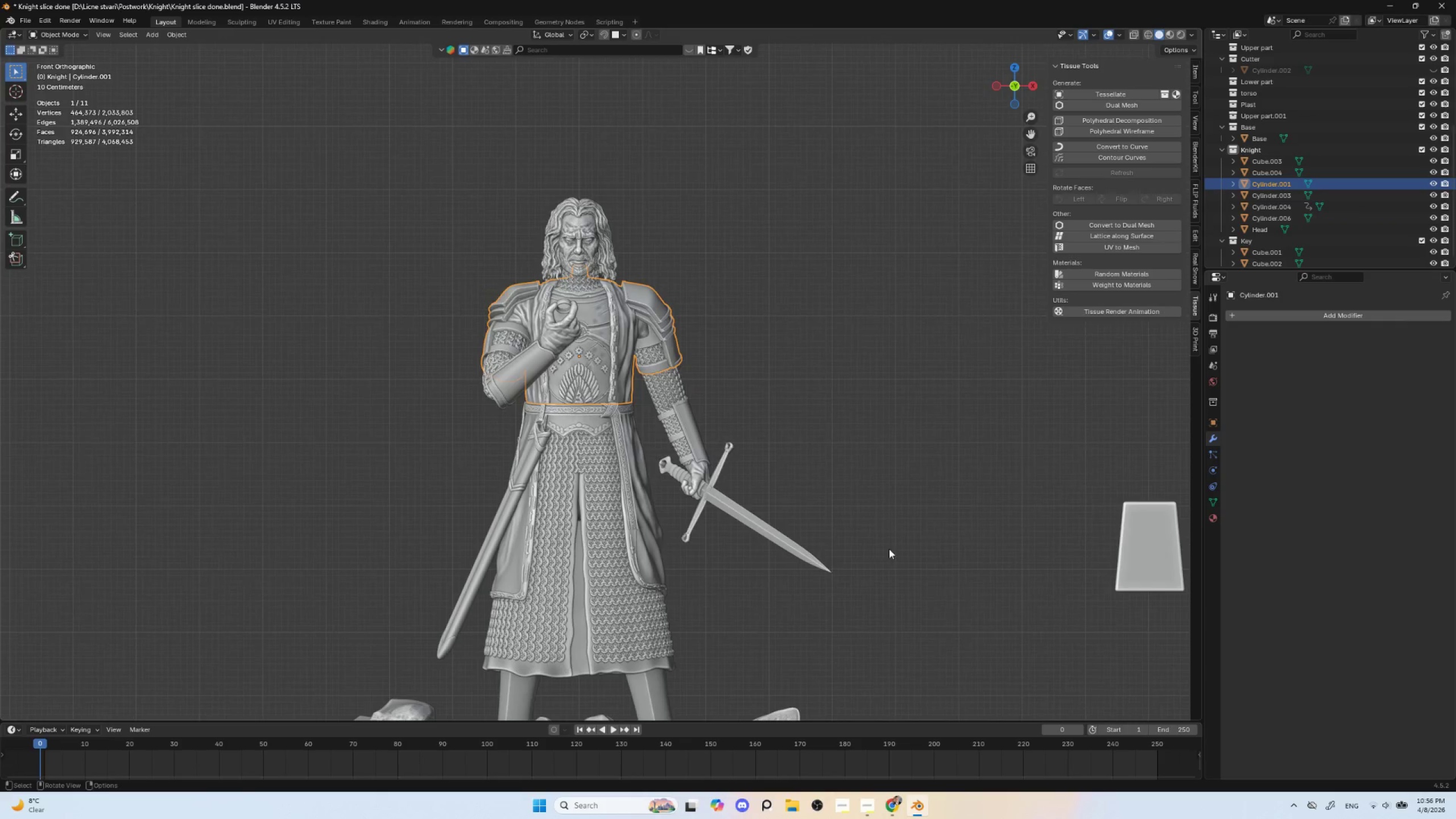 
left_click([1102, 527])
 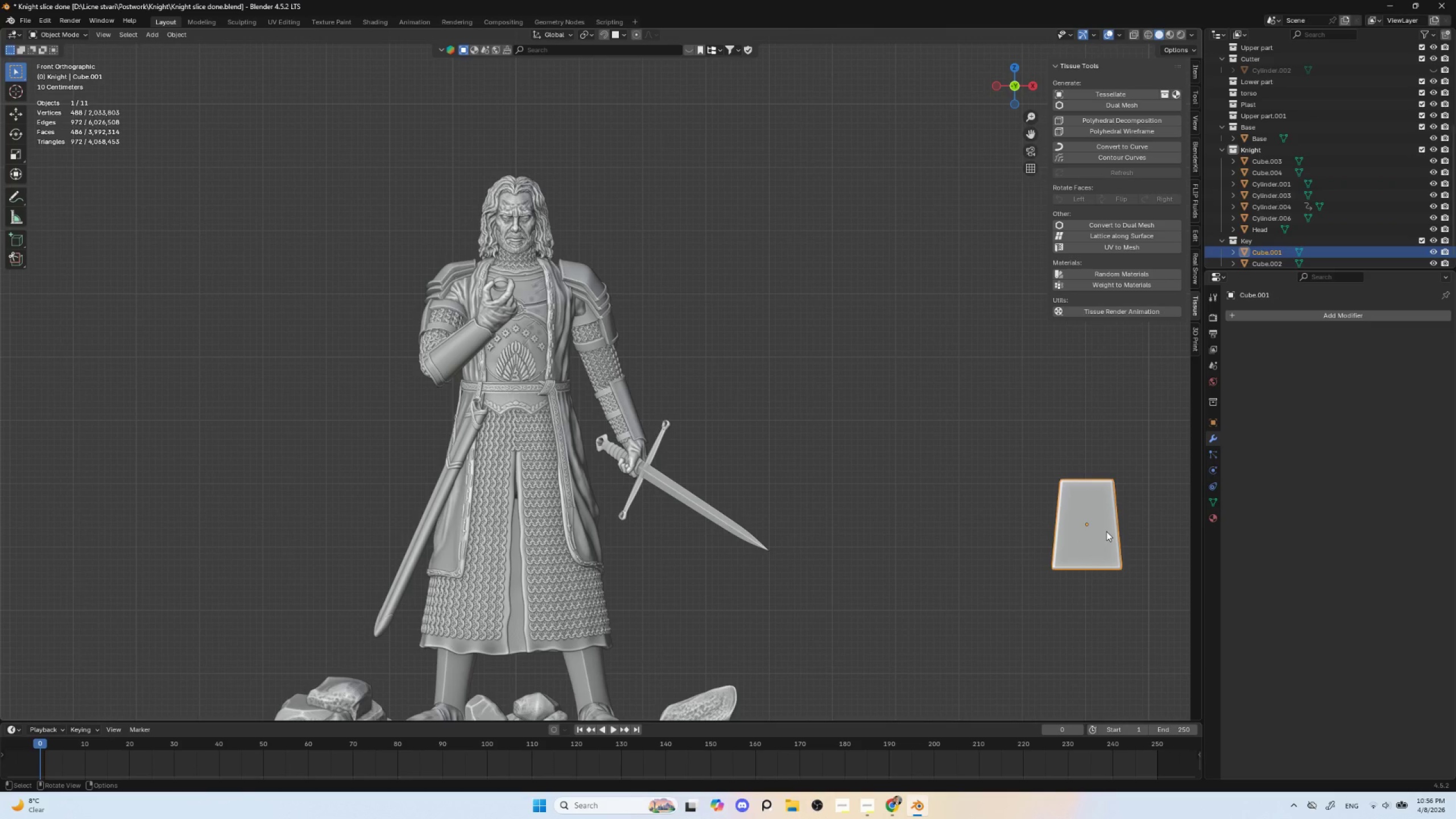 
key(G)
 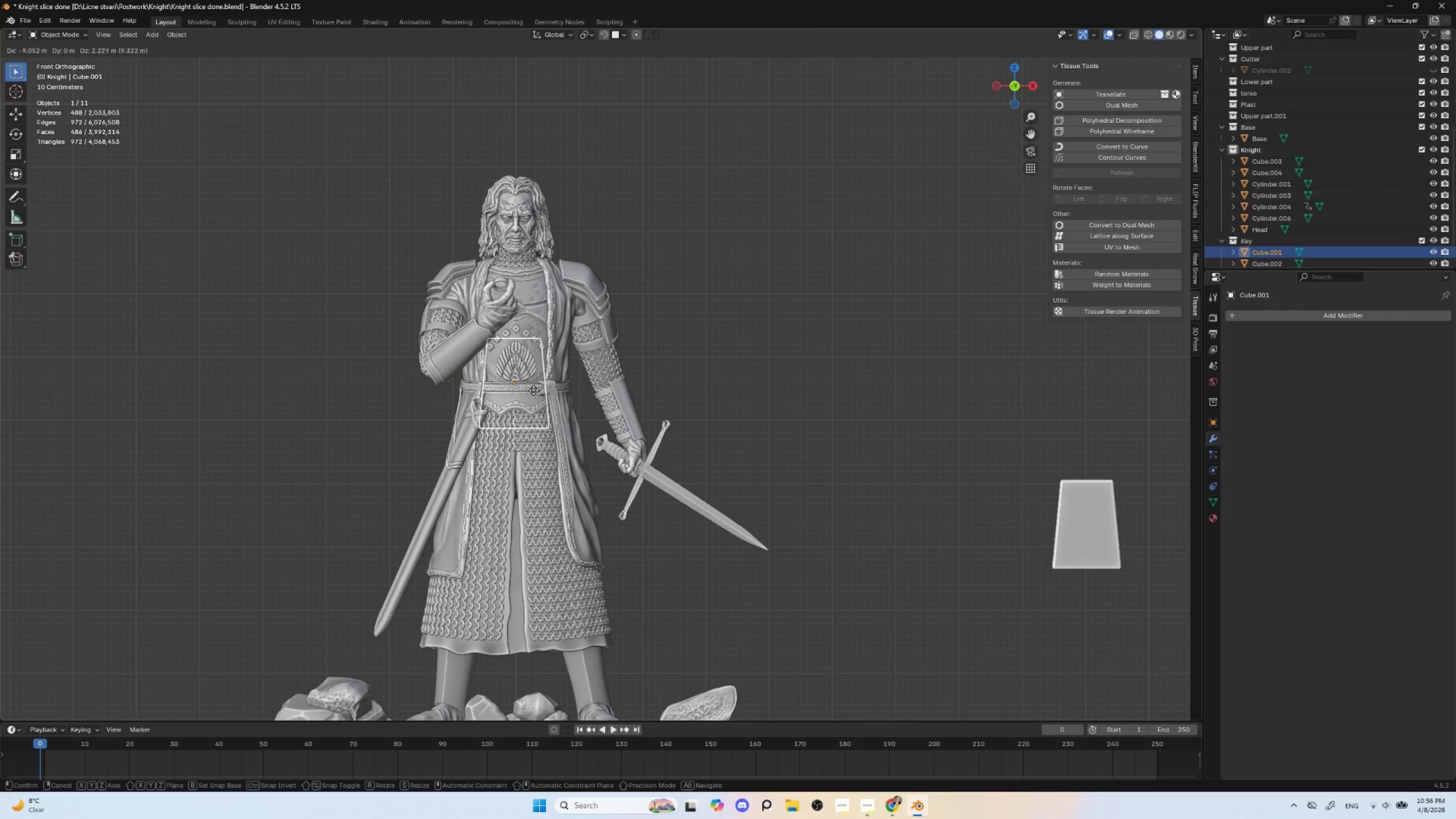 
left_click([533, 390])
 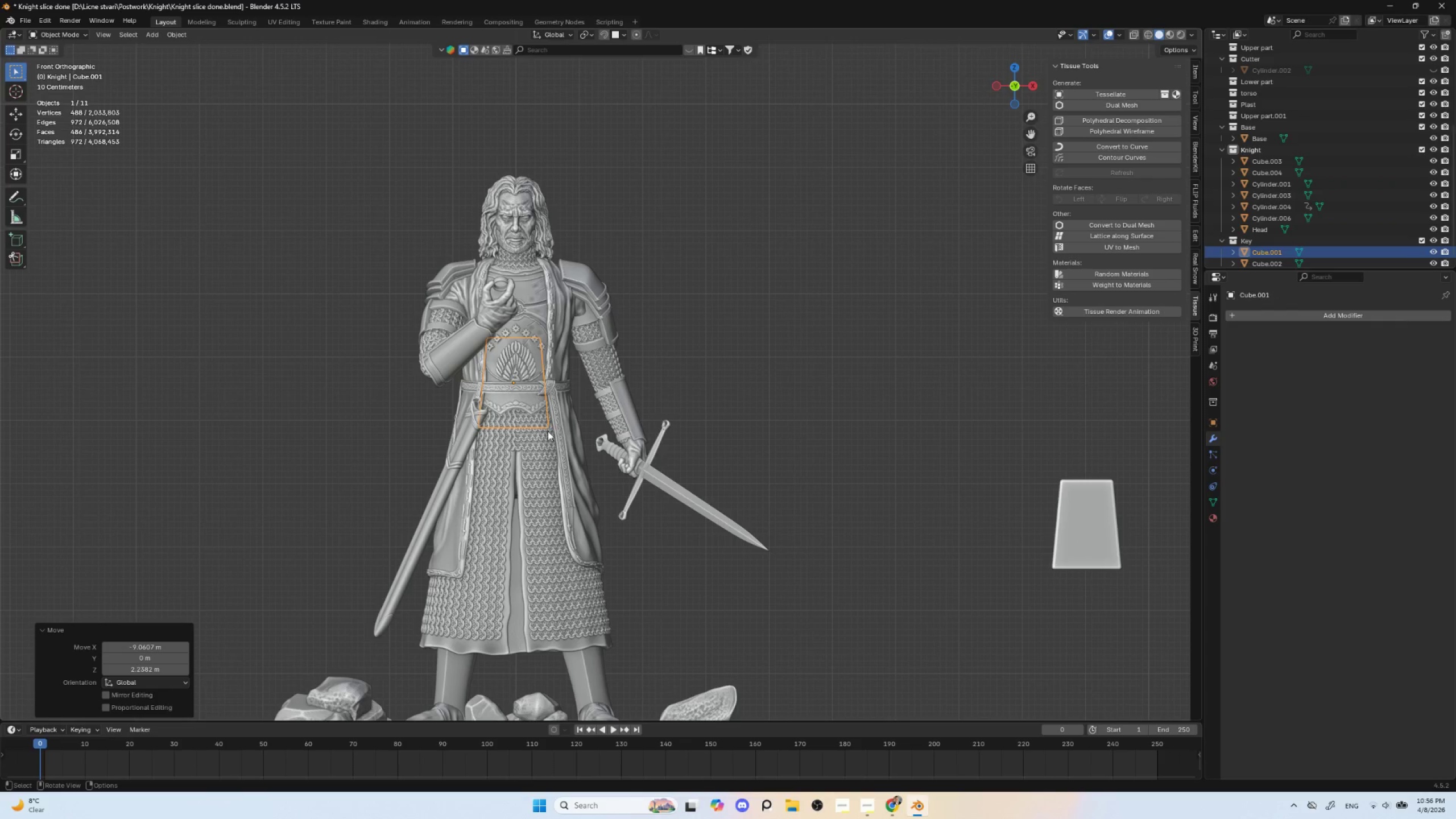 
scroll: coordinate [548, 432], scroll_direction: up, amount: 4.0
 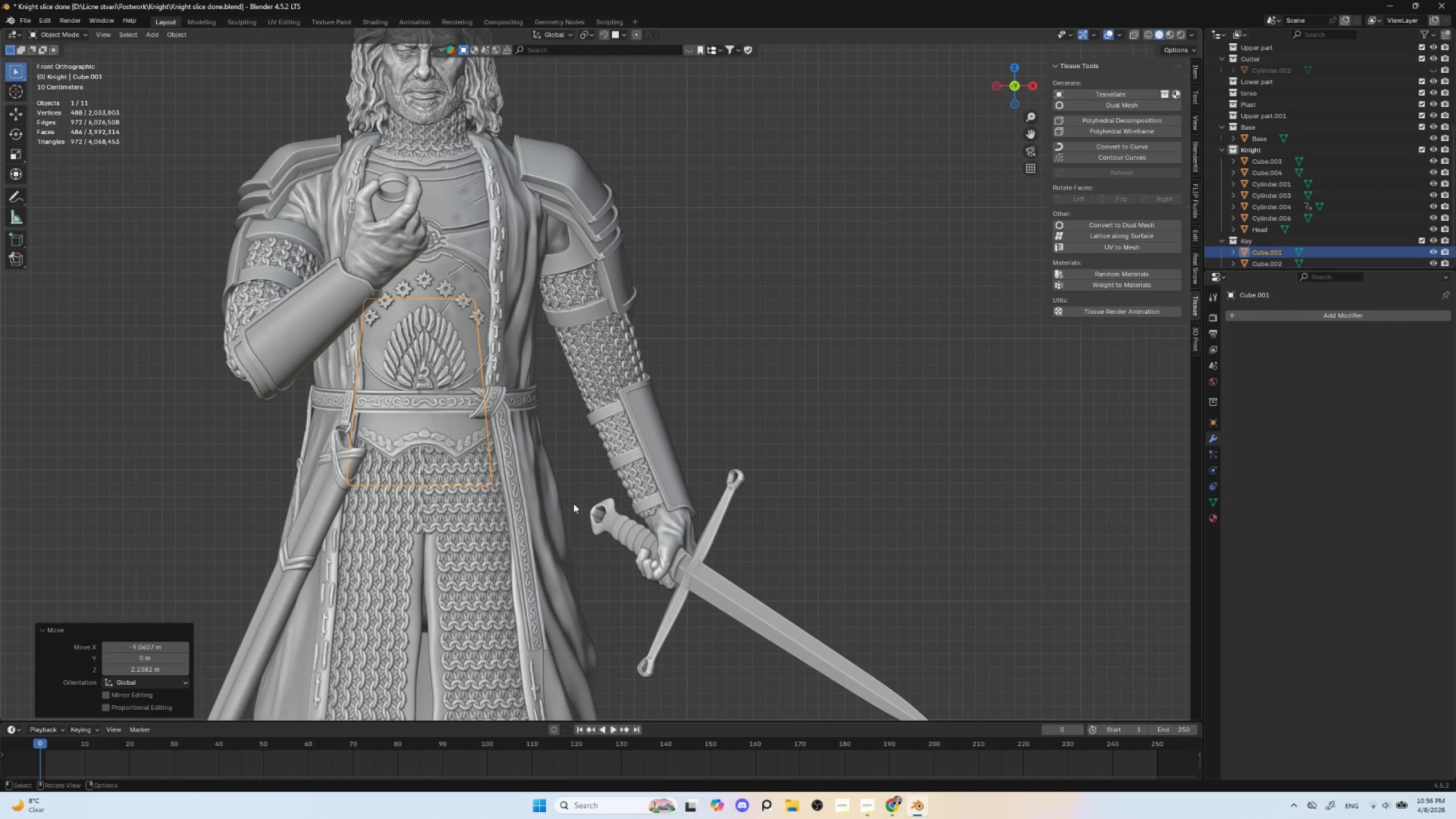 
key(S)
 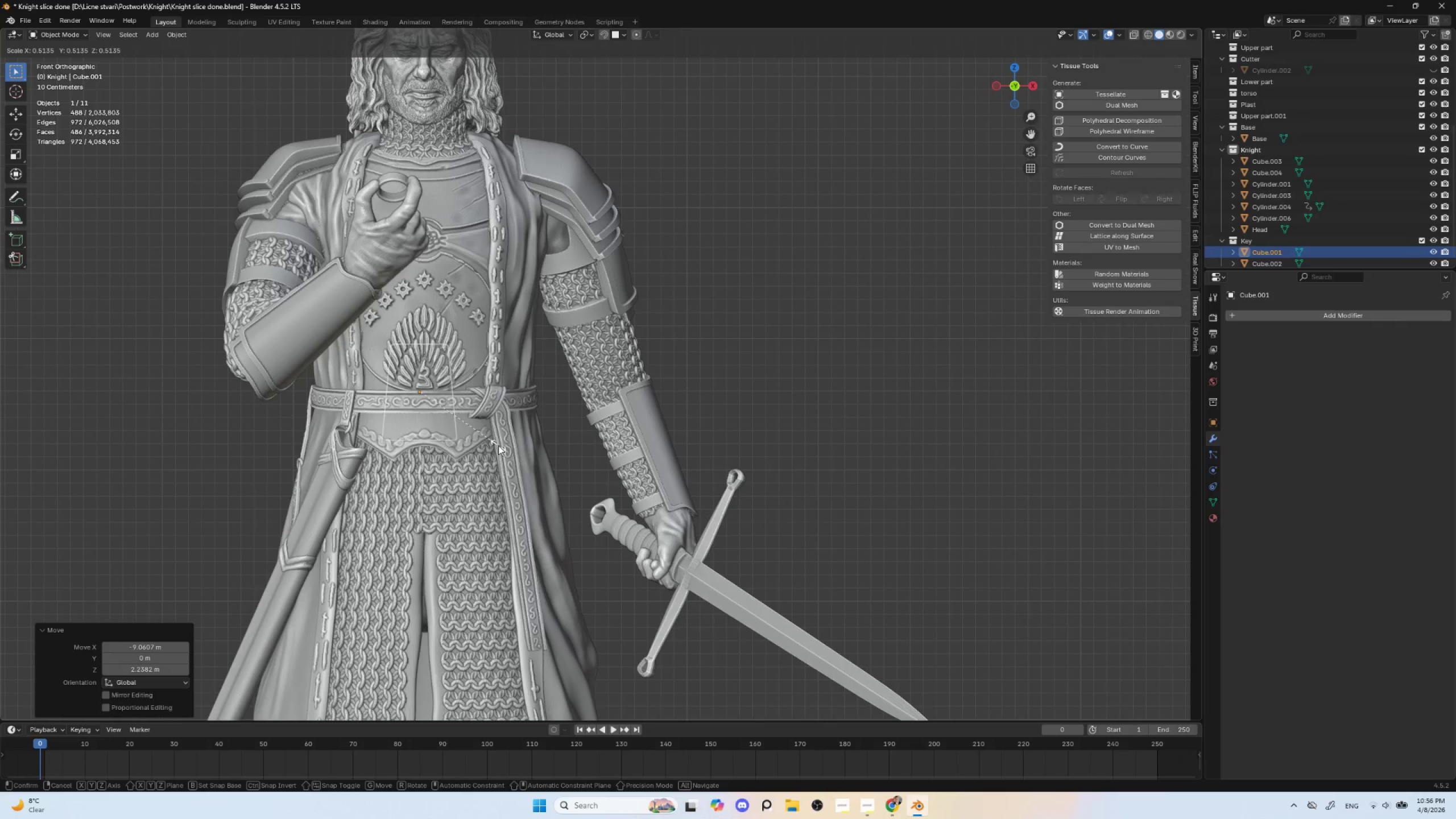 
left_click([495, 444])
 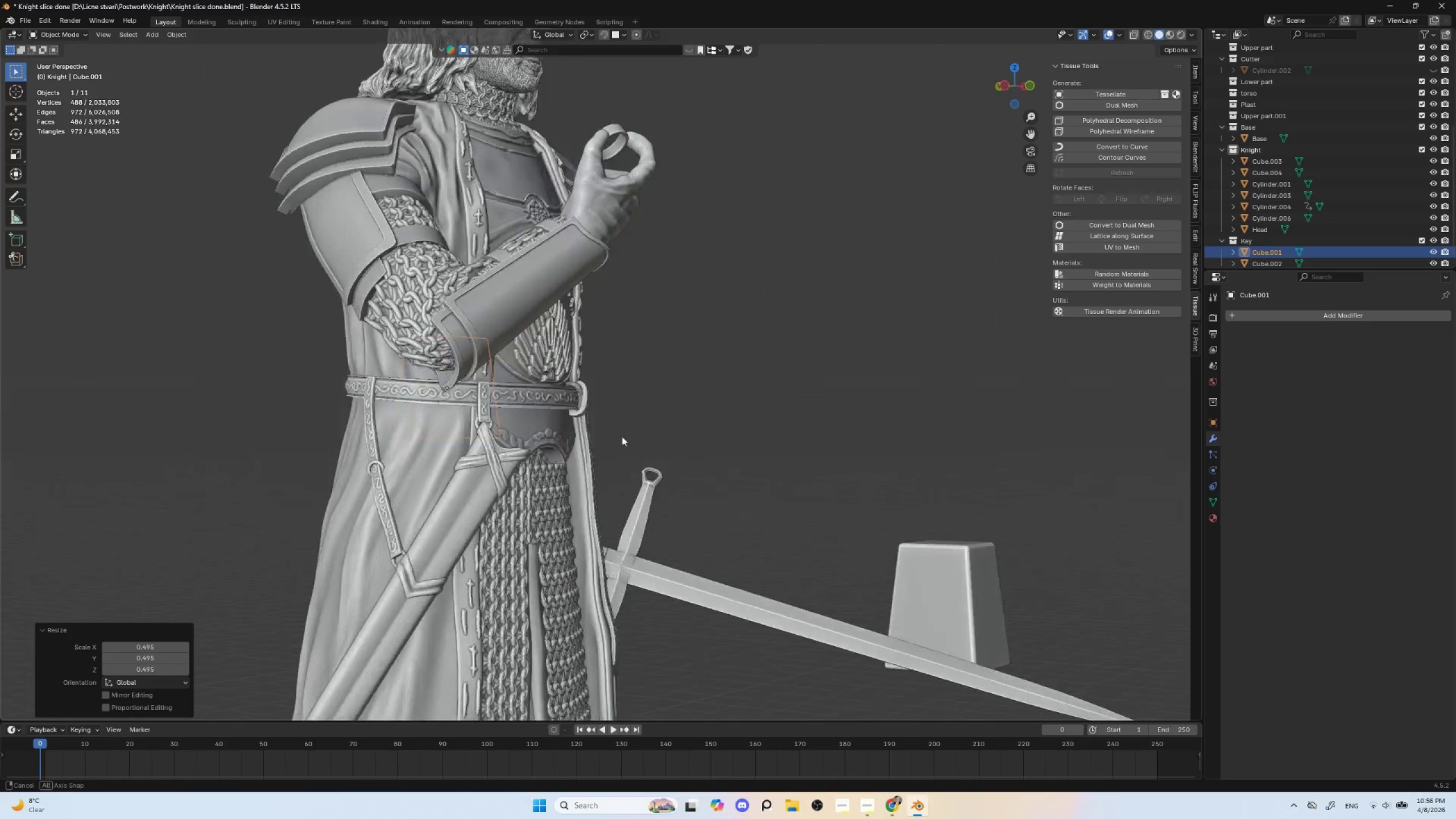 
hold_key(key=AltLeft, duration=0.44)
 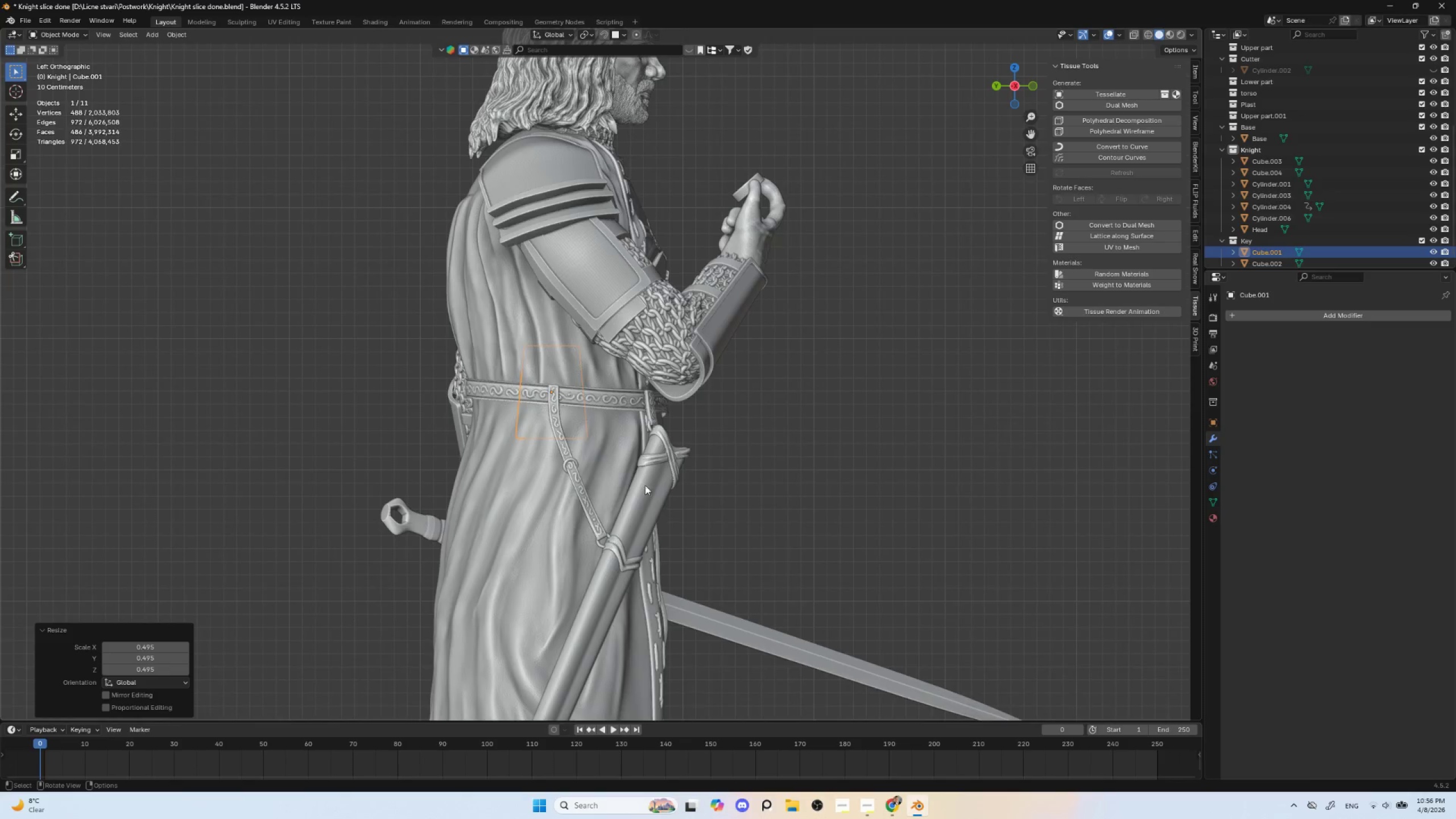 
scroll: coordinate [645, 485], scroll_direction: up, amount: 3.0
 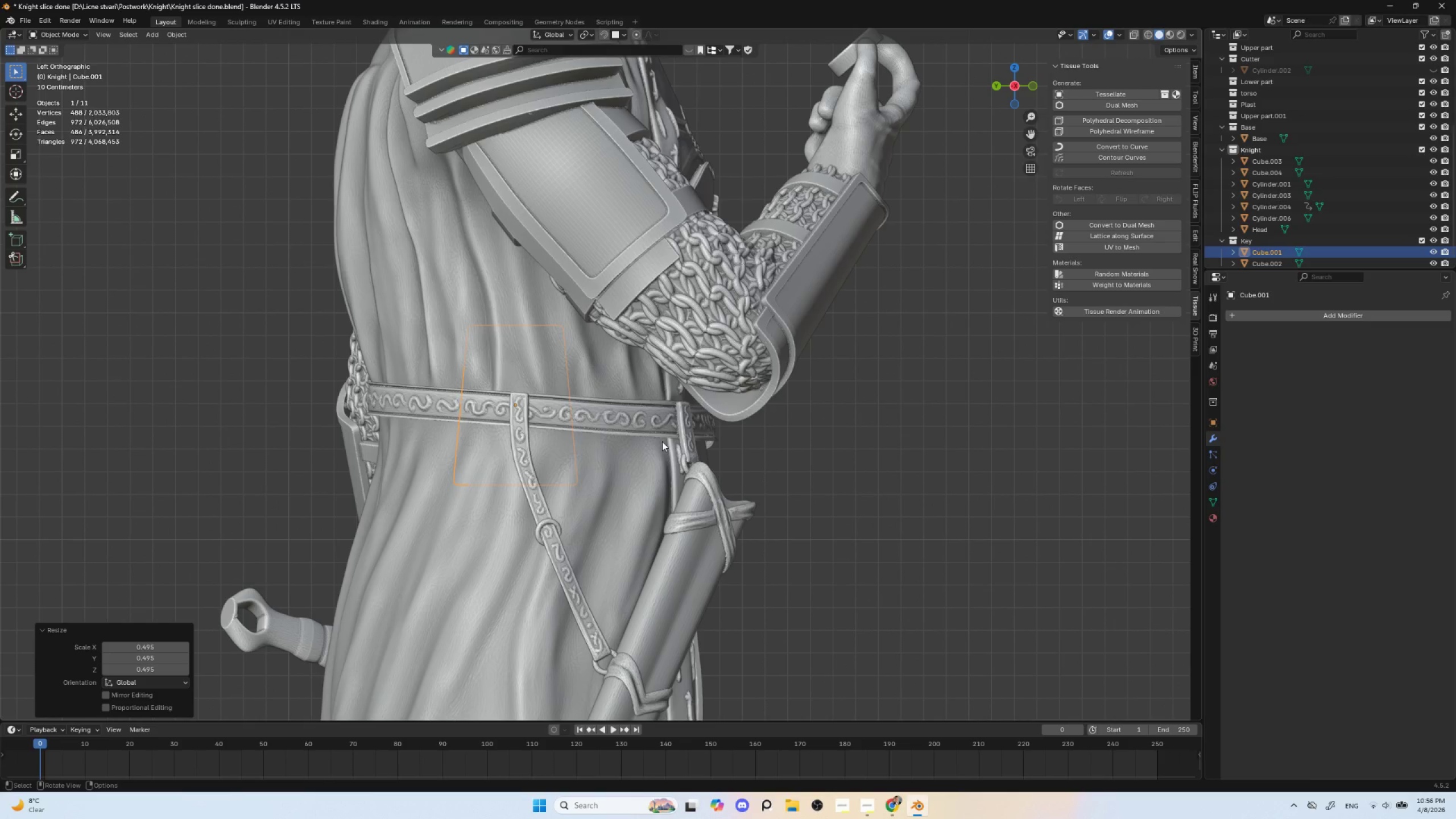 
key(R)
 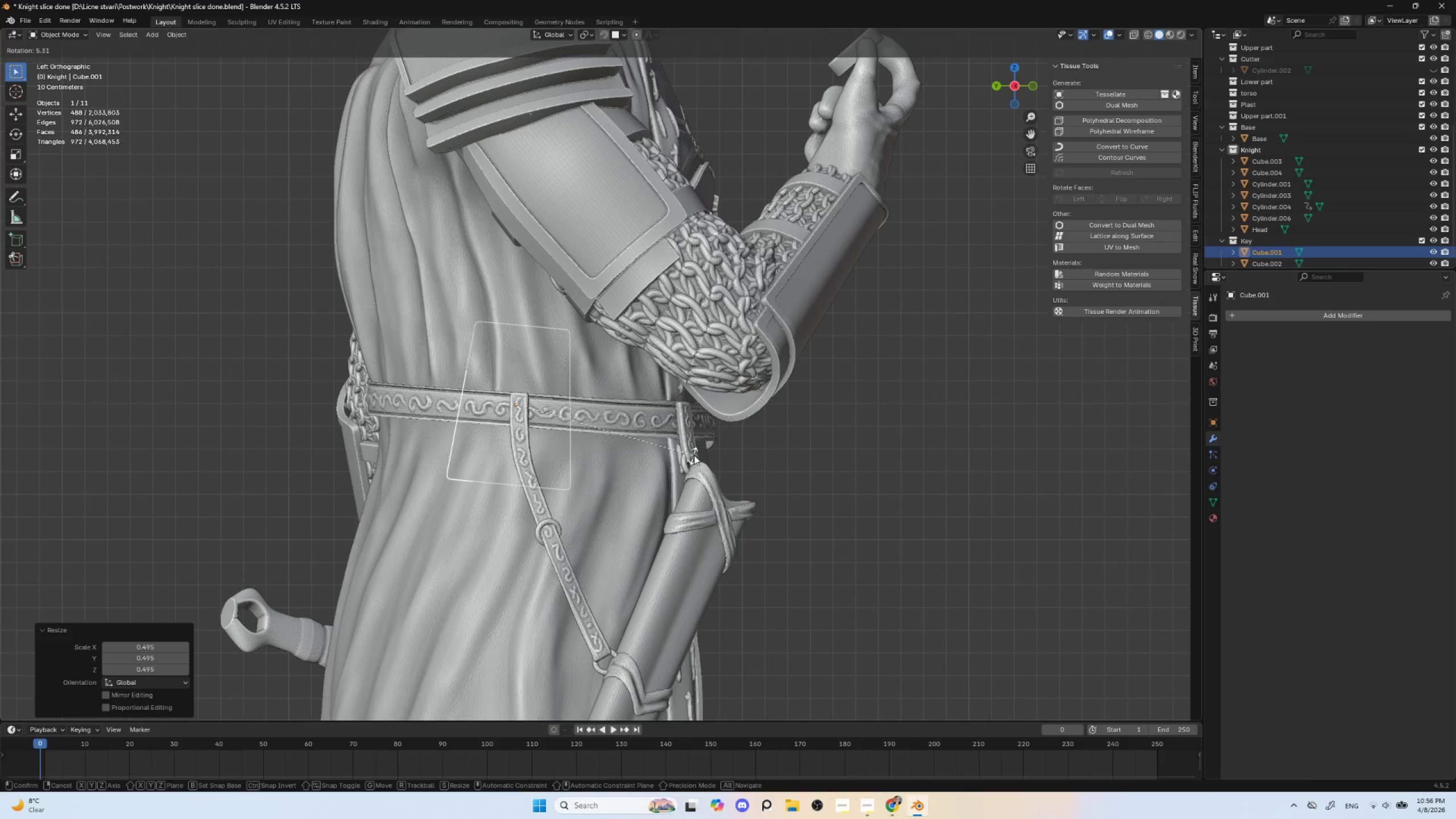 
left_click([694, 455])
 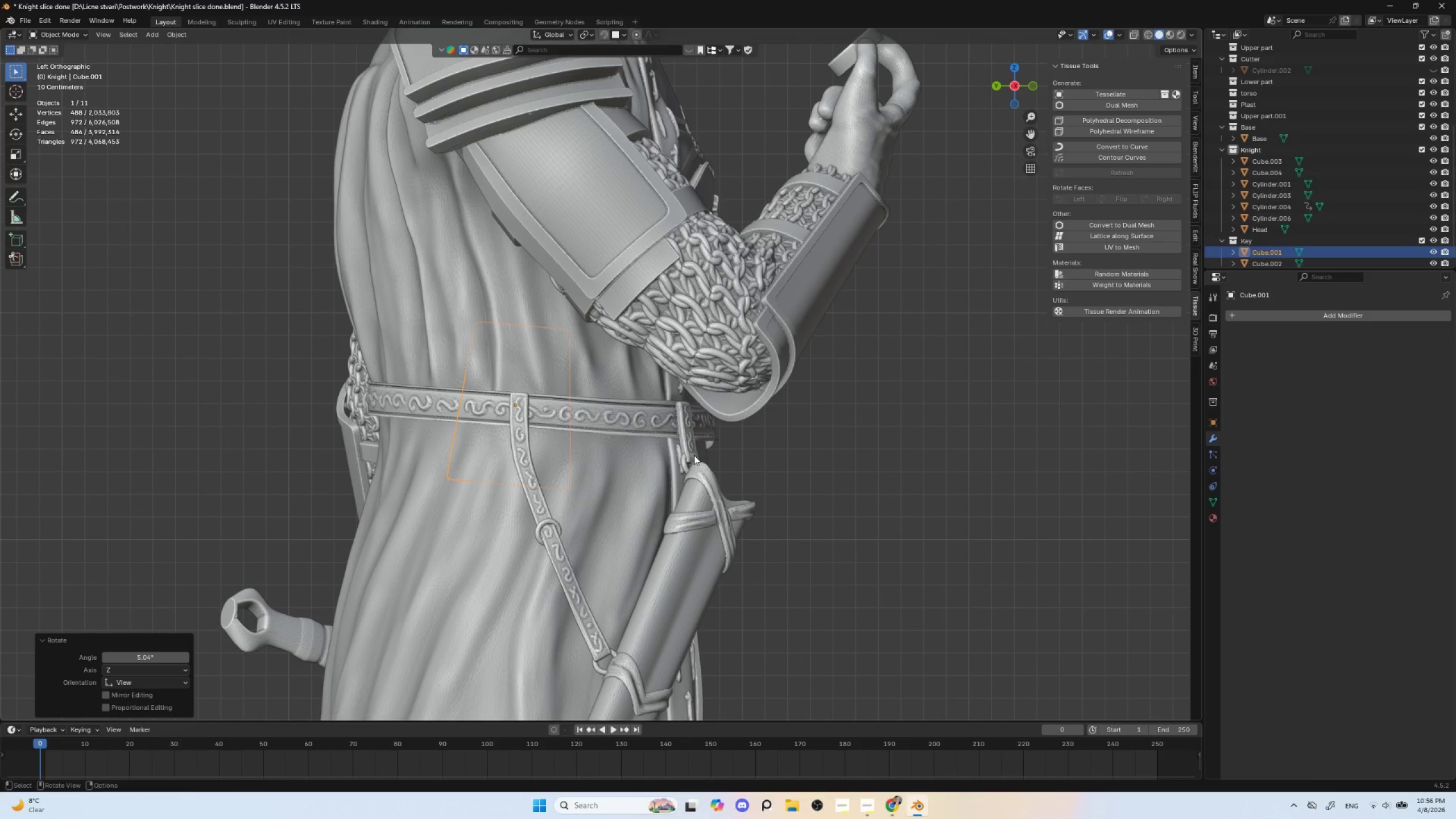 
key(G)
 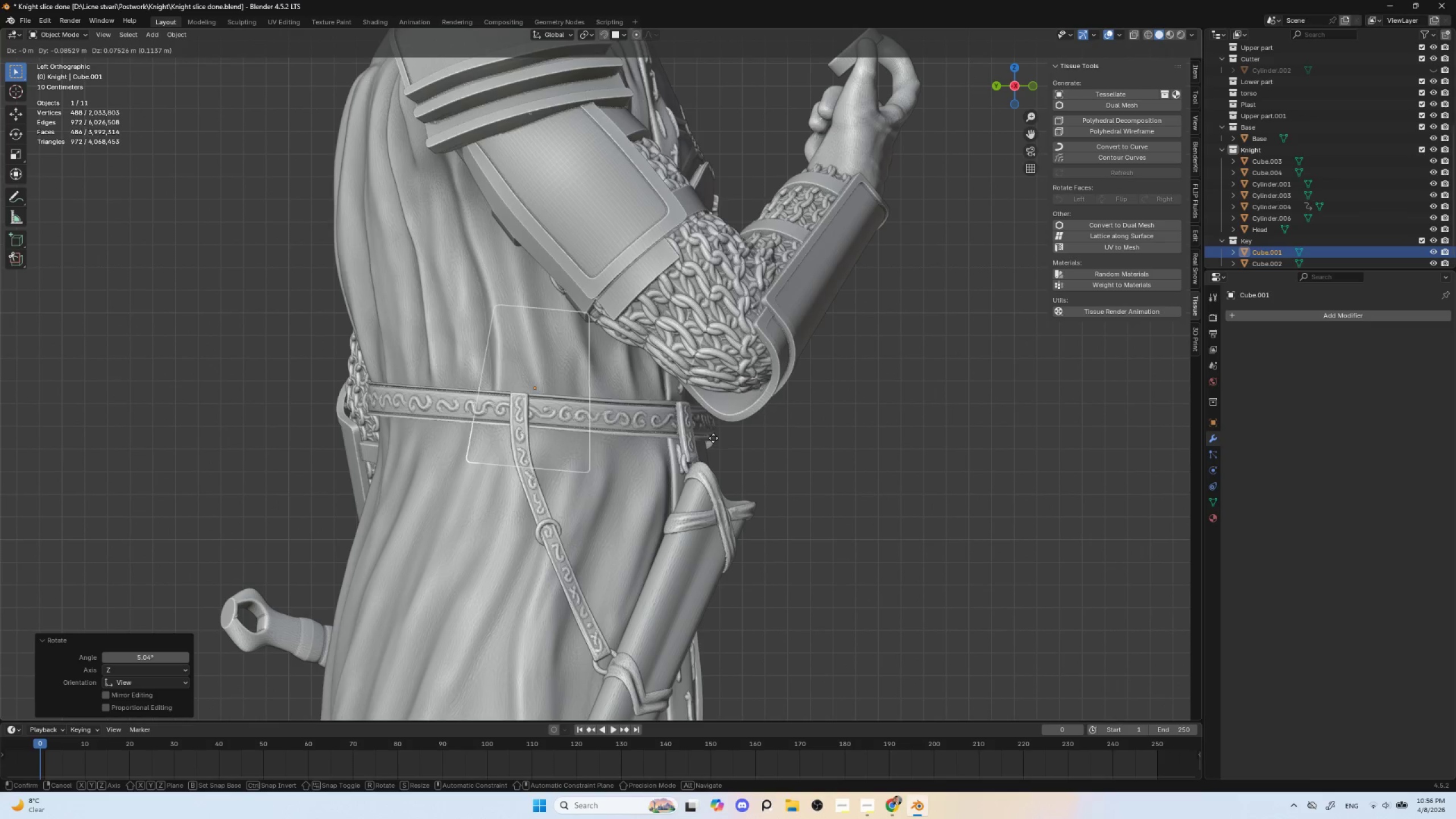 
left_click([711, 438])
 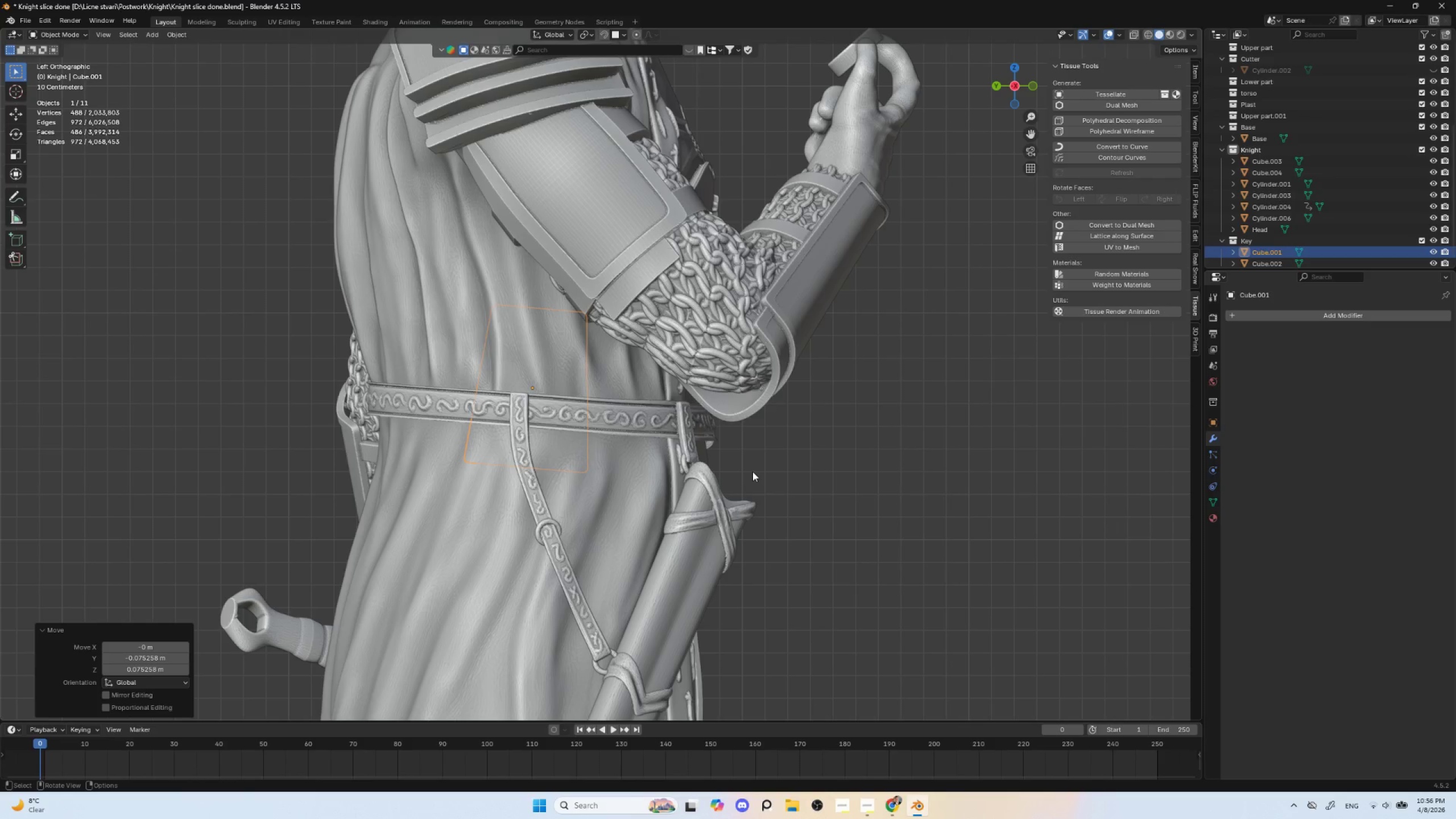 
key(S)
 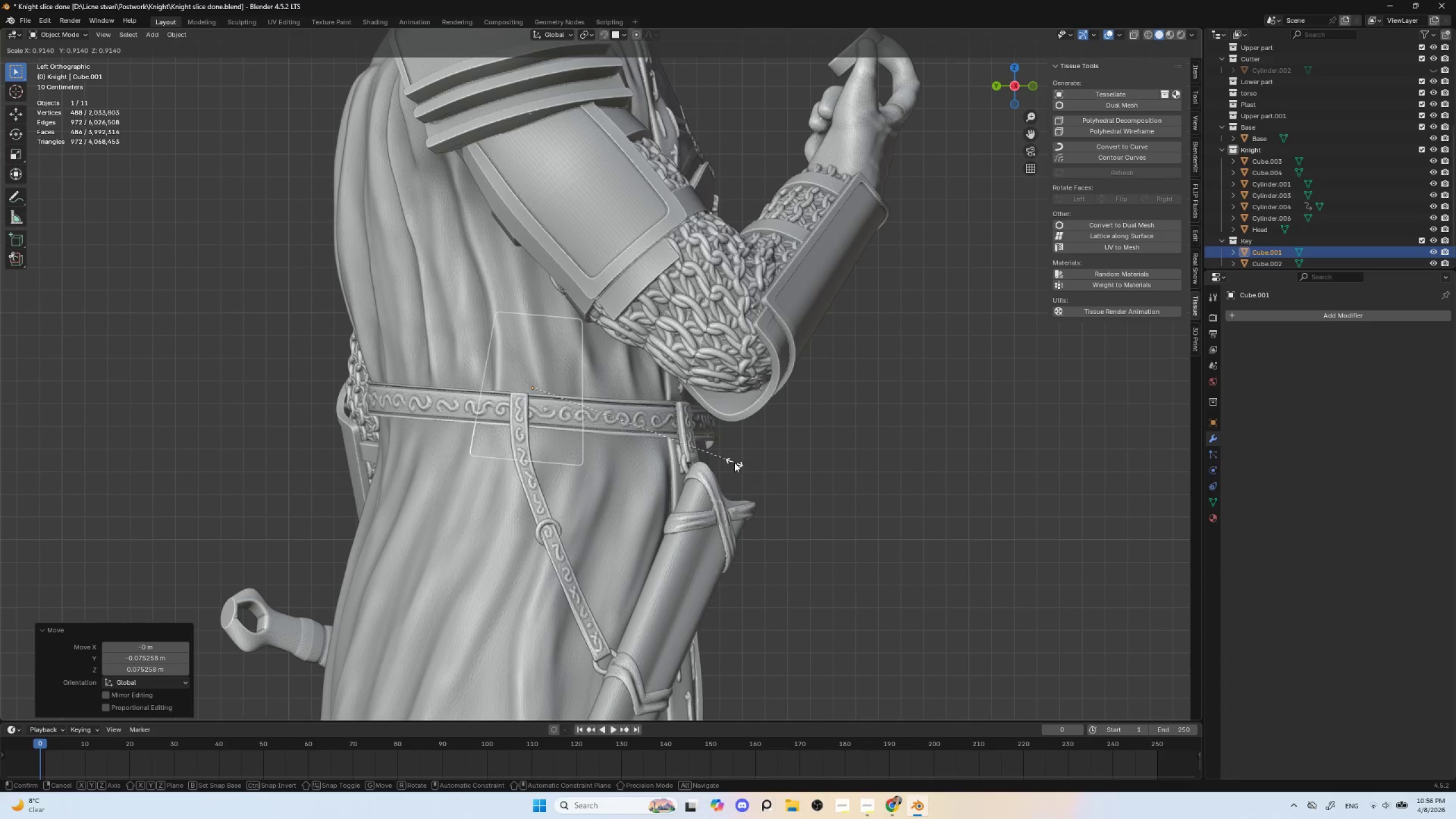 
left_click([734, 462])
 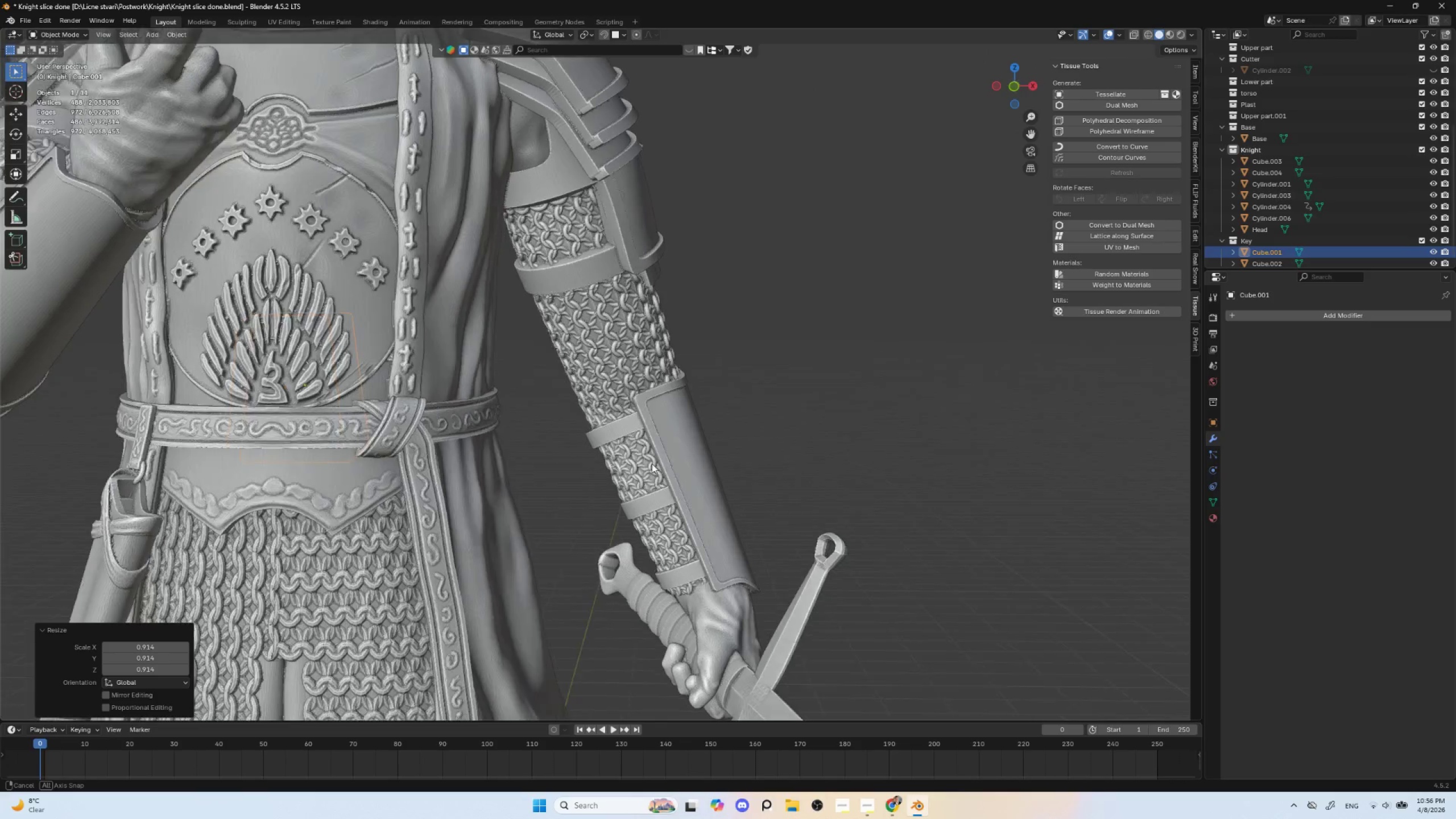 
hold_key(key=AltLeft, duration=0.41)
 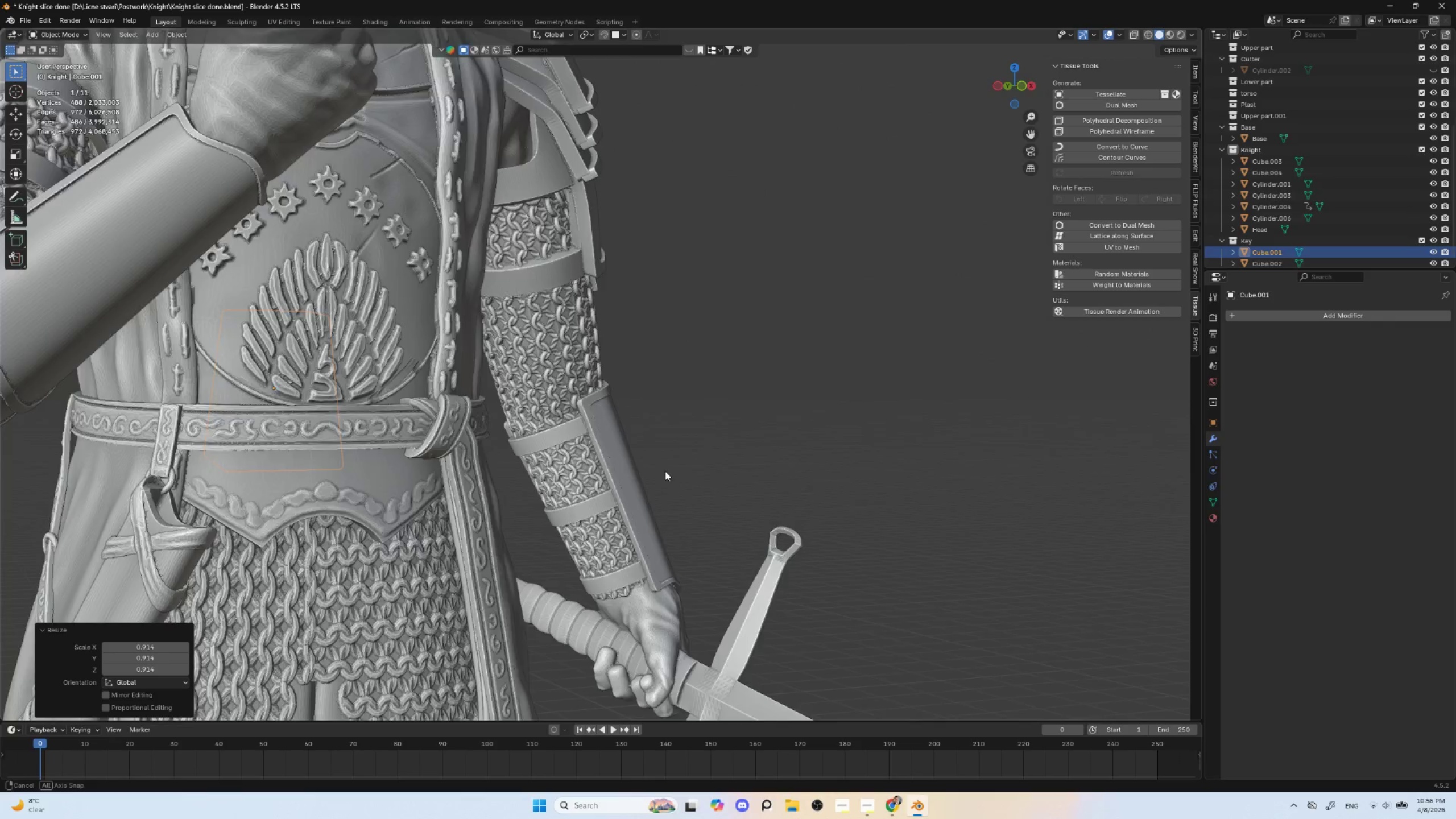 
hold_key(key=AltLeft, duration=0.42)
 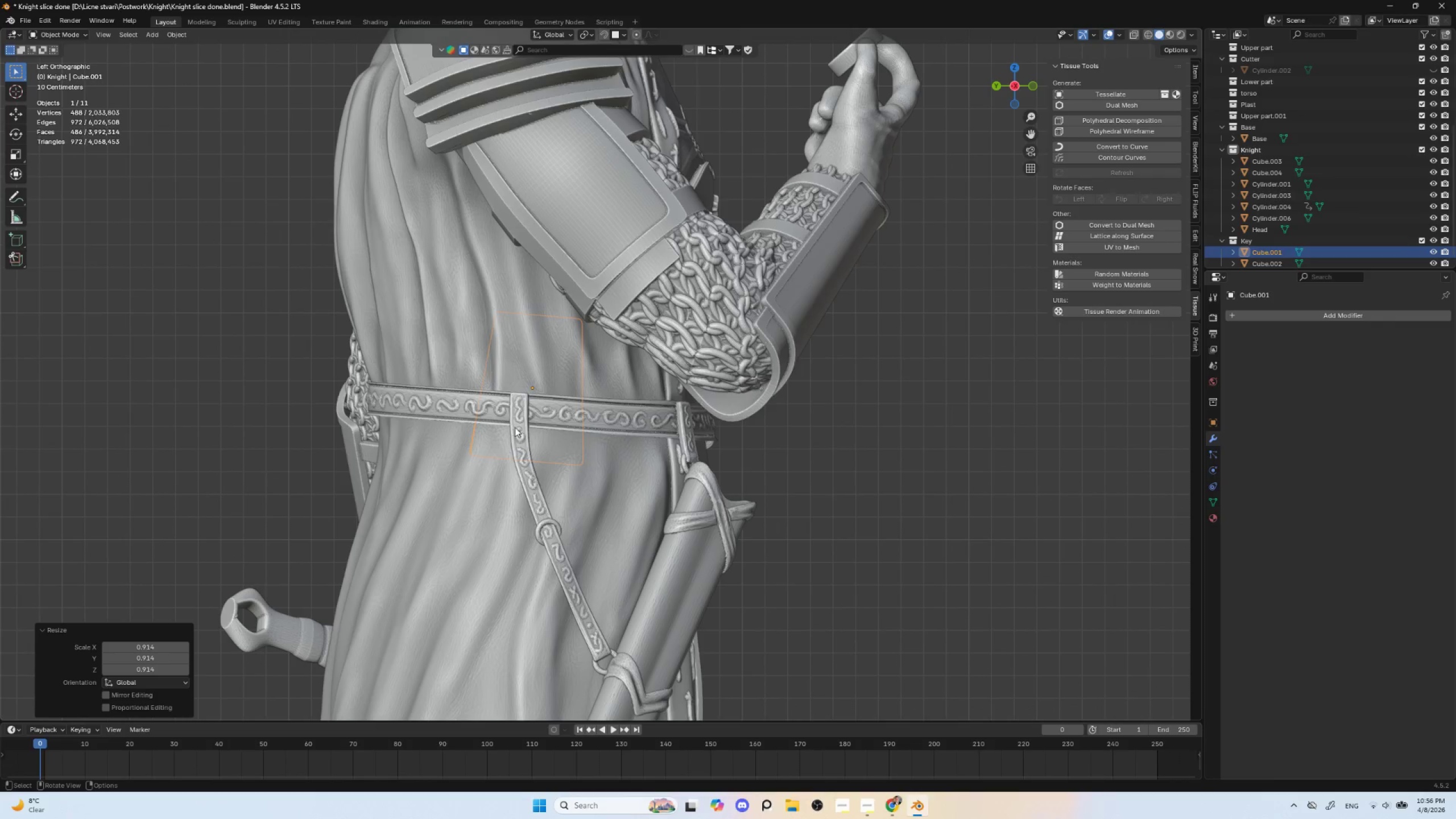 
hold_key(key=ShiftLeft, duration=0.66)
left_click([462, 400])
 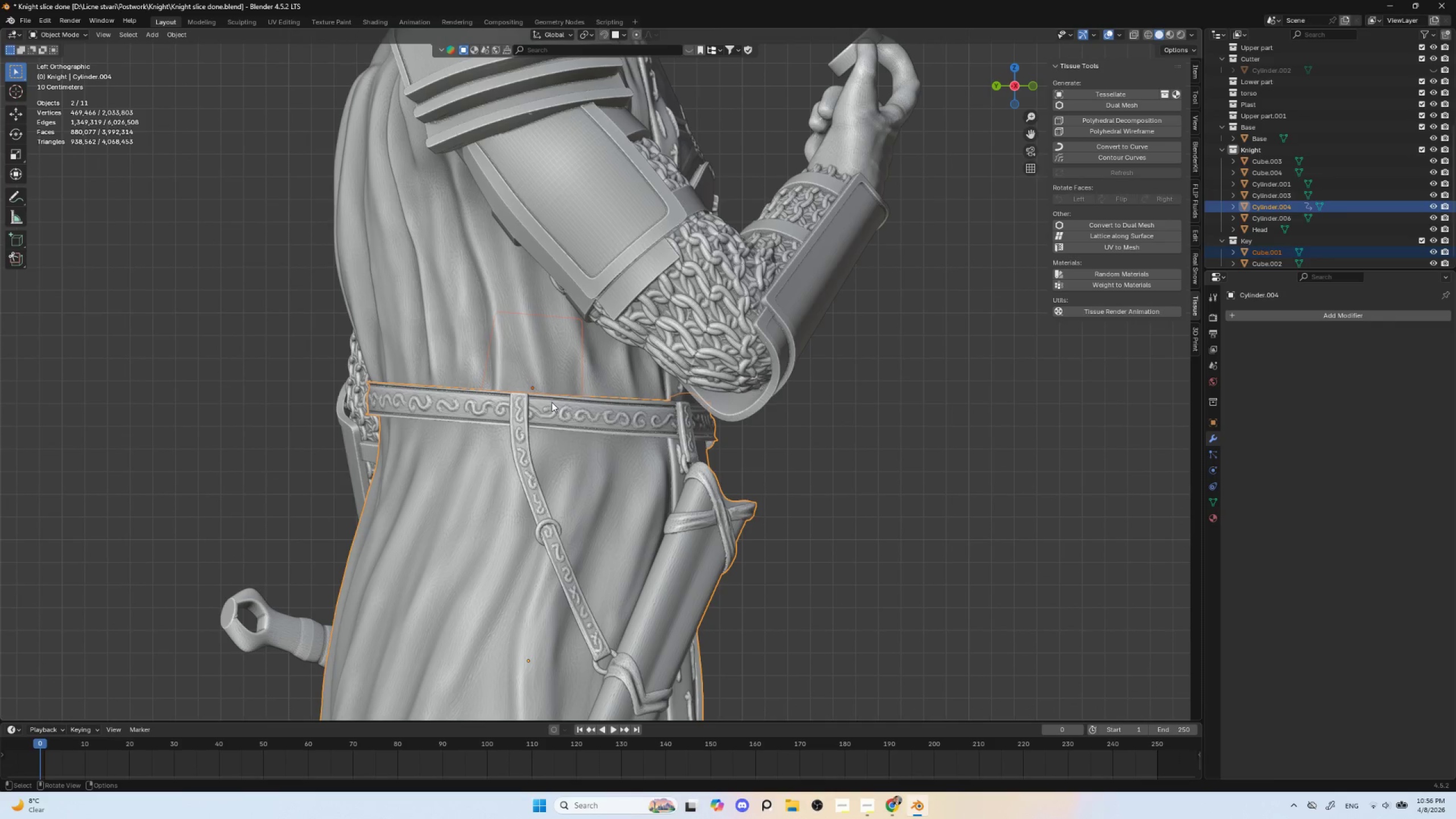 
key(NumpadDivide)
 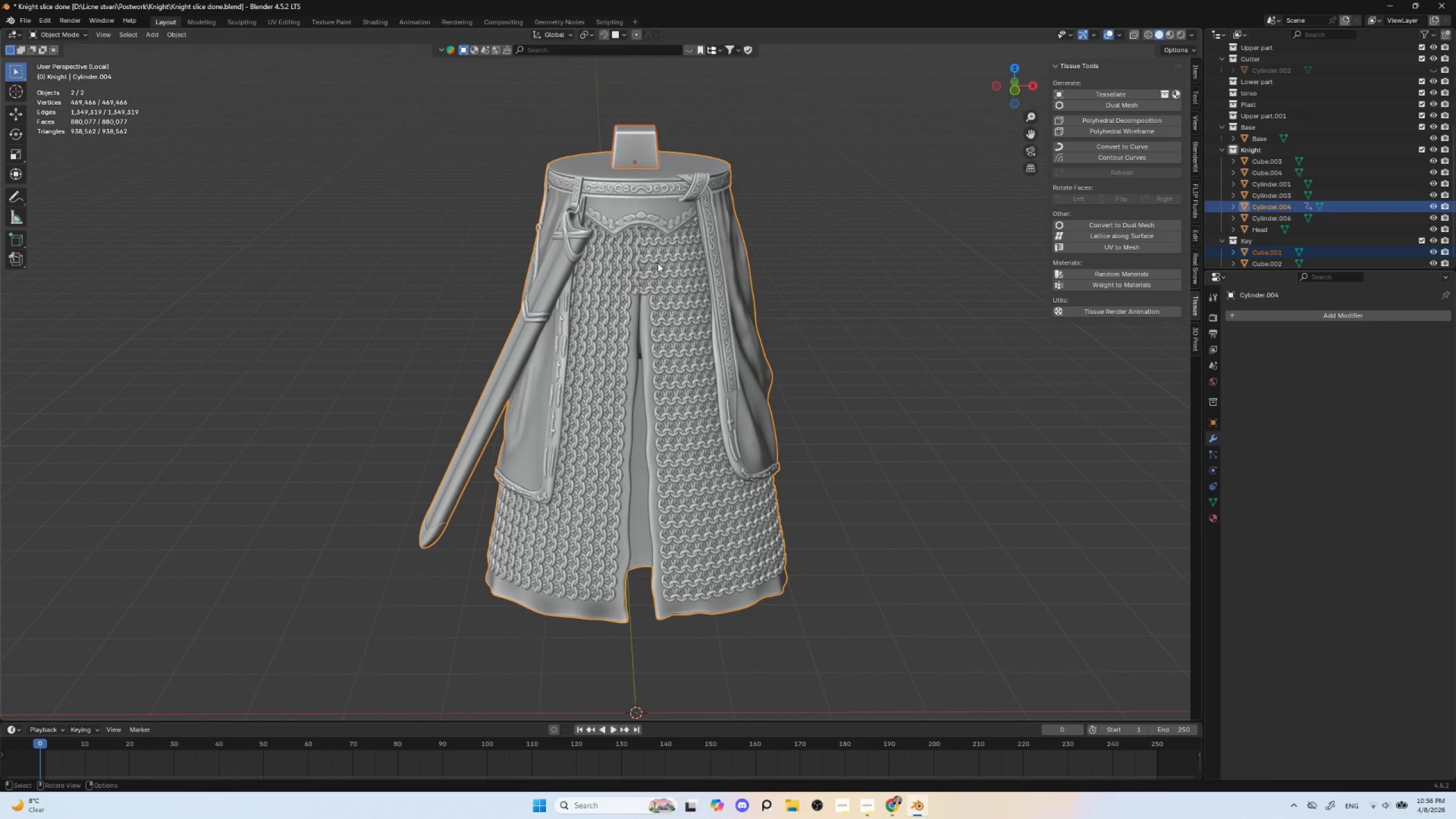 
left_click([639, 155])
 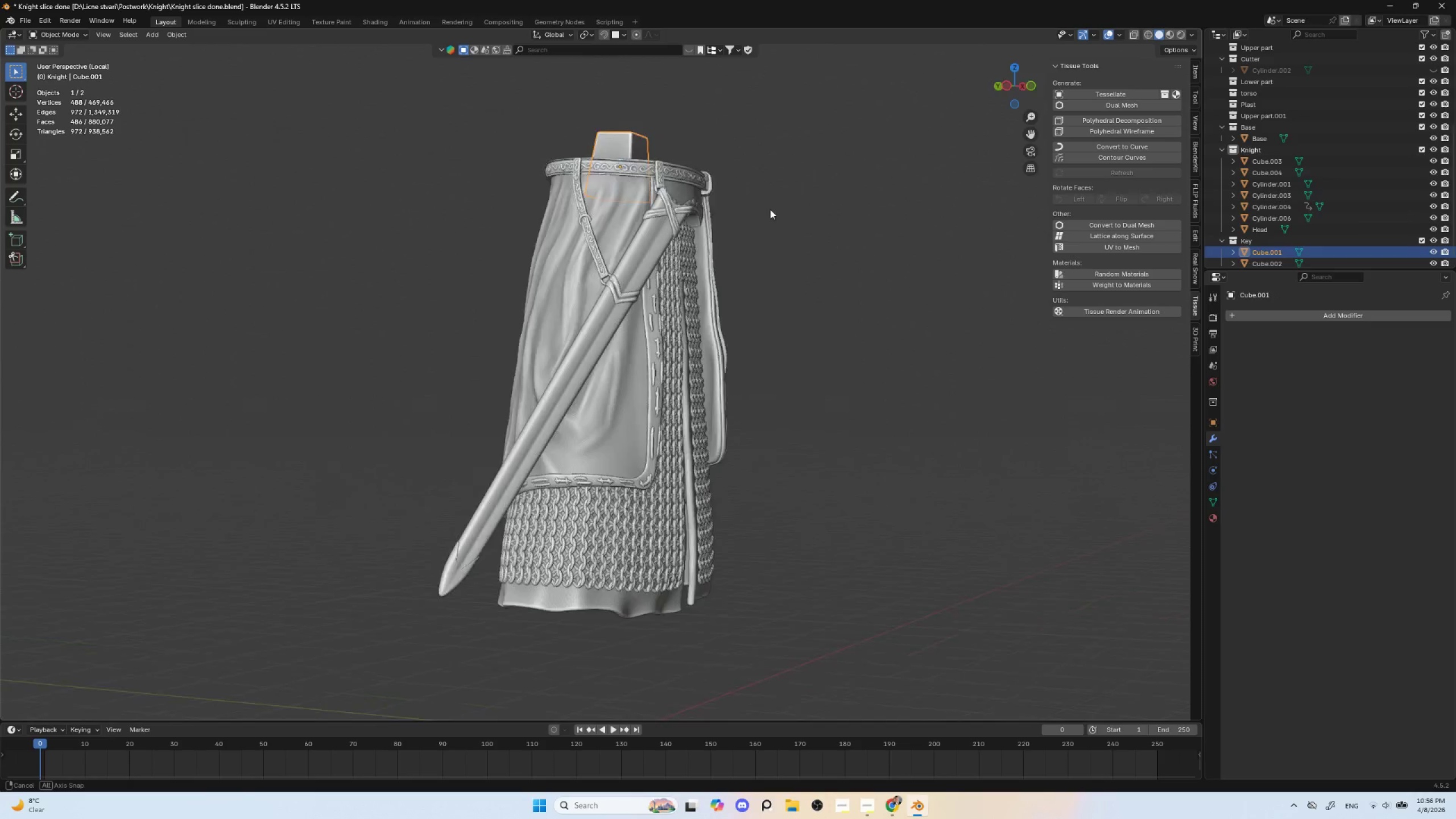 
hold_key(key=AltLeft, duration=0.34)
 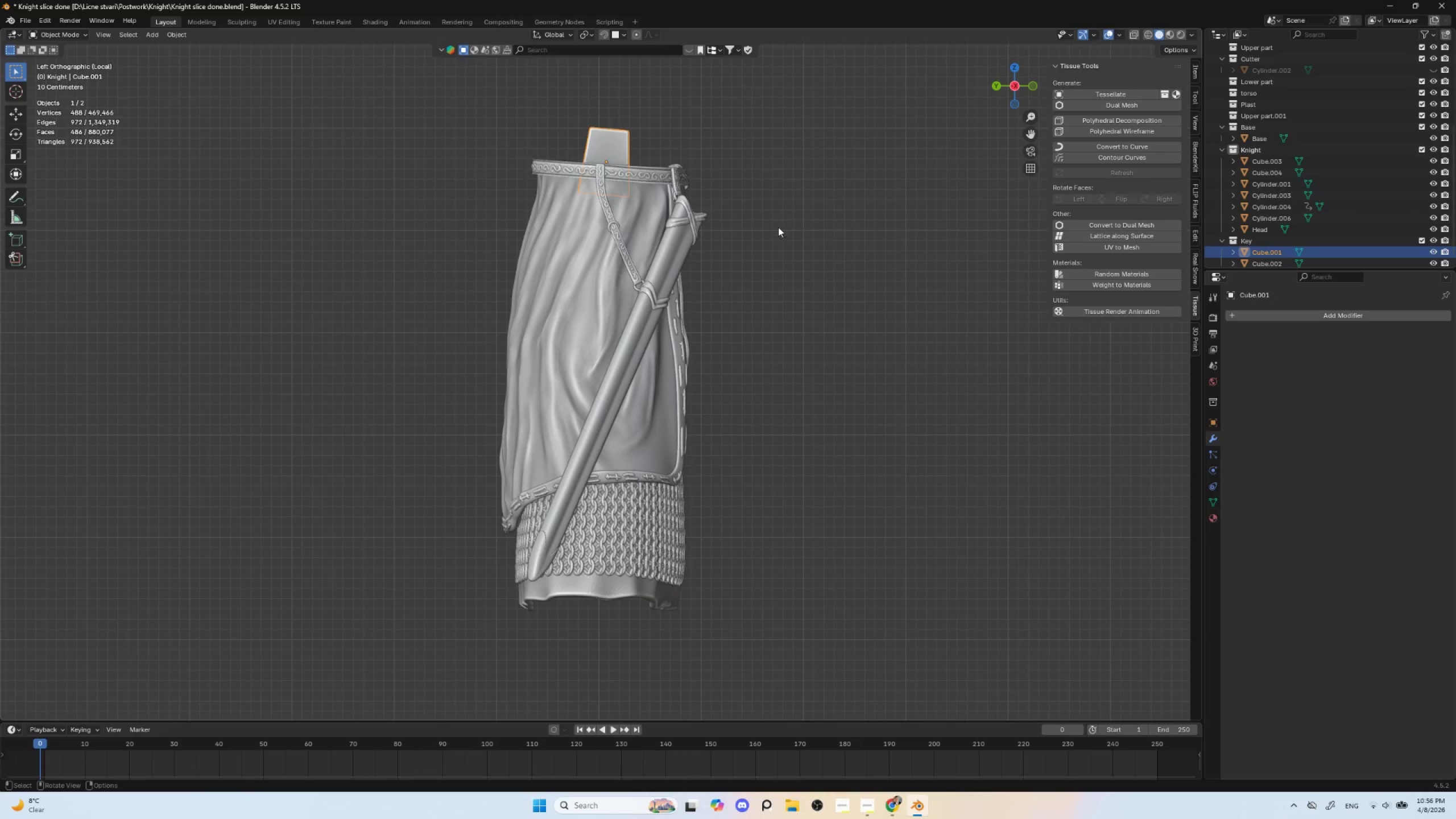 
hold_key(key=ShiftLeft, duration=0.52)
 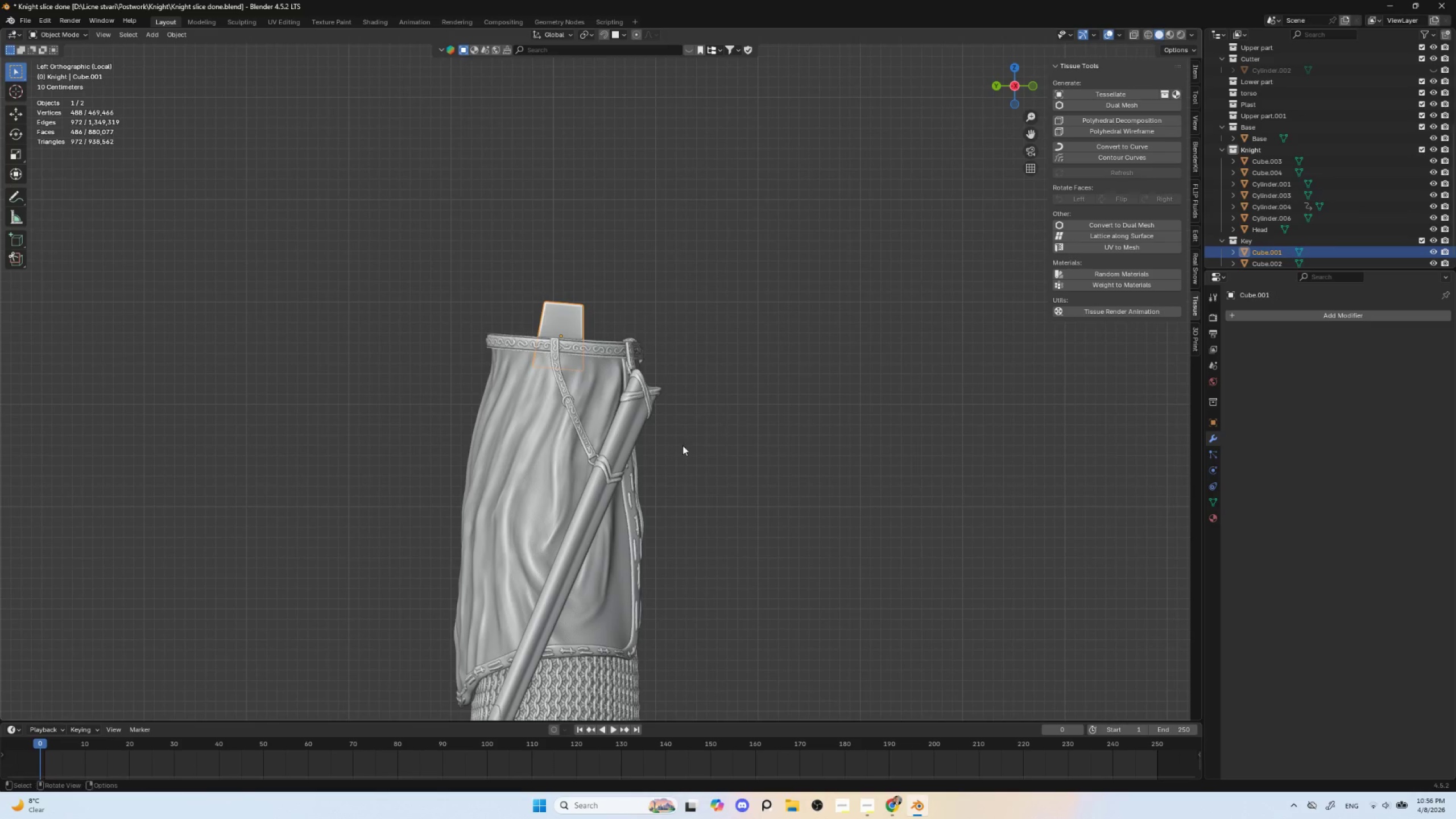 
scroll: coordinate [682, 445], scroll_direction: up, amount: 3.0
 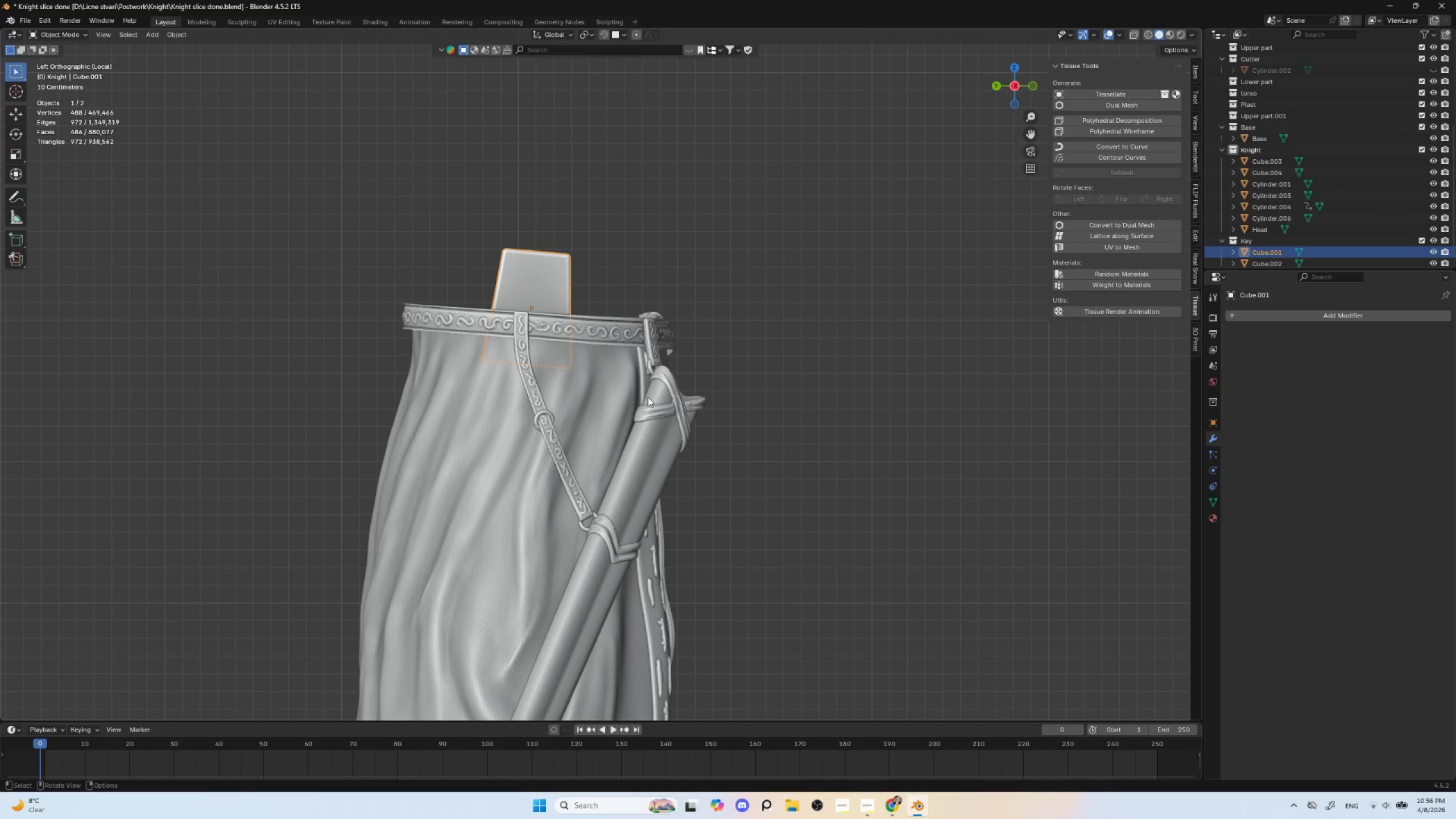 
key(S)
 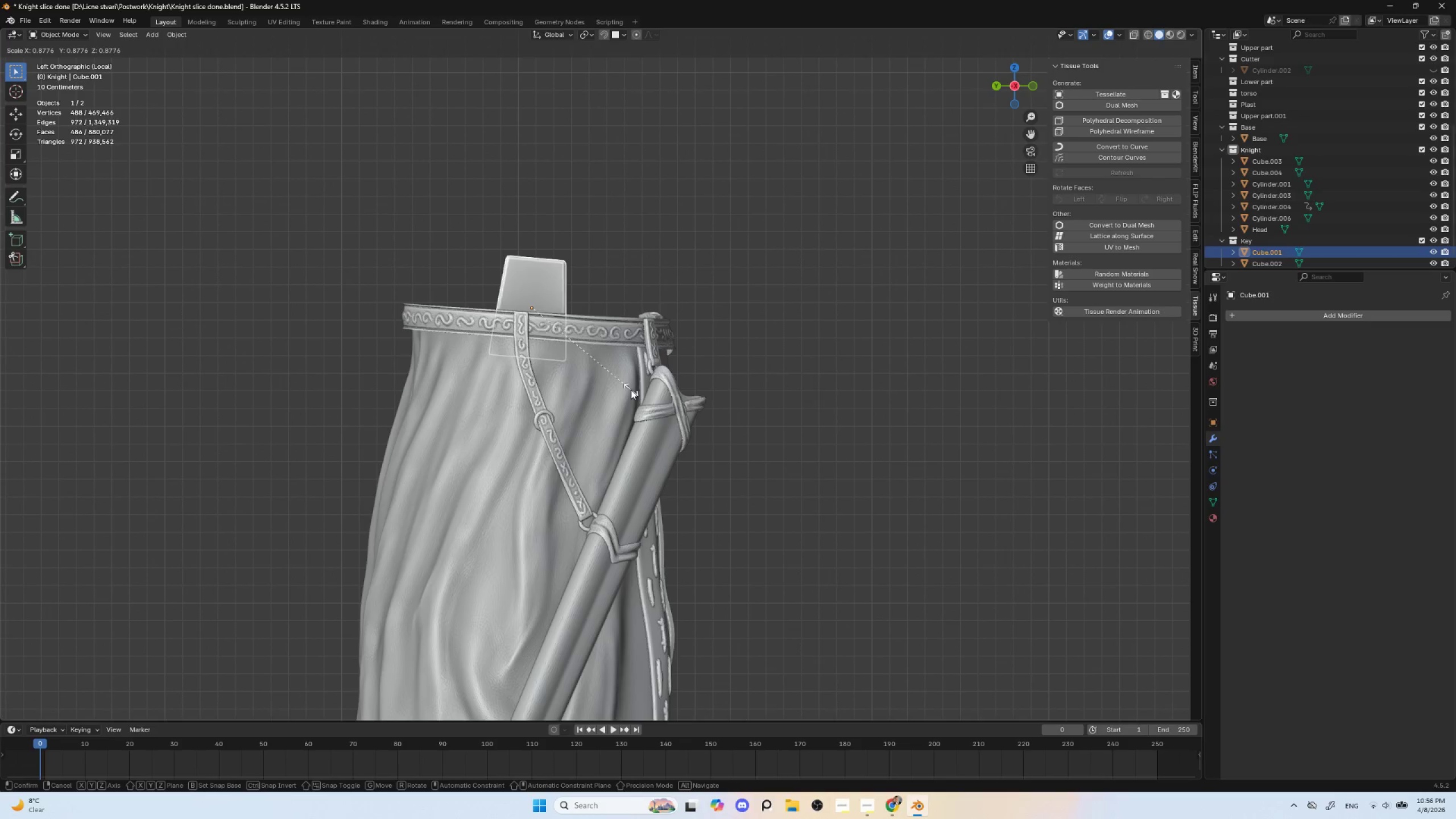 
left_click([632, 390])
 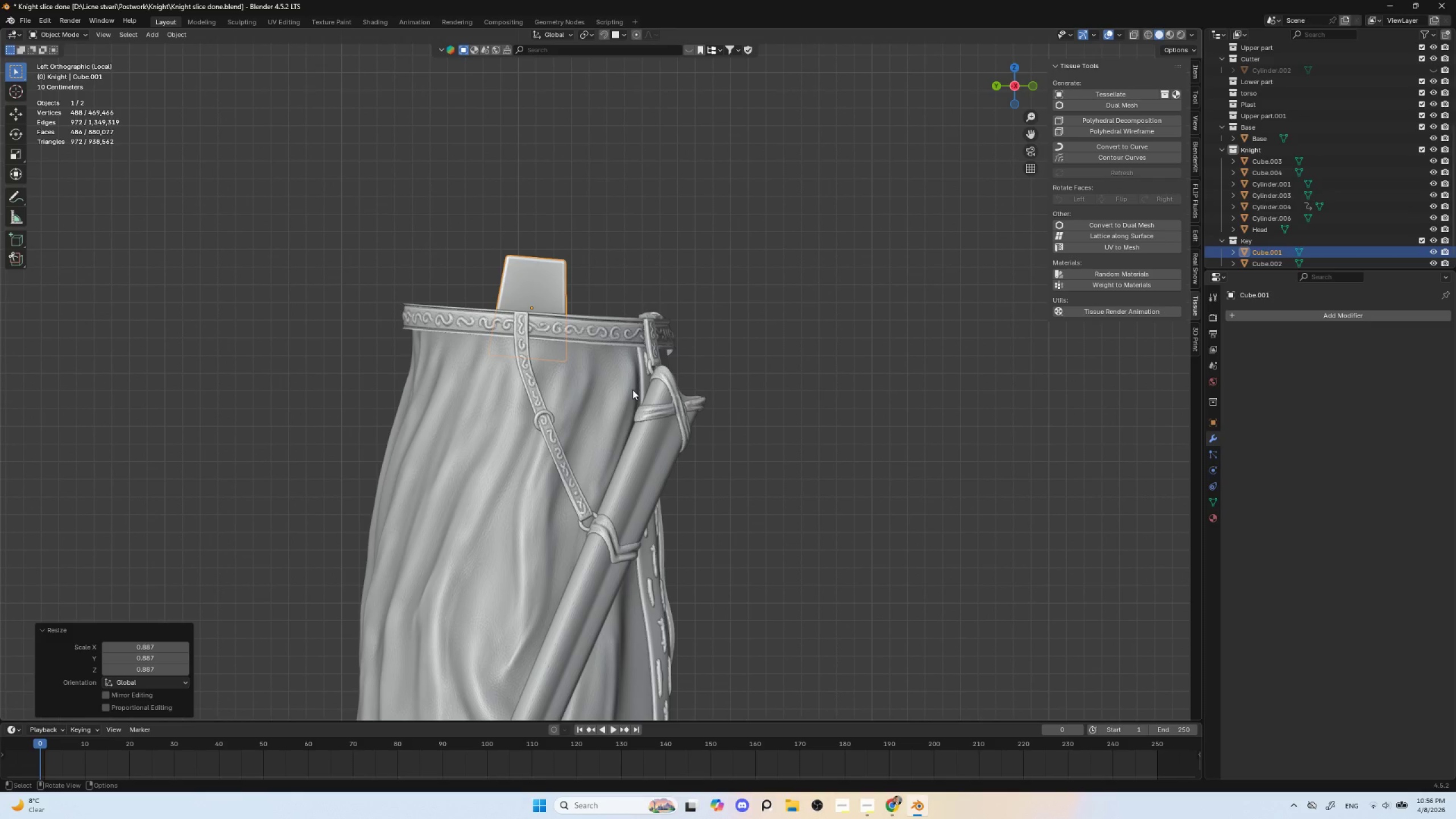 
key(G)
 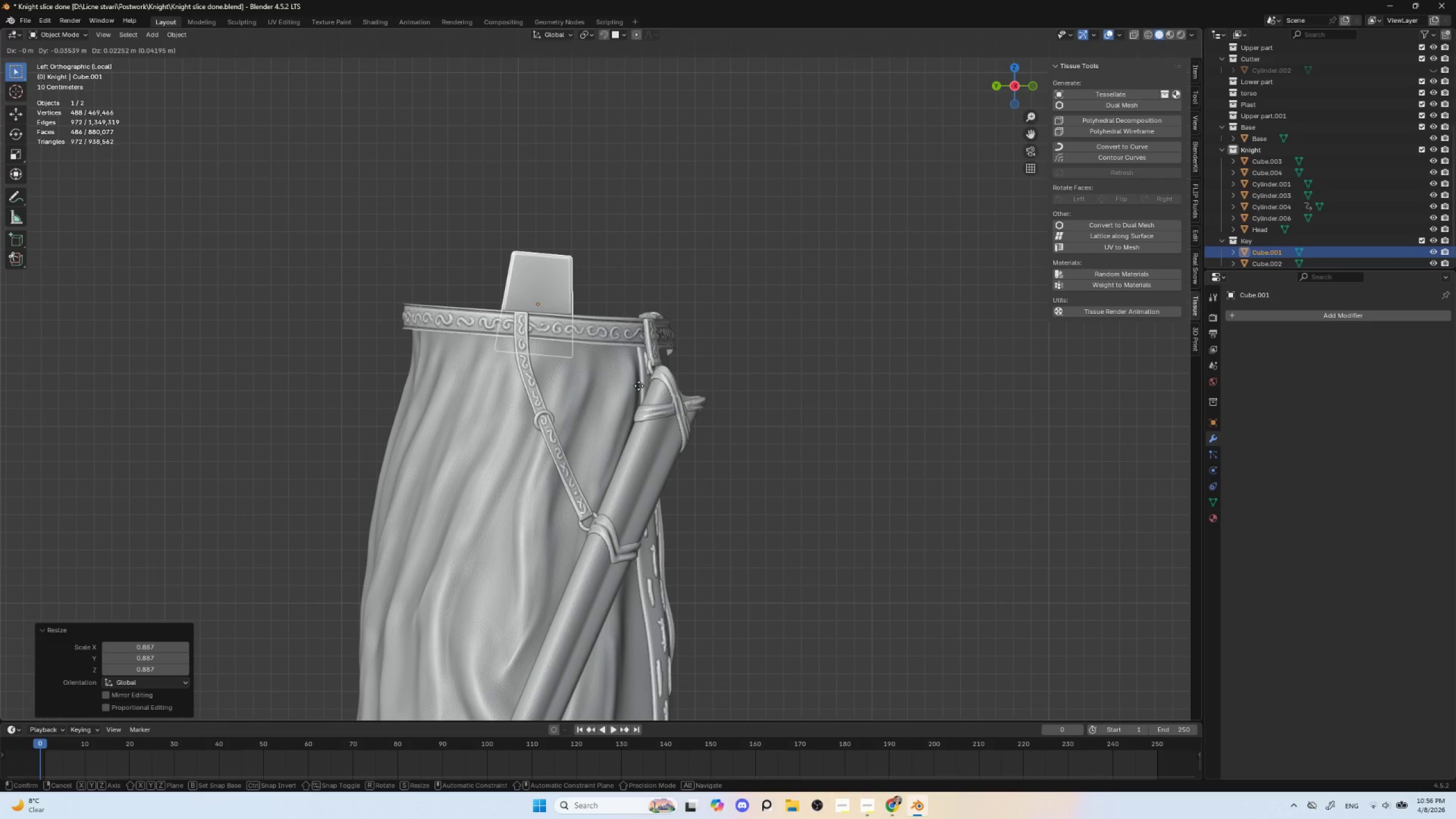 
left_click([636, 386])
 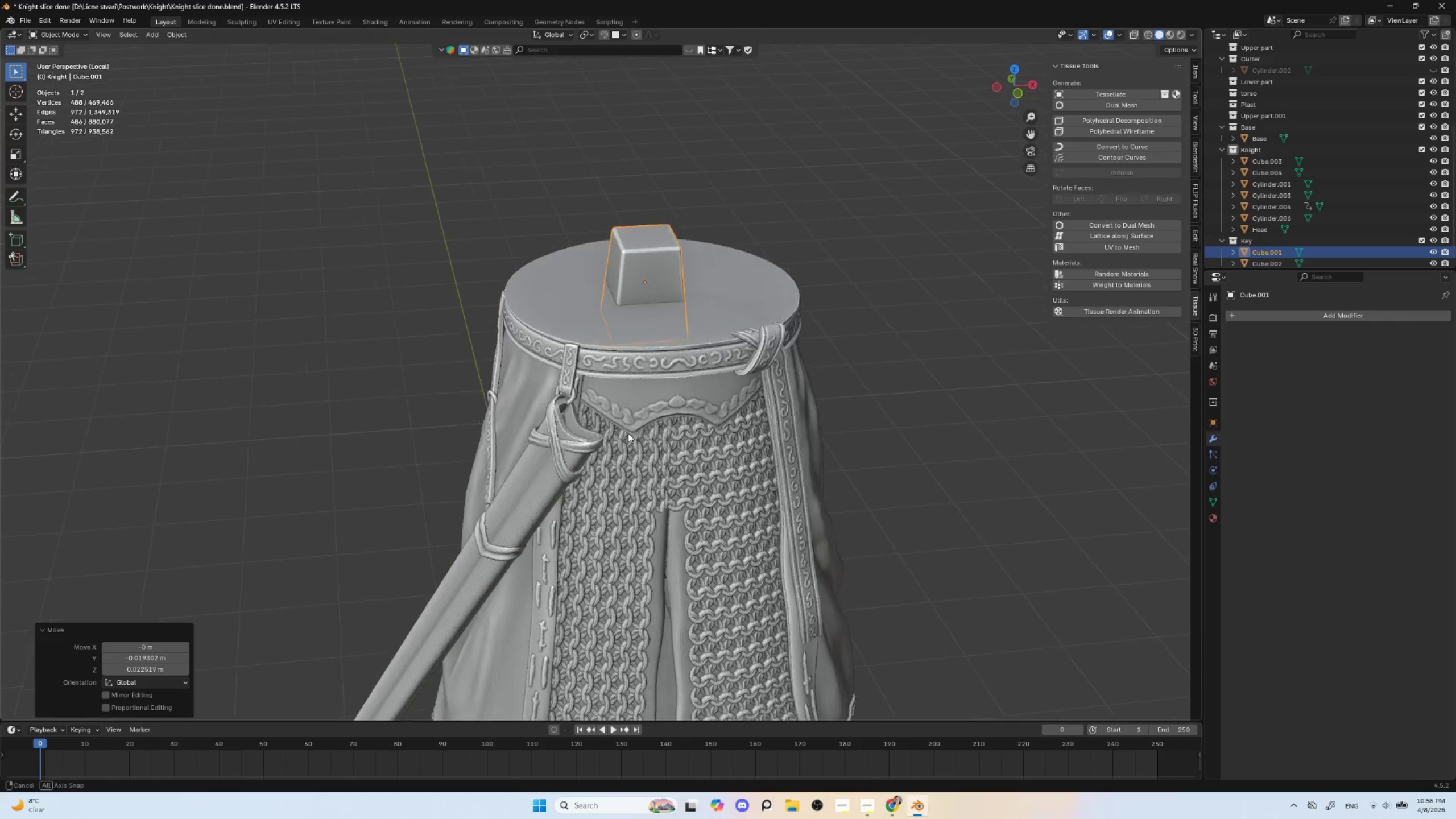 
hold_key(key=AltLeft, duration=0.48)
 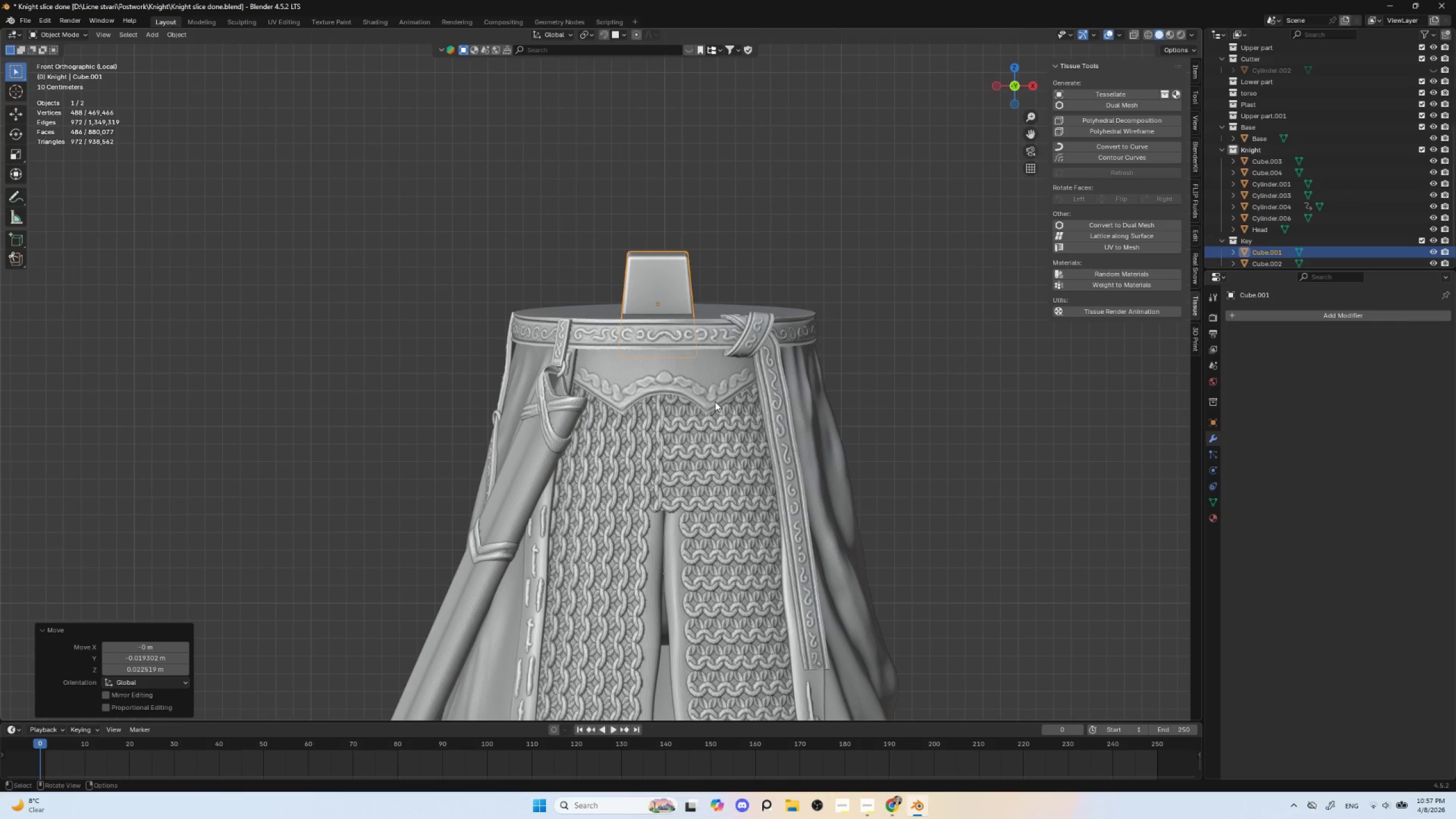 
key(NumpadDivide)
 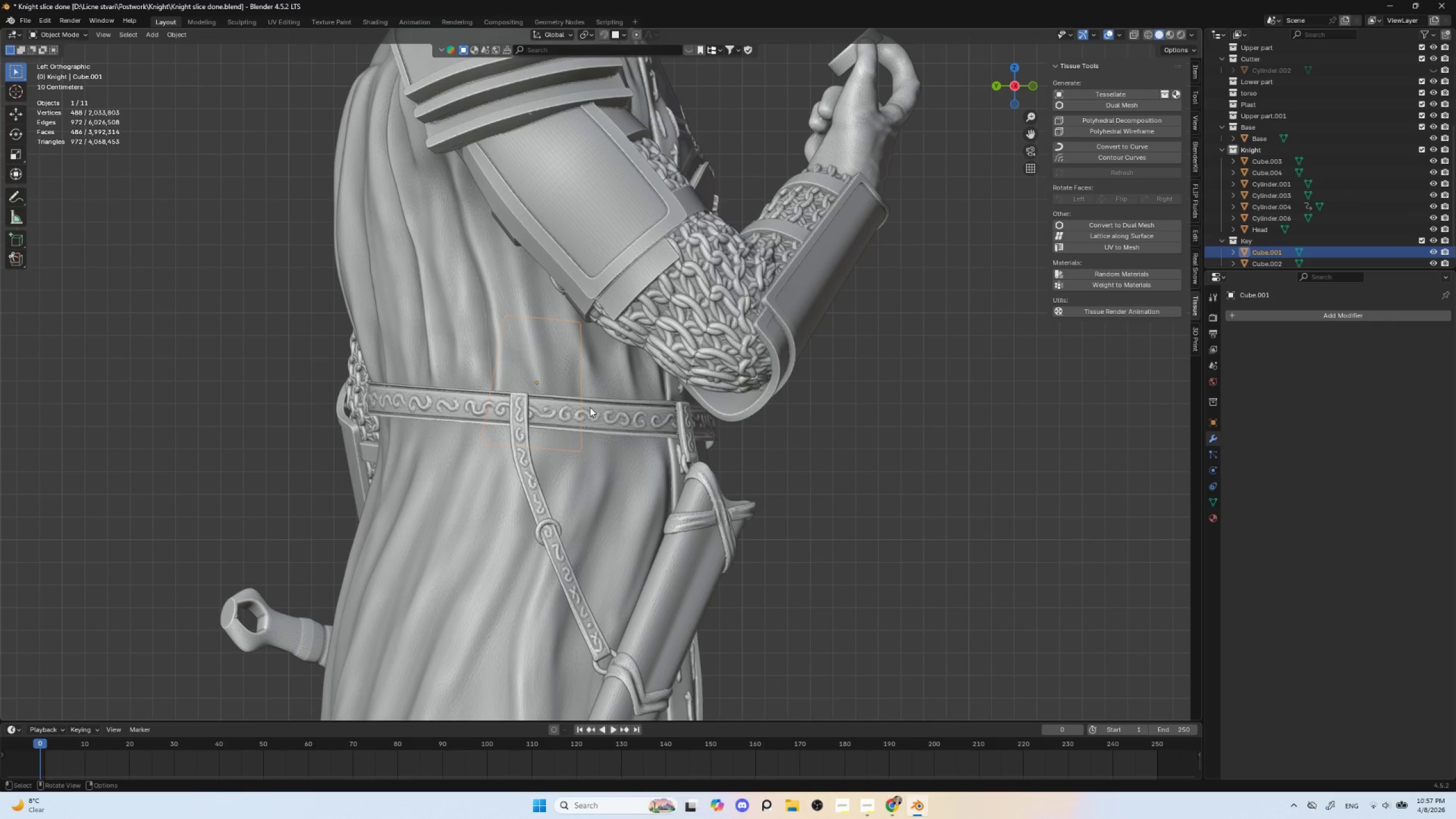 
key(Shift+D)
 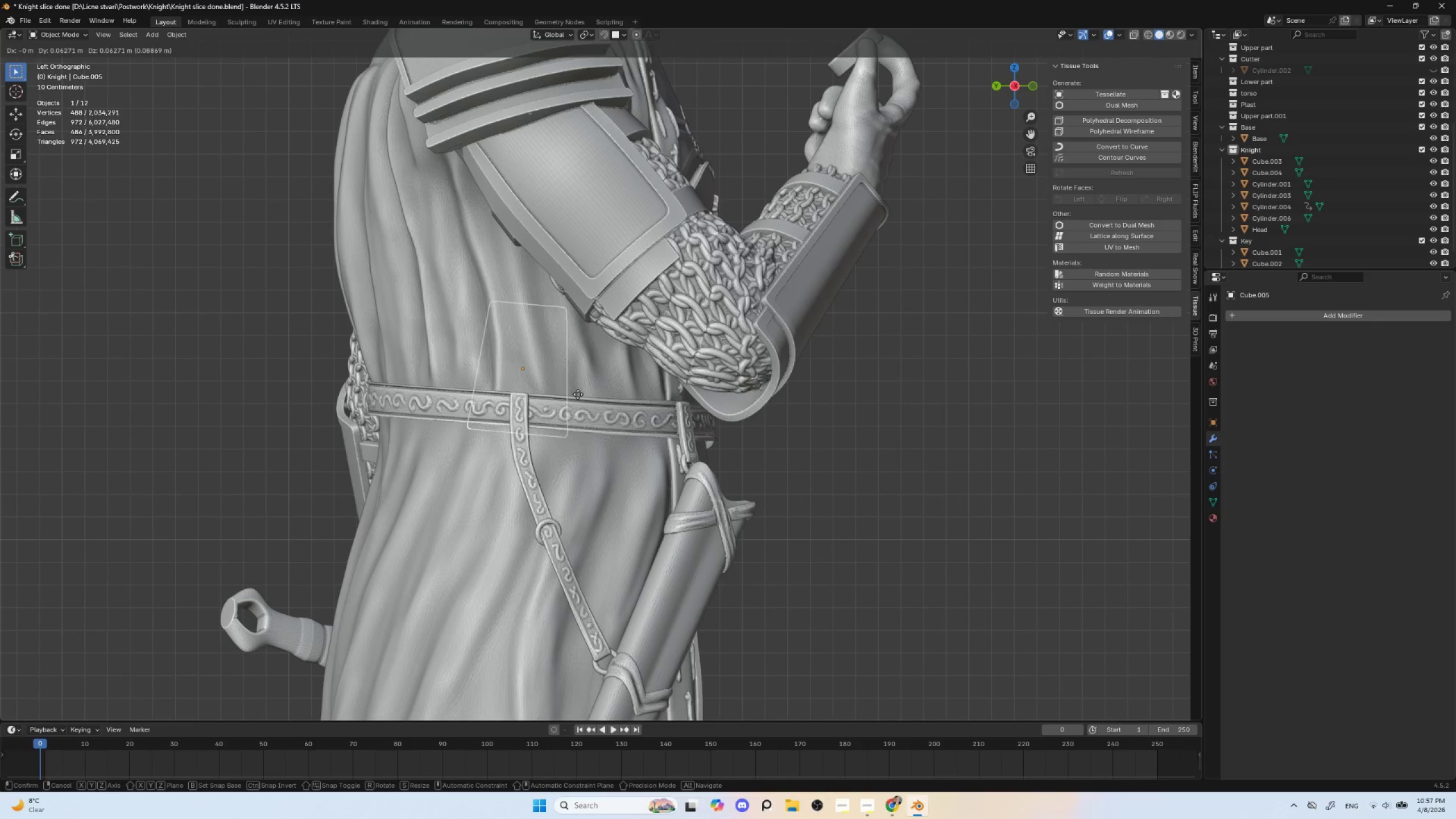 
key(Escape)
 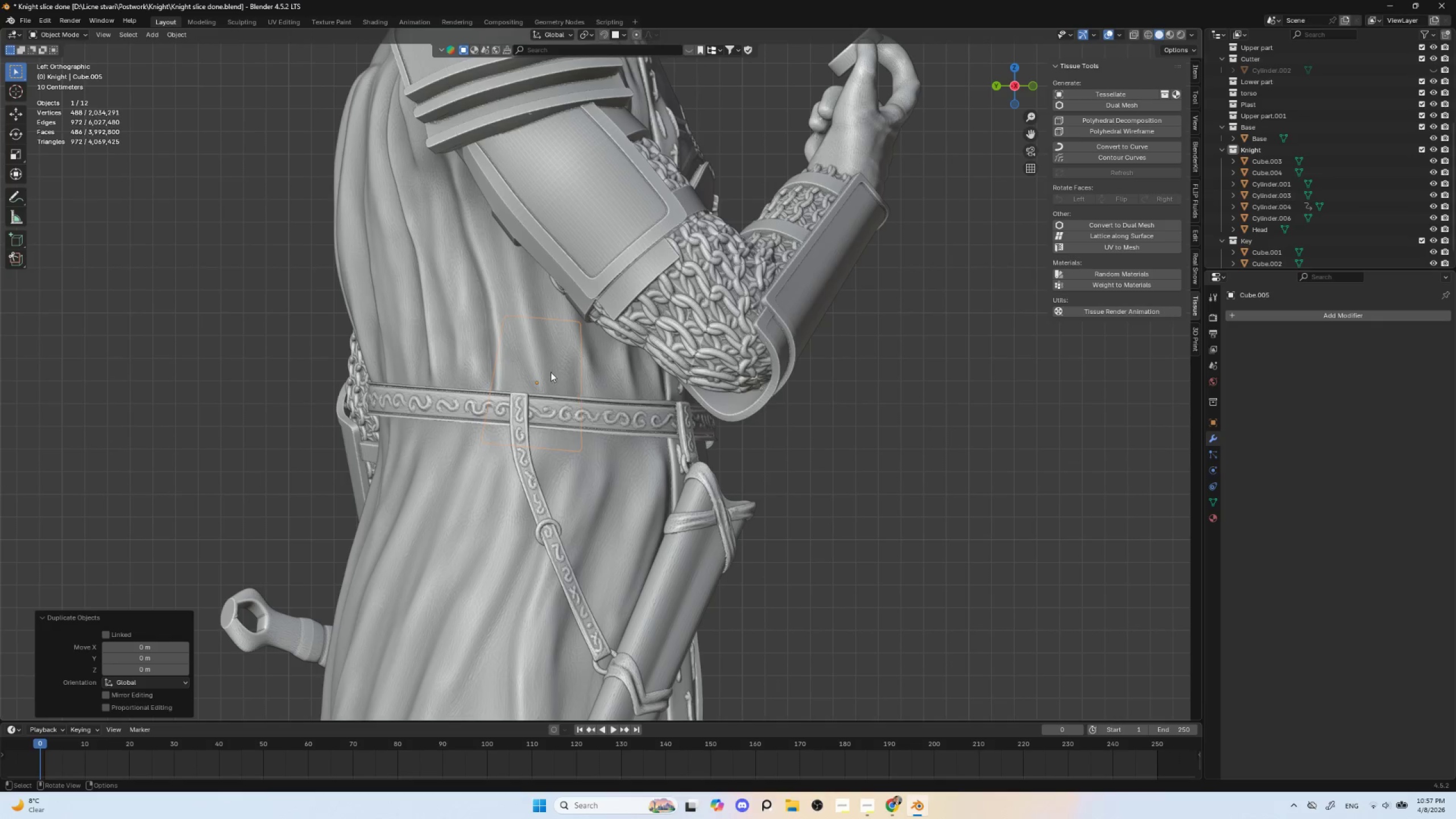 
hold_key(key=ShiftLeft, duration=1.5)
 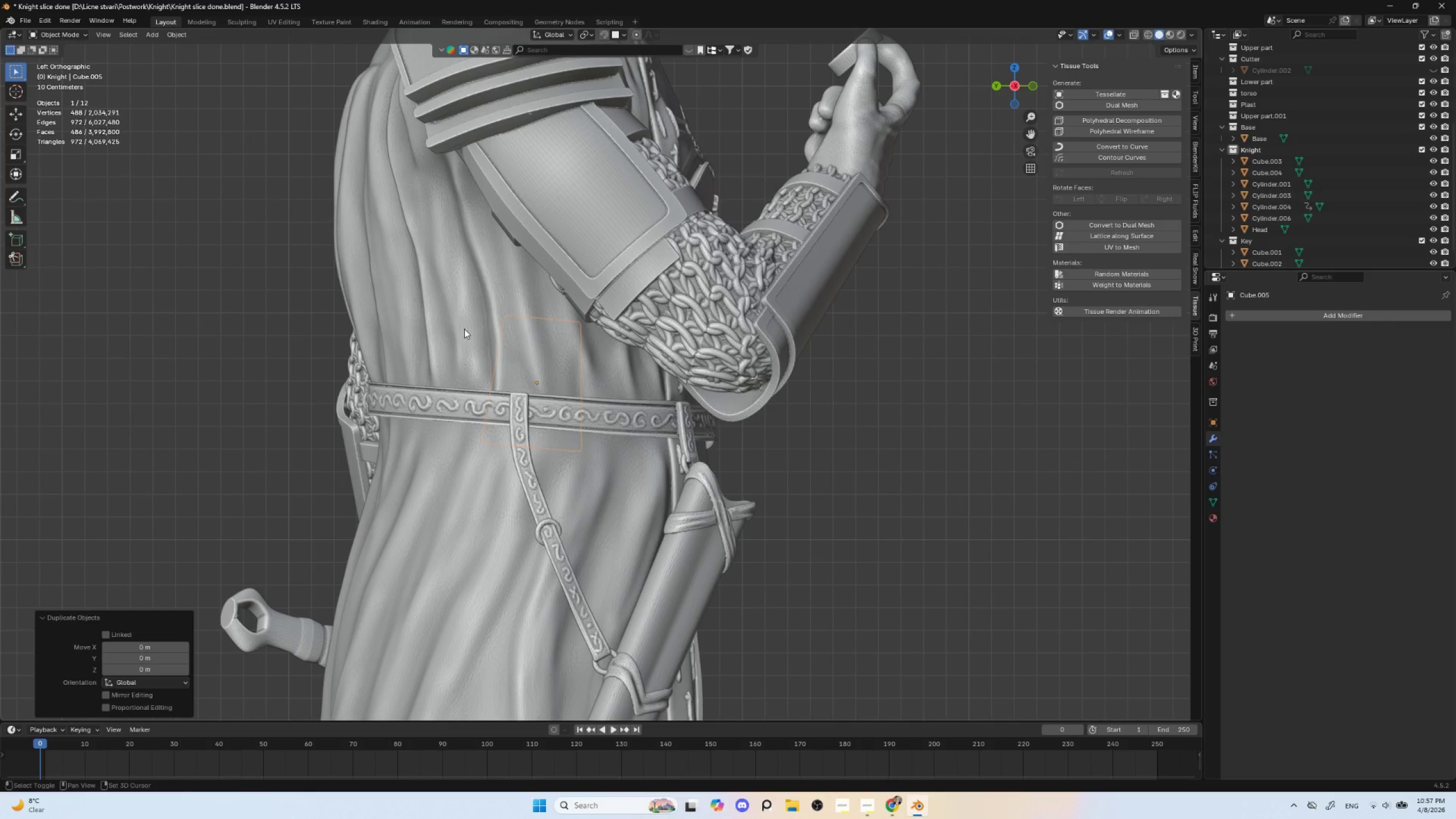 
hold_key(key=ShiftLeft, duration=0.92)
left_click([464, 329])
 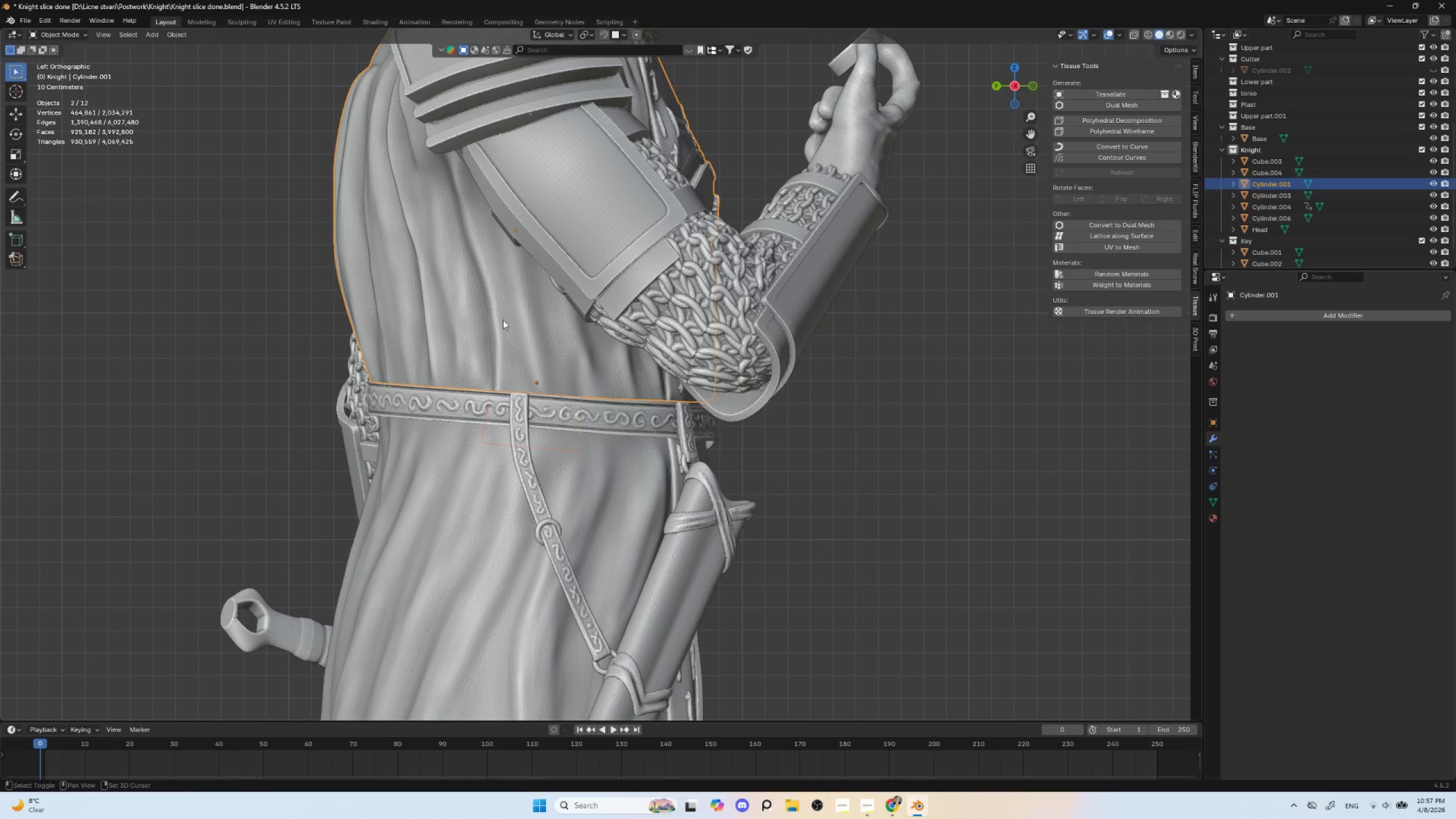 
key(Control+Shift+B)
 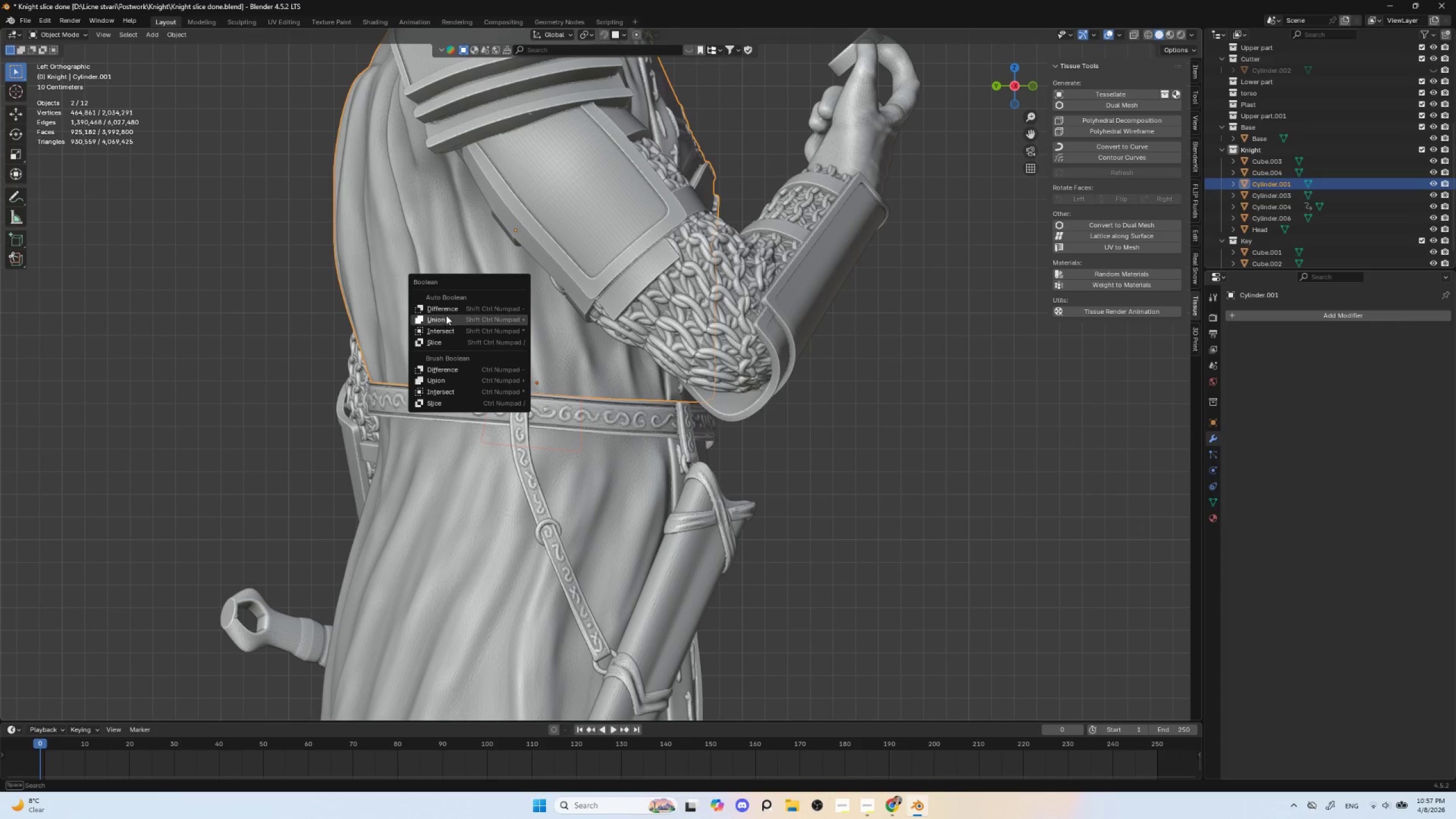 
left_click([445, 309])
 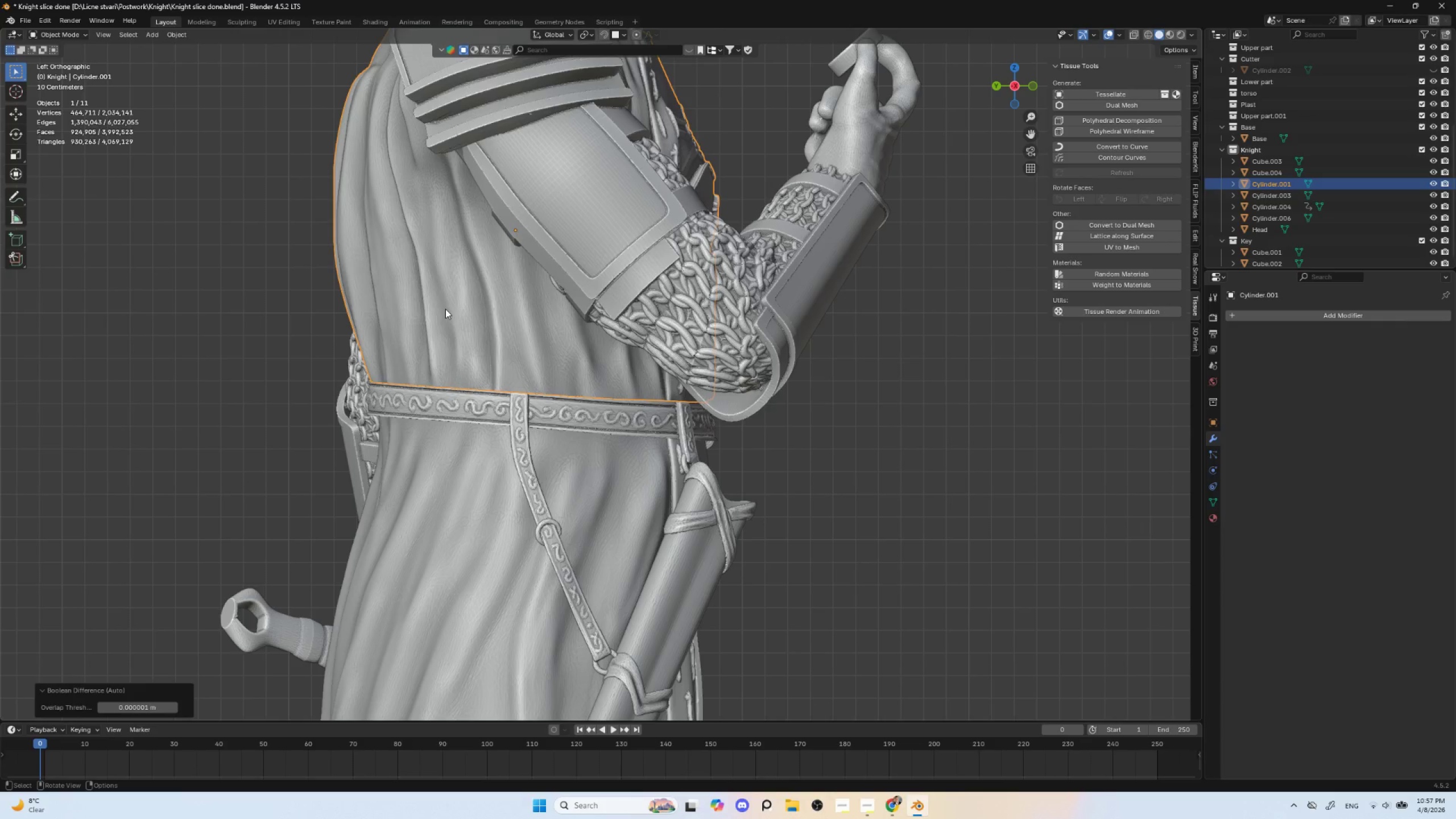 
left_click([470, 295])
 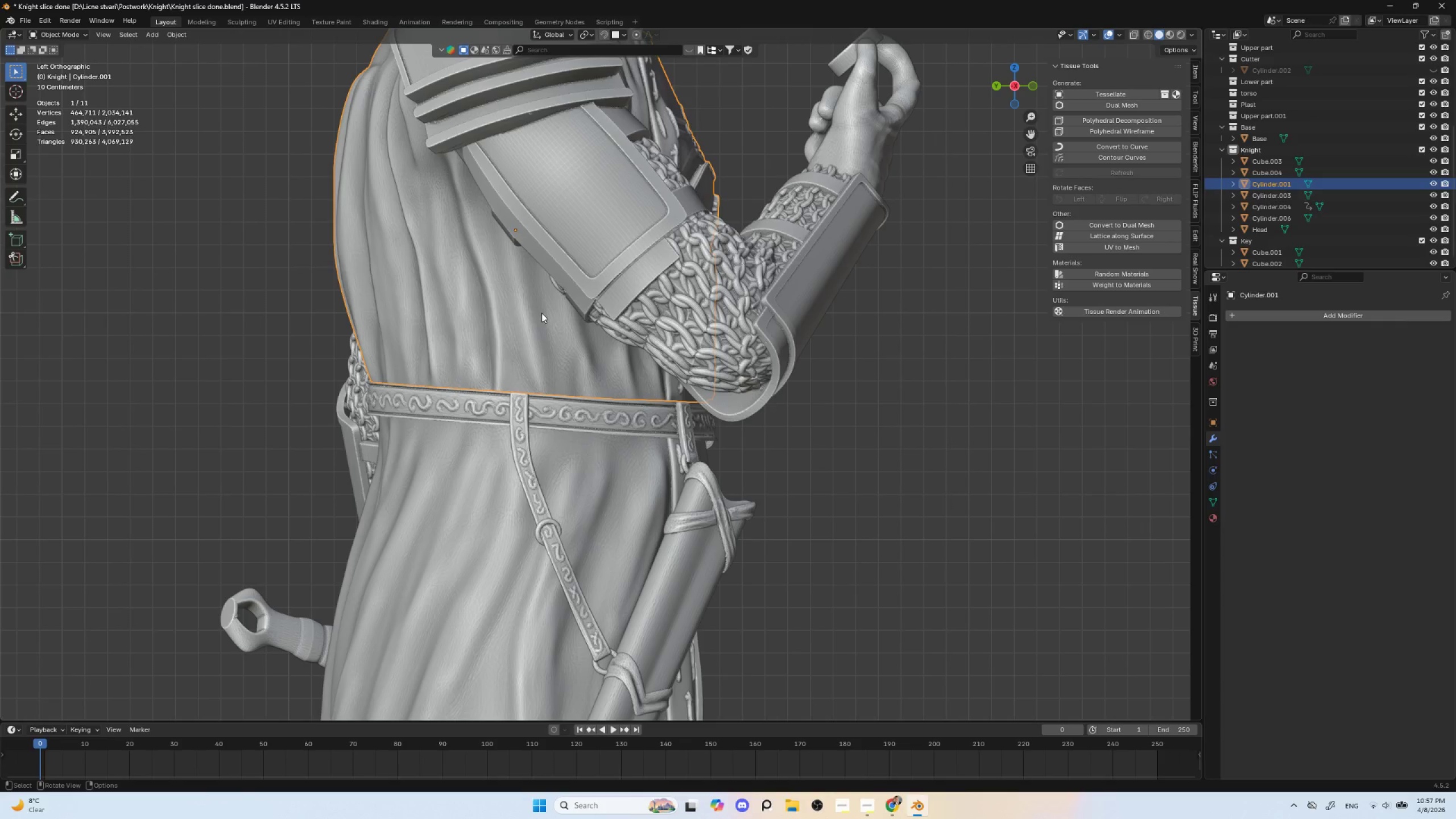 
key(NumpadDivide)
 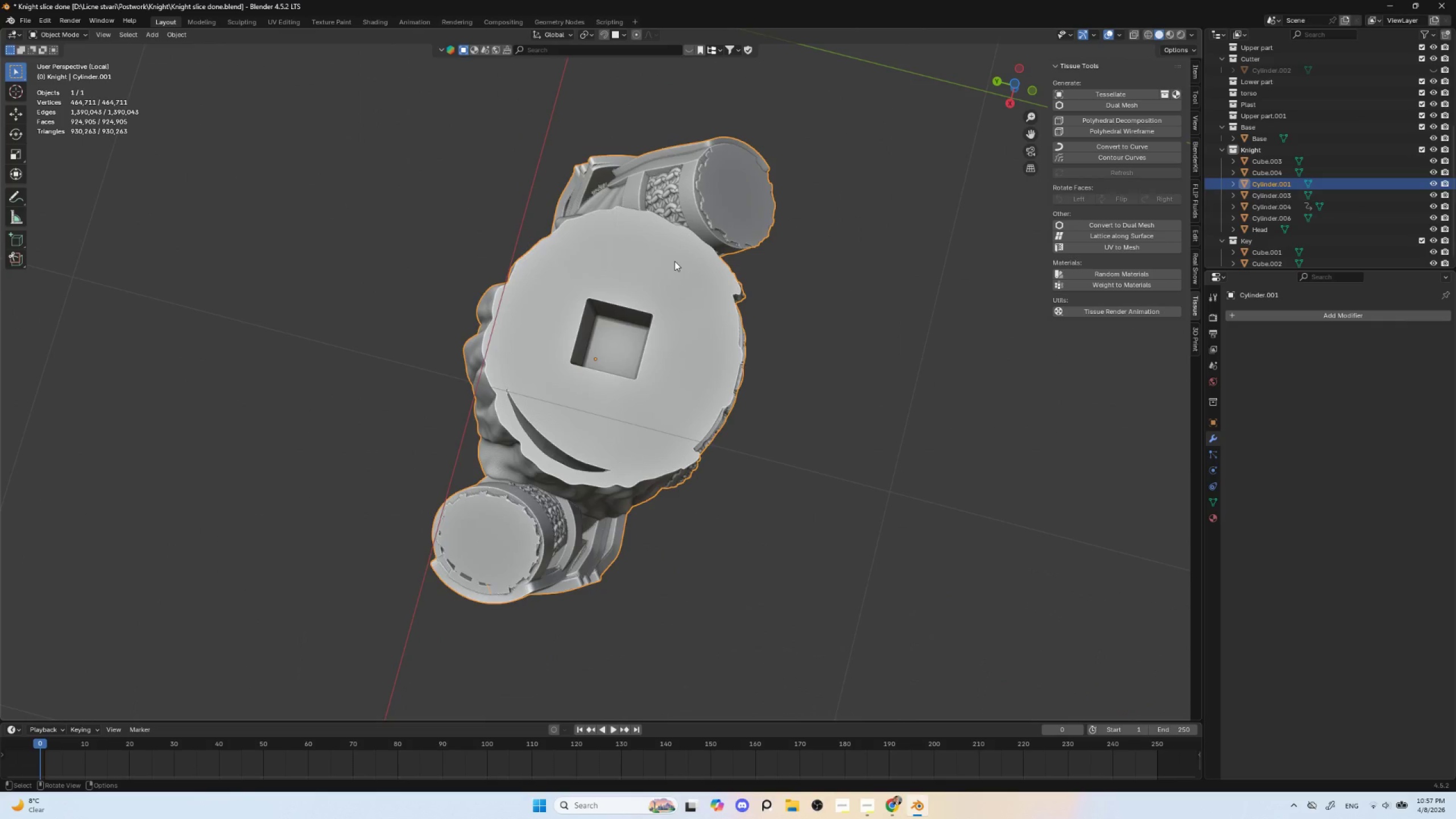 
key(NumpadDivide)
 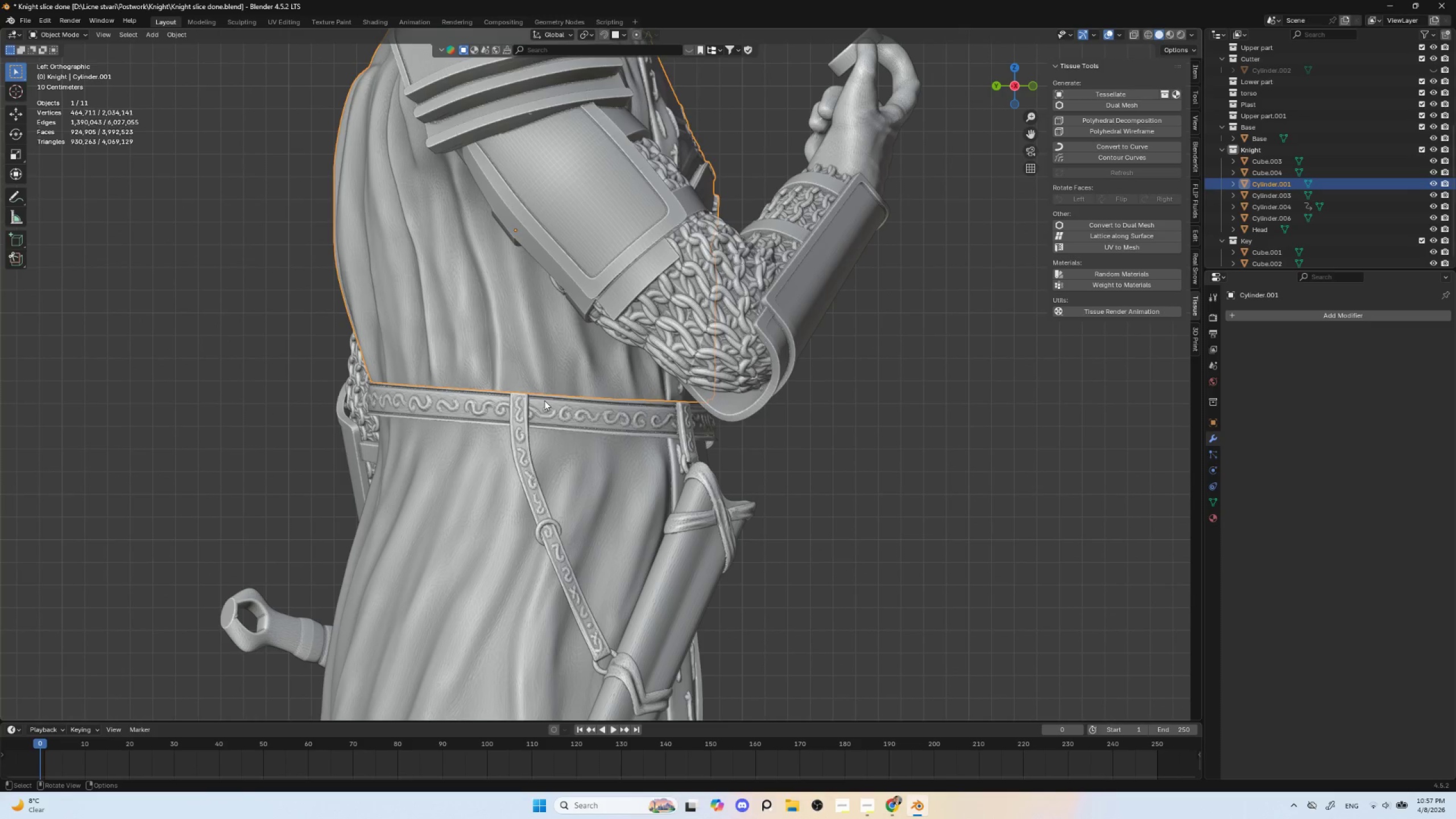 
left_click([531, 360])
 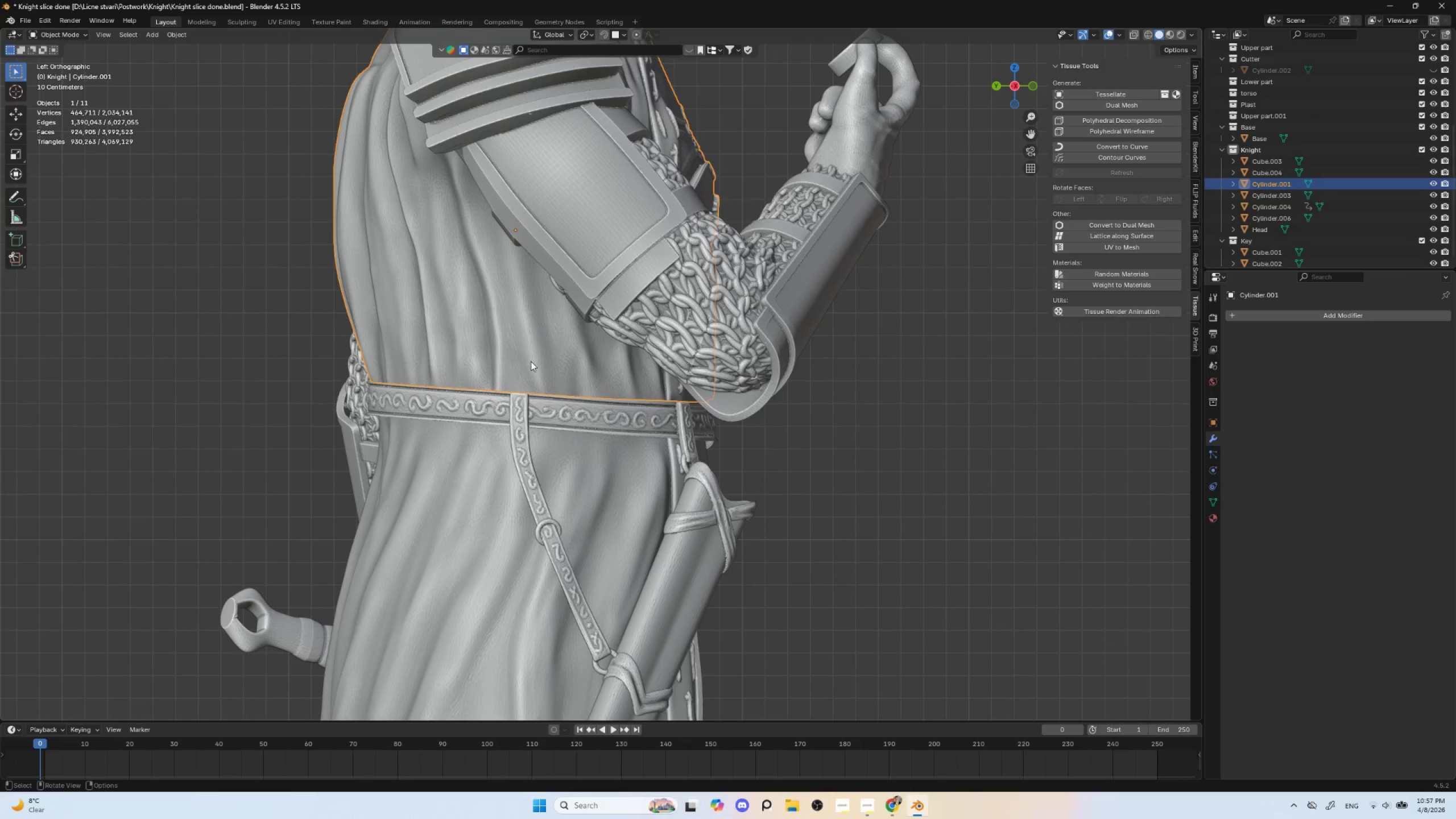 
hold_key(key=AltLeft, duration=0.66)
left_click([531, 365])
 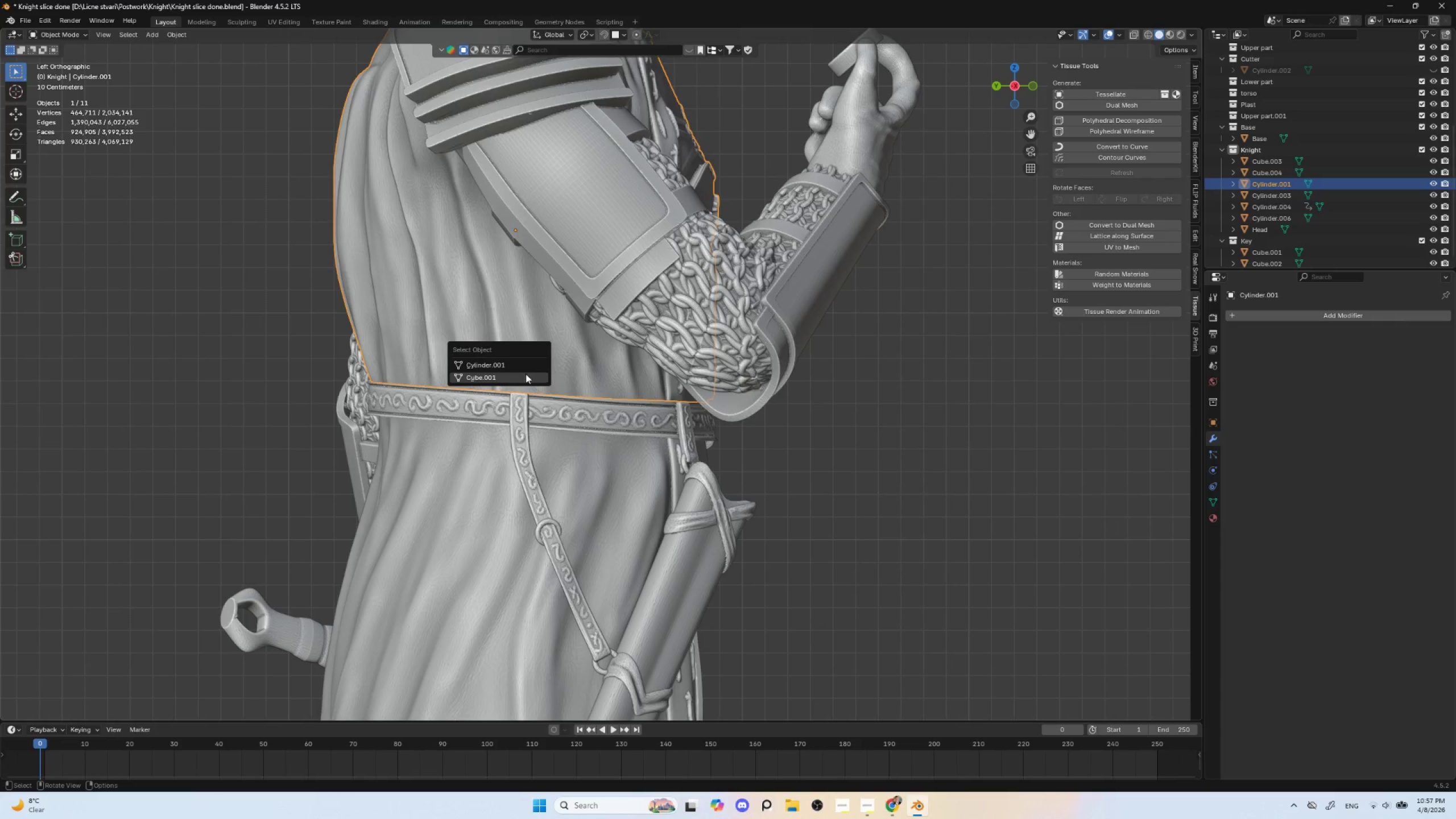 
left_click([526, 374])
 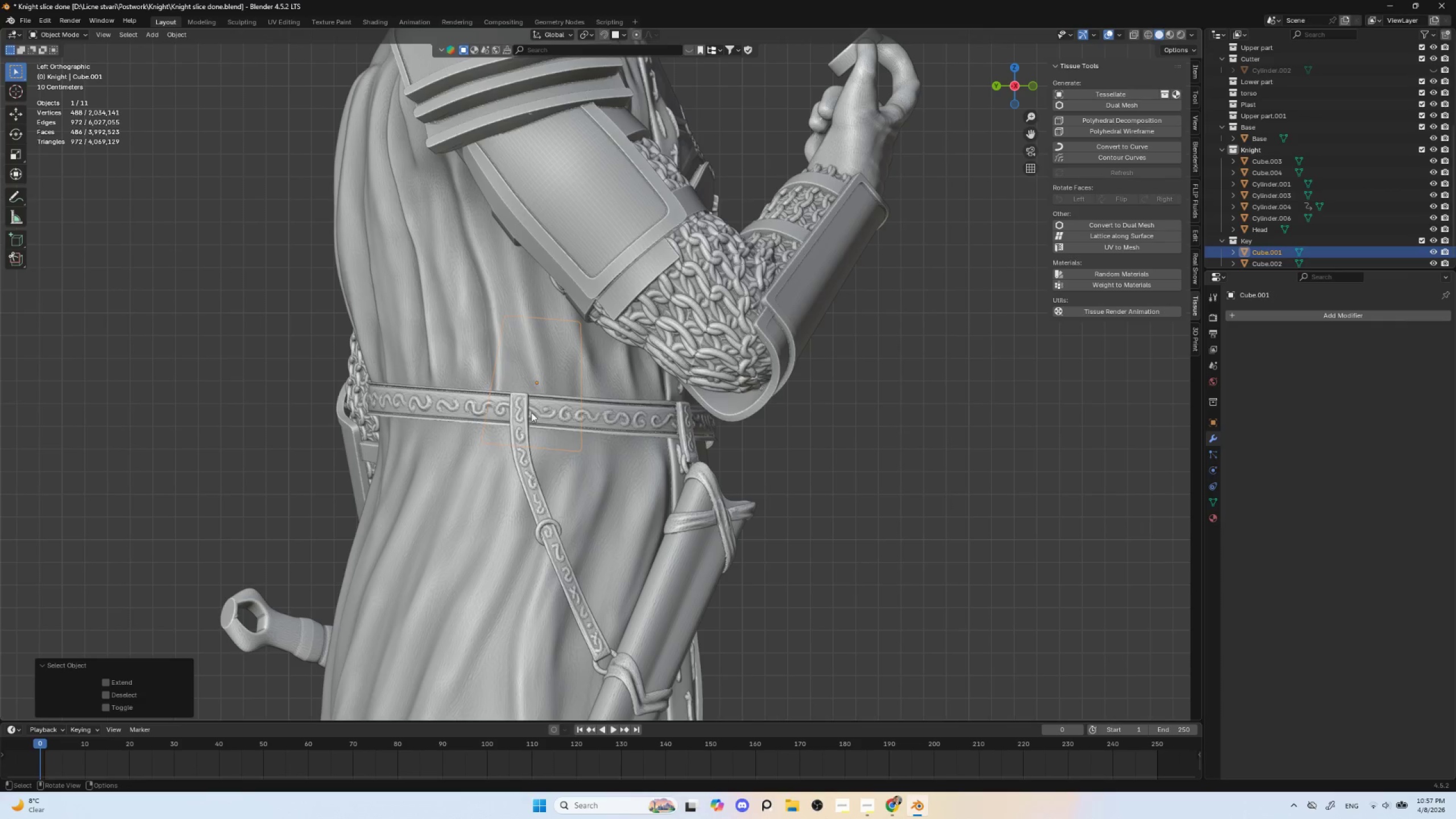 
hold_key(key=ShiftLeft, duration=0.88)
left_click([461, 406])
 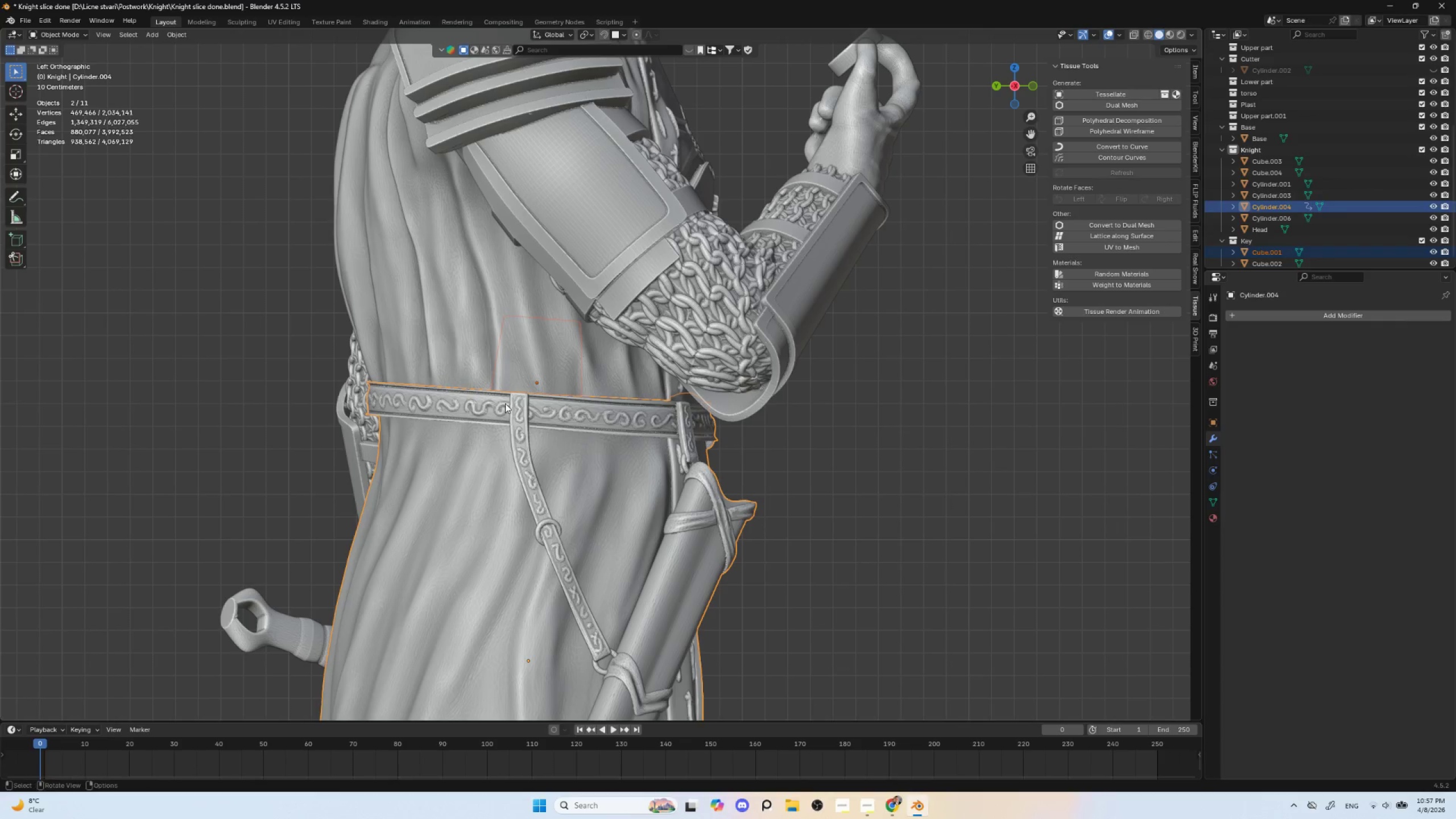 
key(Control+Shift+B)
 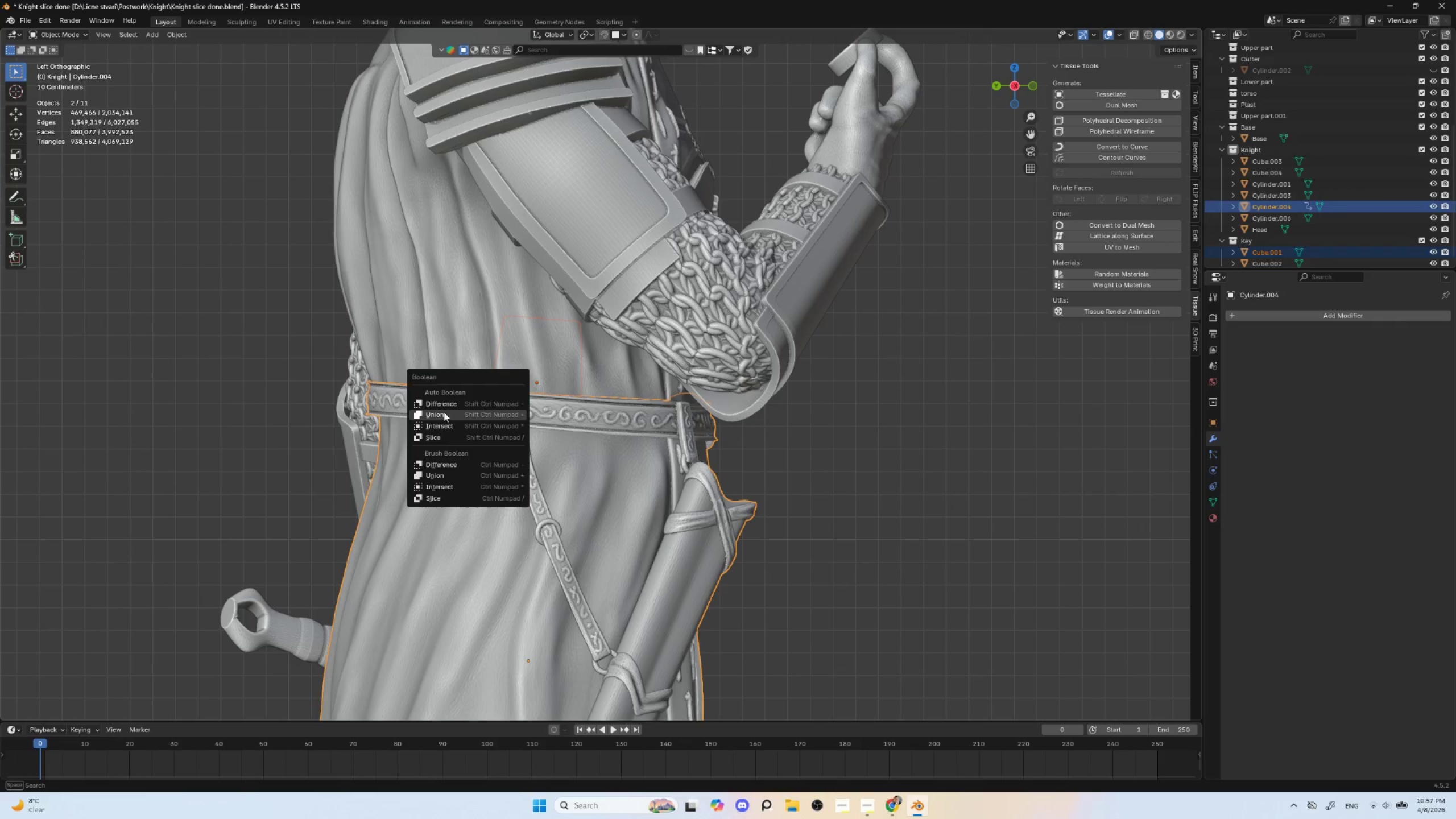 
left_click([444, 412])
 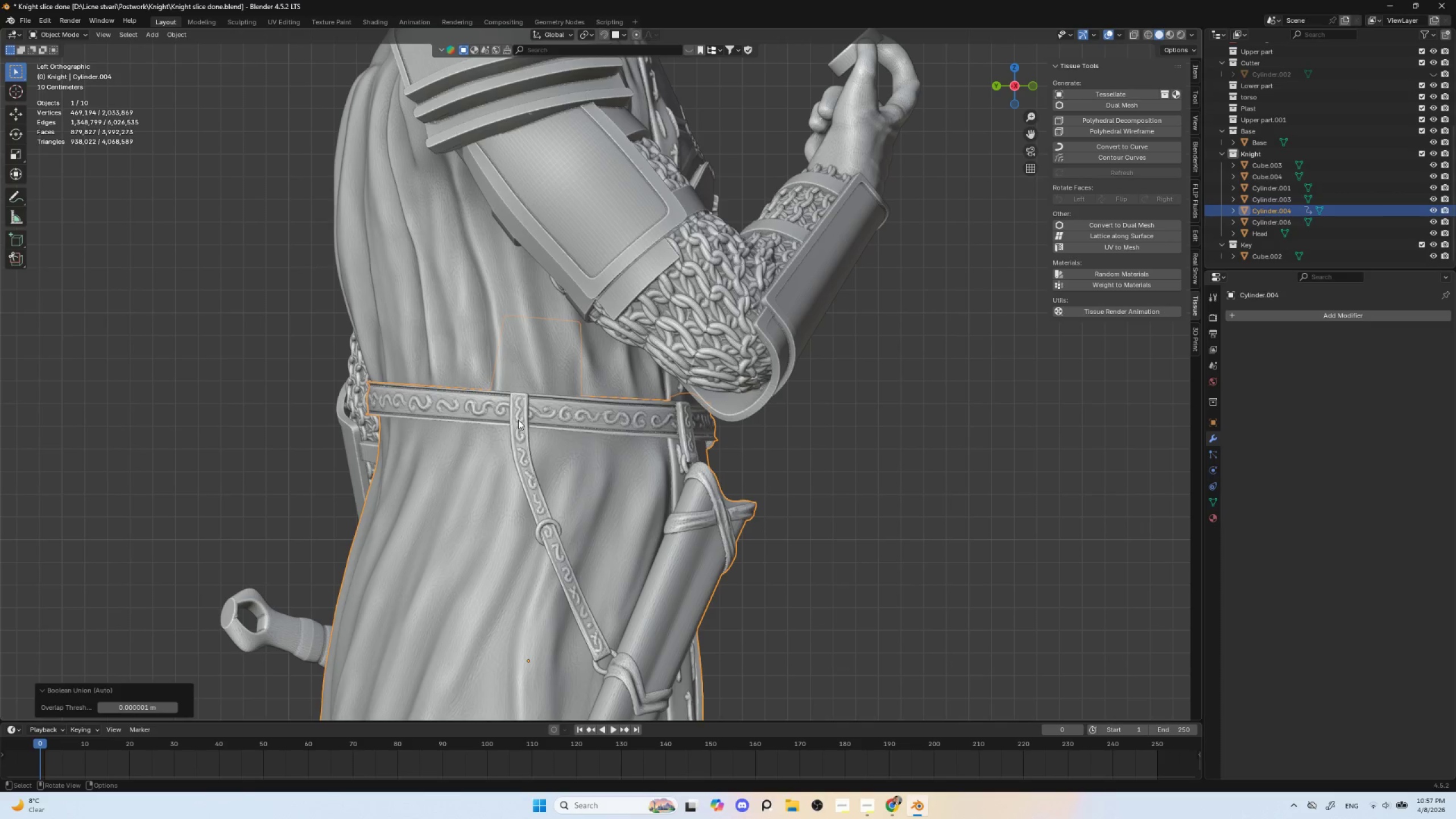 
left_click([423, 459])
 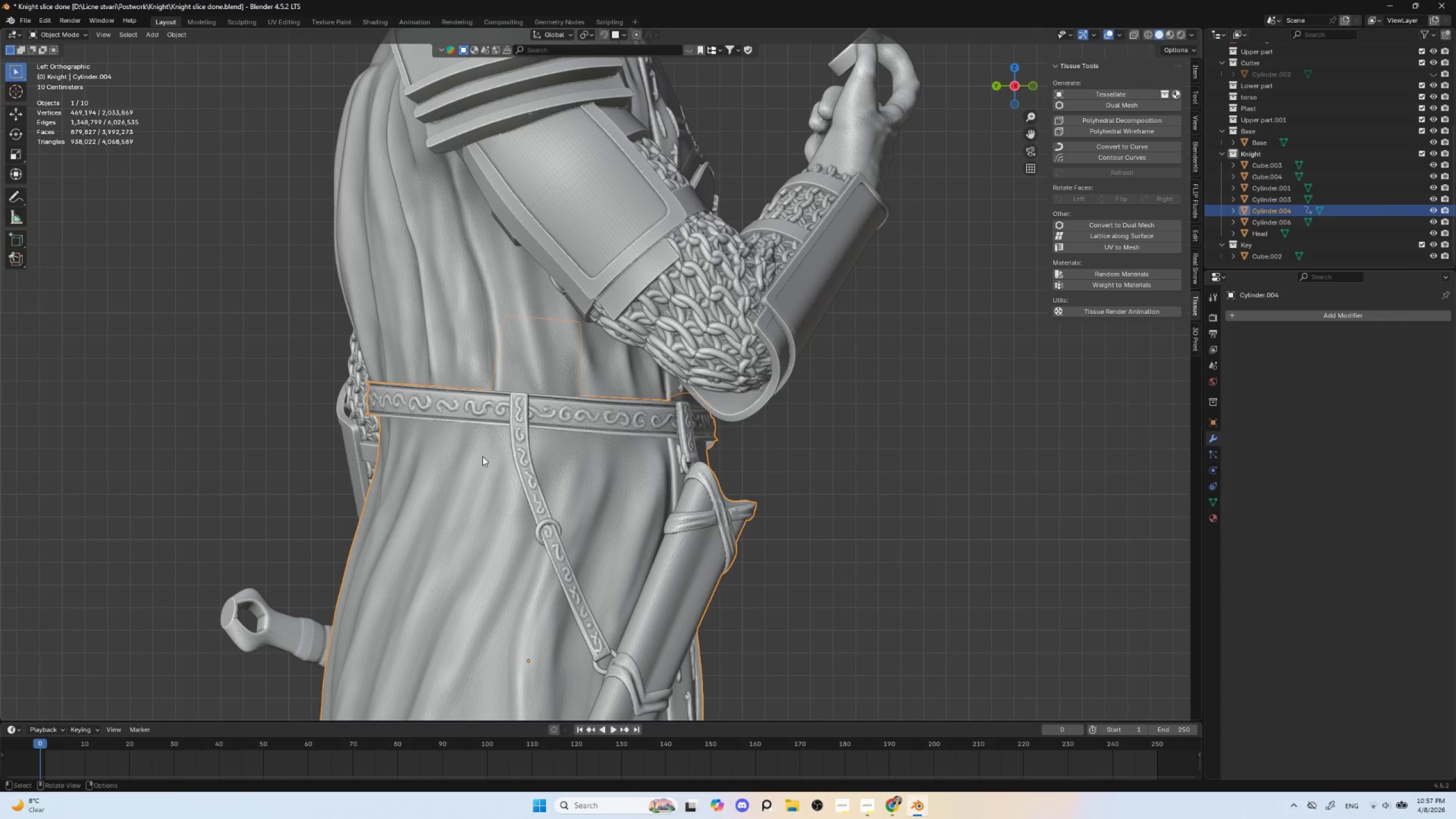 
key(NumpadDivide)
 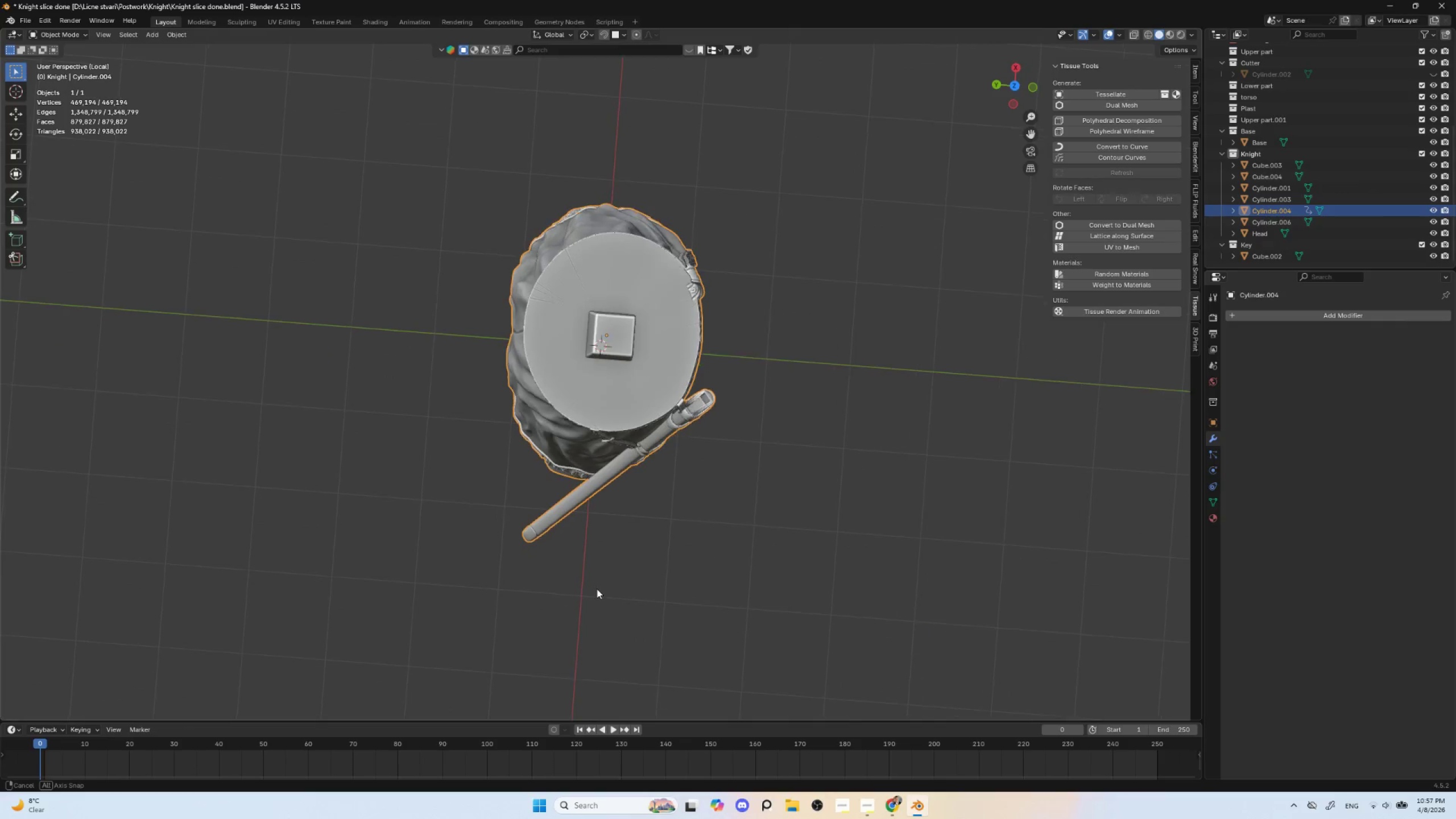 
scroll: coordinate [574, 490], scroll_direction: up, amount: 4.0
 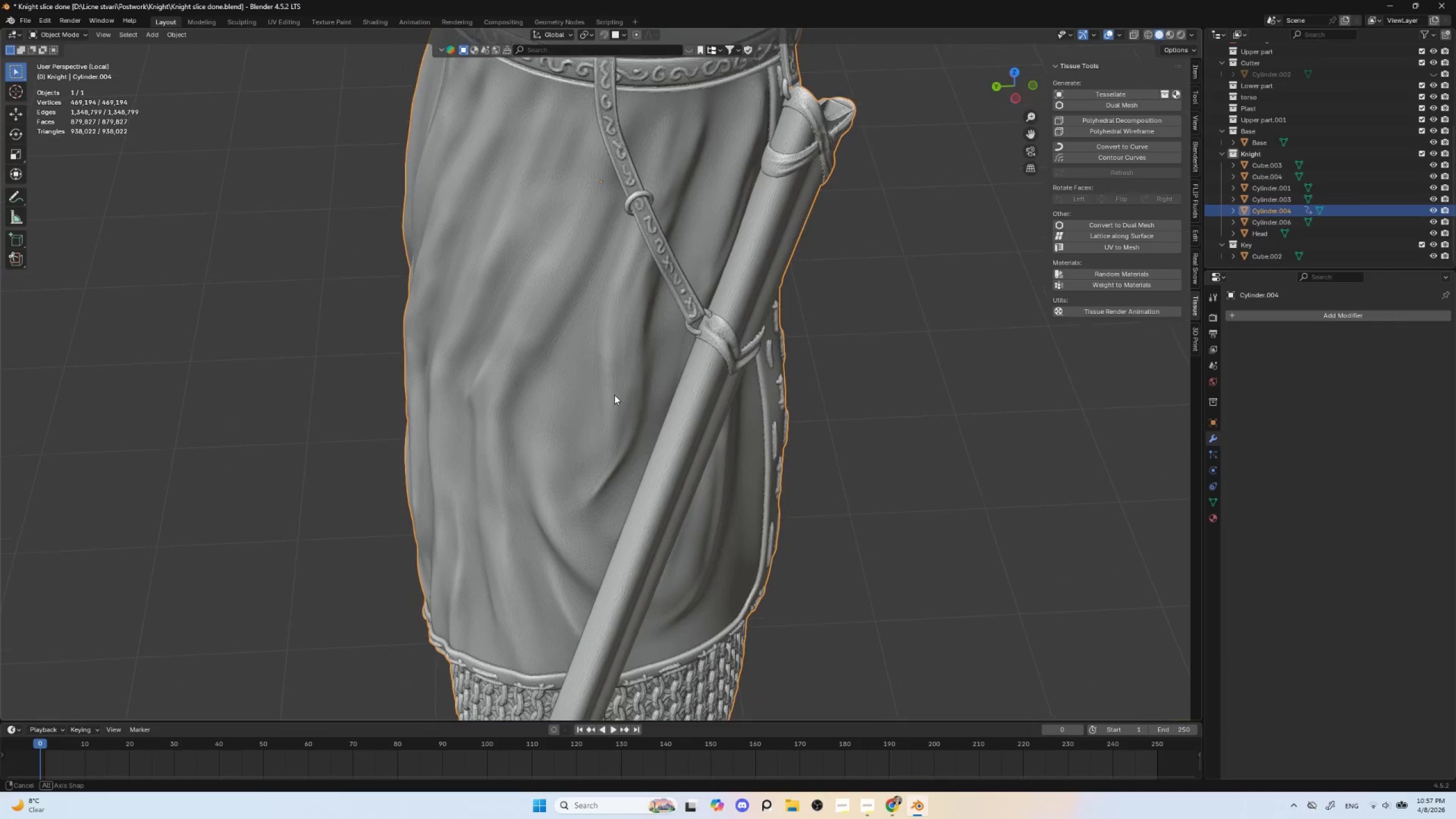 
key(NumpadDivide)
 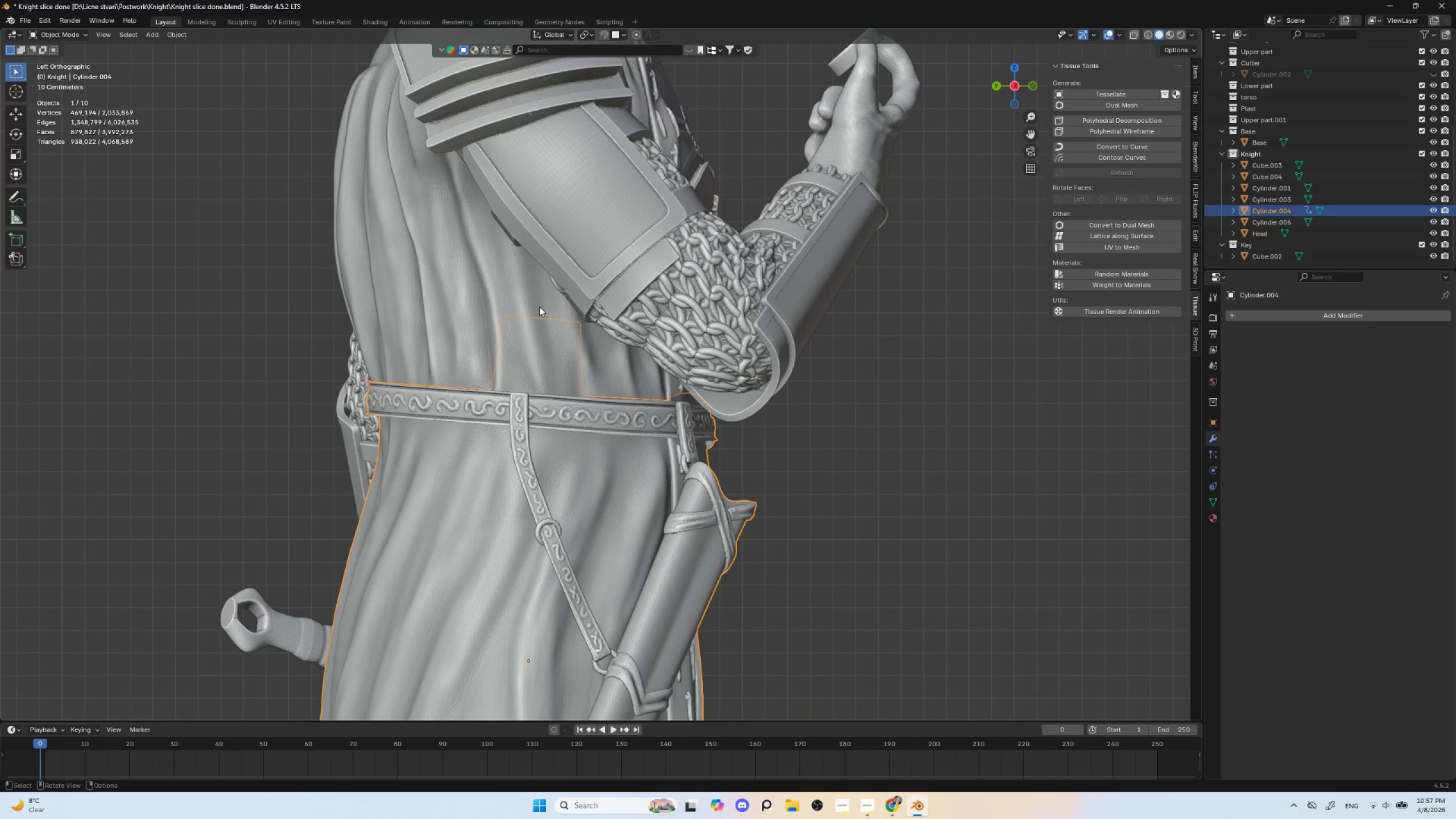 
left_click([498, 300])
 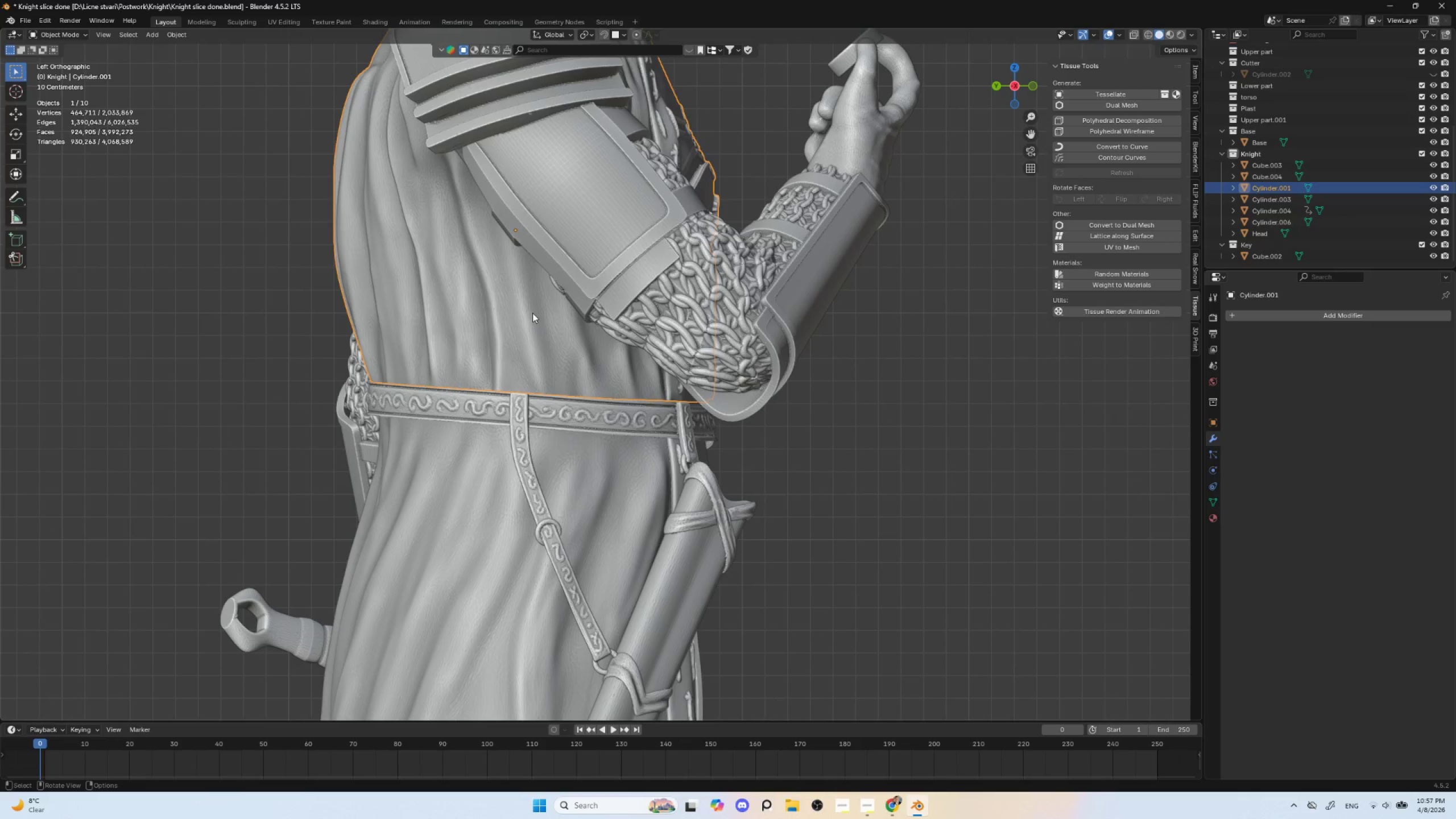 
key(NumpadDivide)
 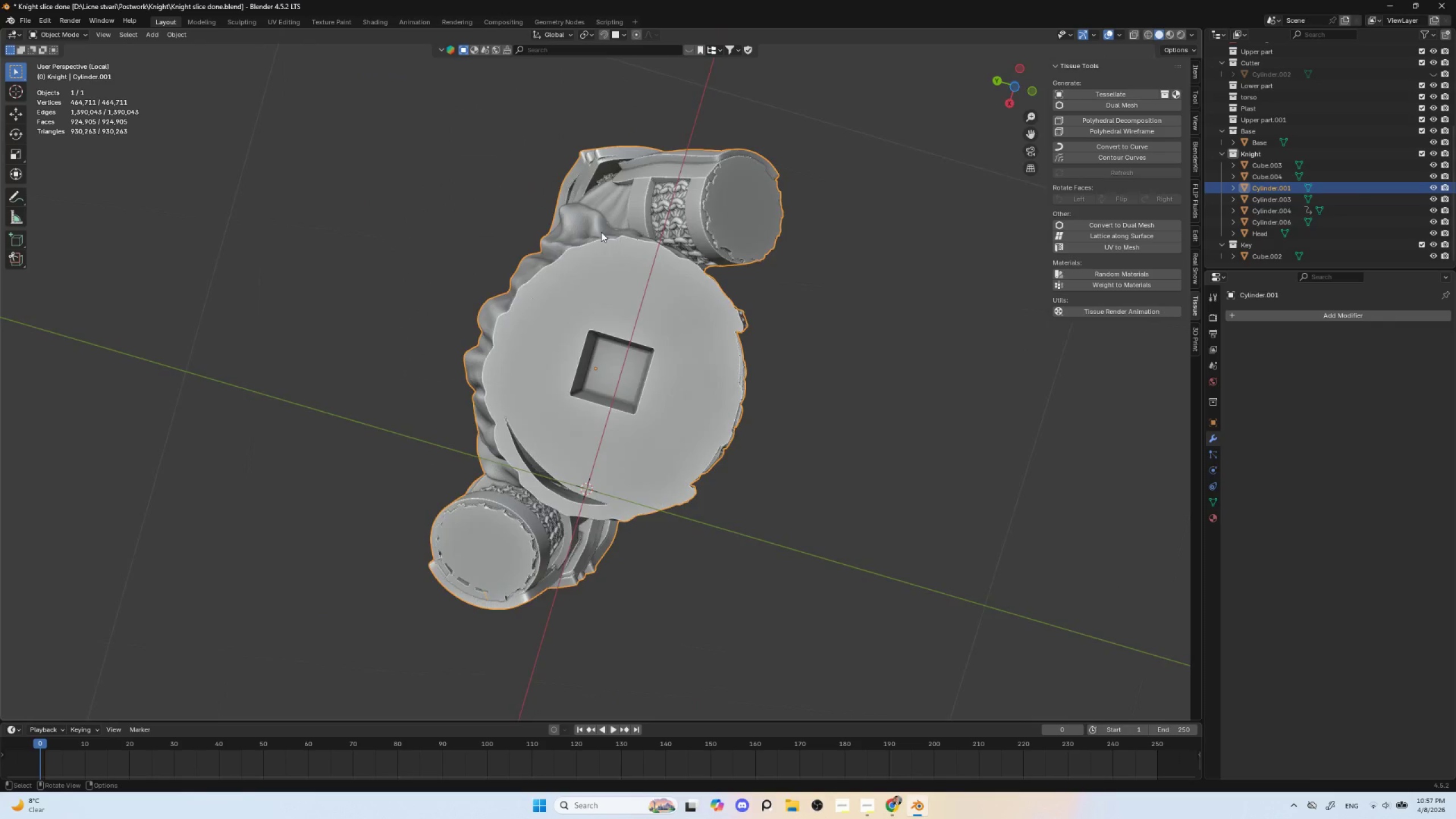 
scroll: coordinate [601, 387], scroll_direction: up, amount: 3.0
 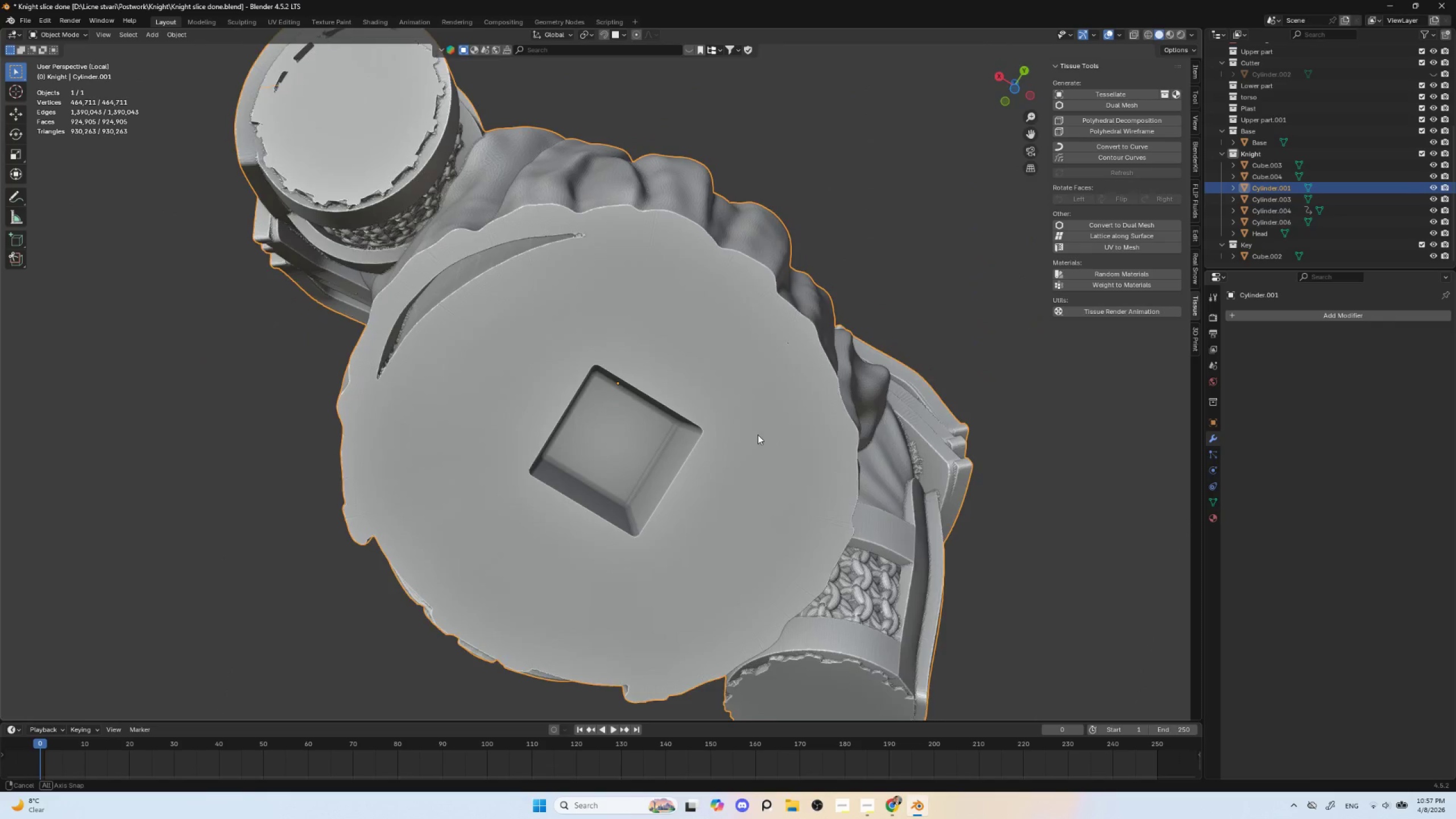 
hold_key(key=ShiftLeft, duration=0.45)
 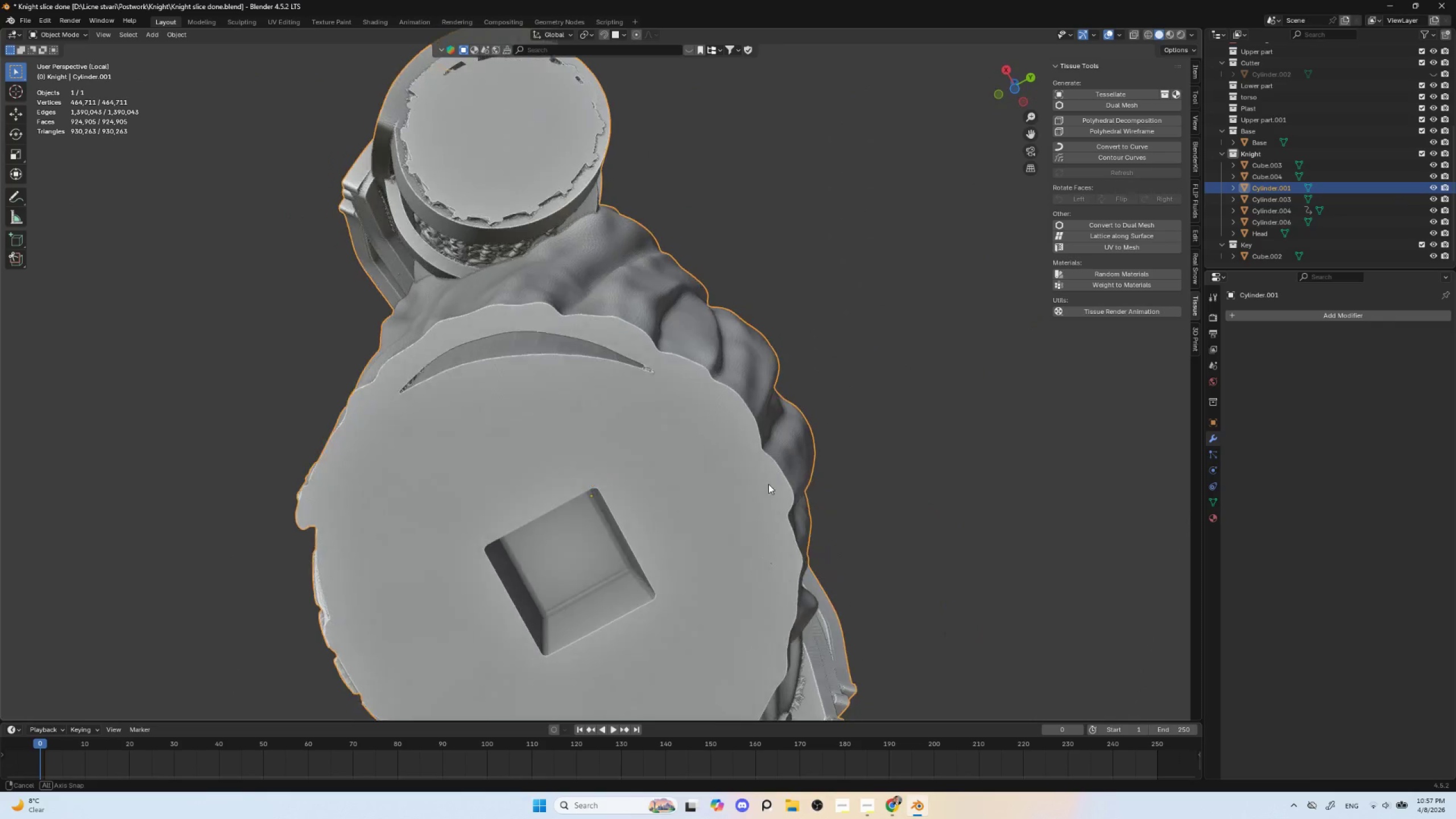 
scroll: coordinate [700, 491], scroll_direction: up, amount: 2.0
 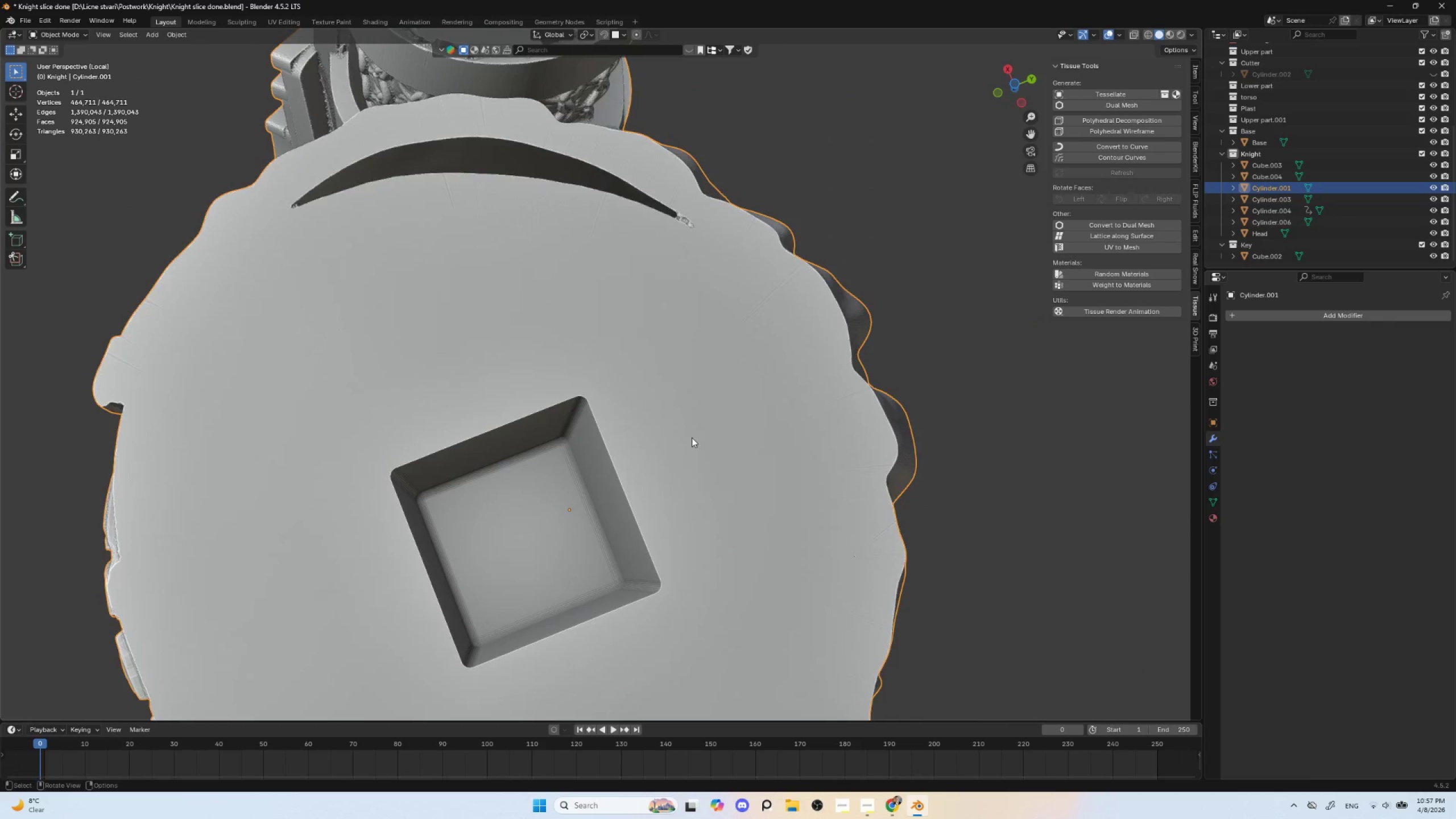 
hold_key(key=ShiftLeft, duration=0.55)
 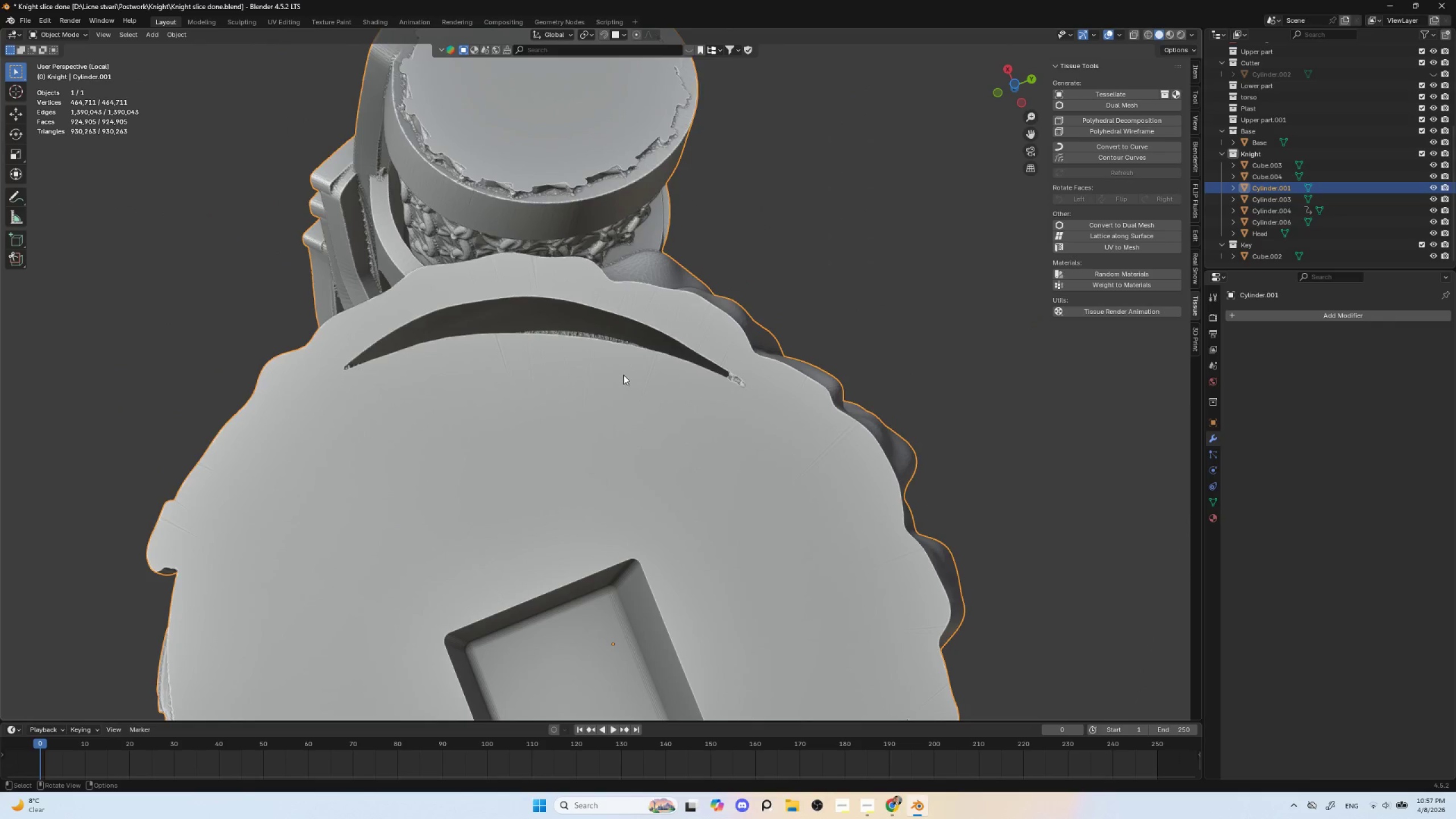 
hold_key(key=ShiftLeft, duration=8.53)
left_click([623, 375])
 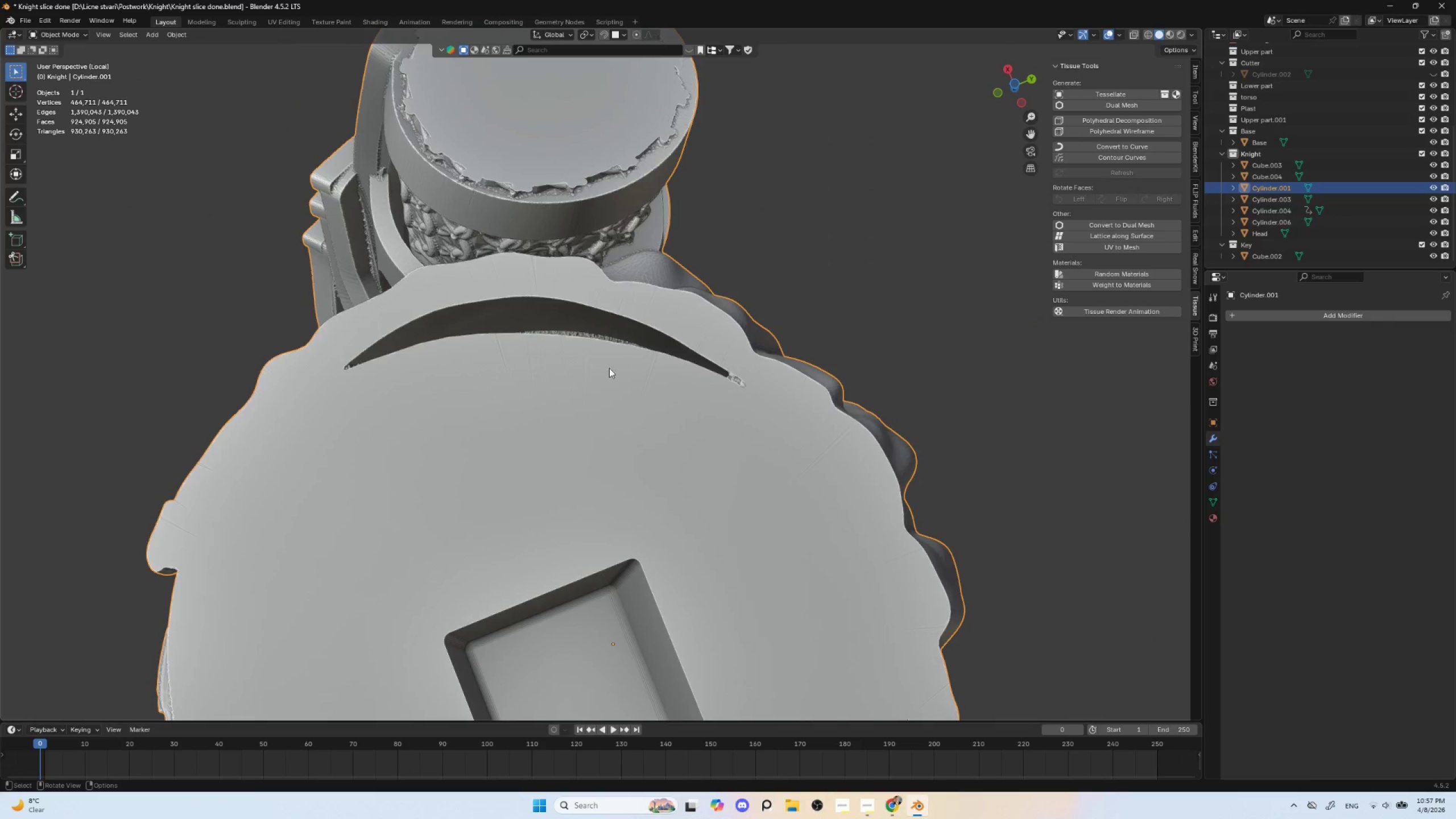 
key(Tab)
 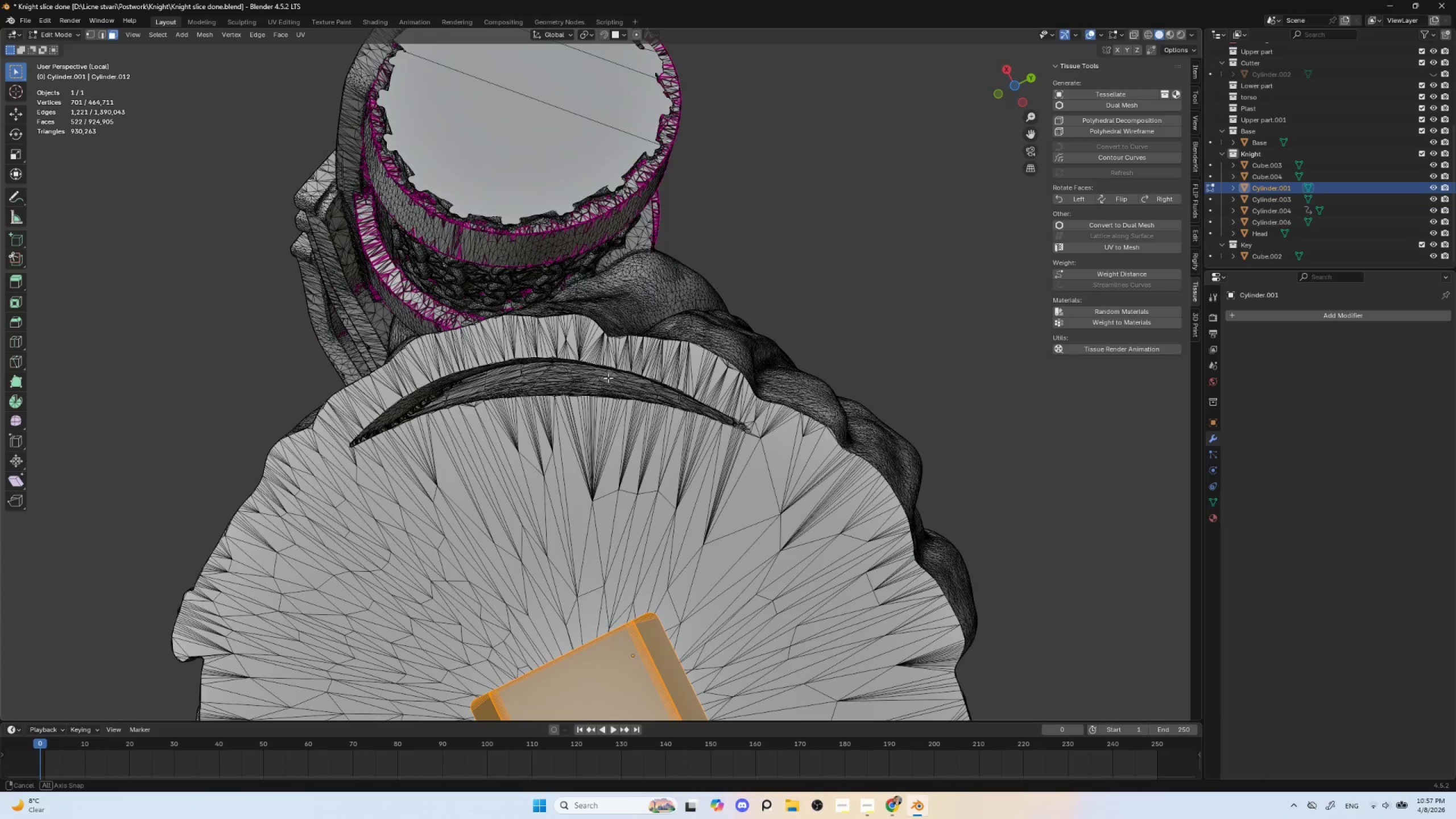 
hold_key(key=AltLeft, duration=0.62)
left_click([587, 394])
 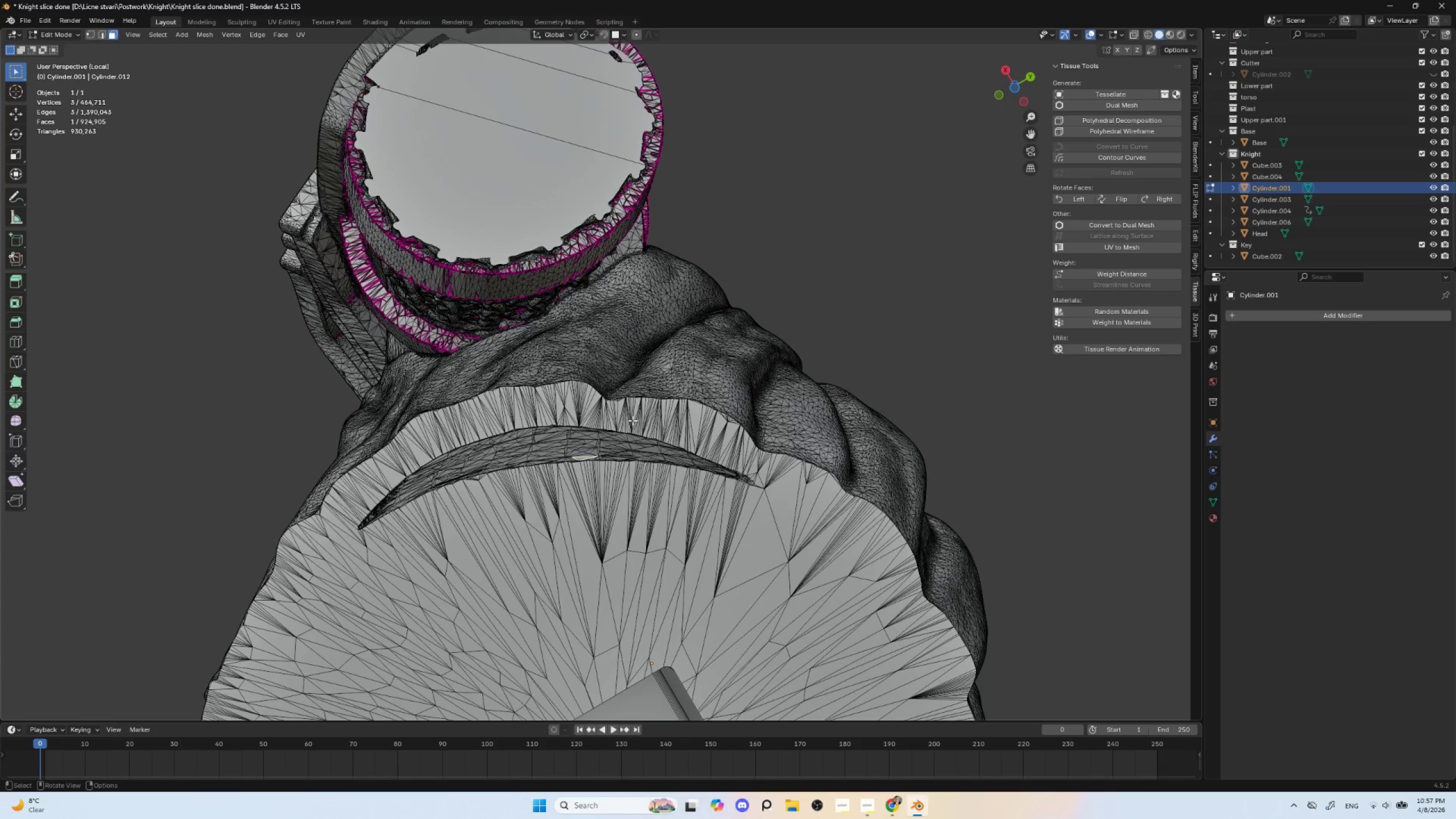 
key(Tab)
 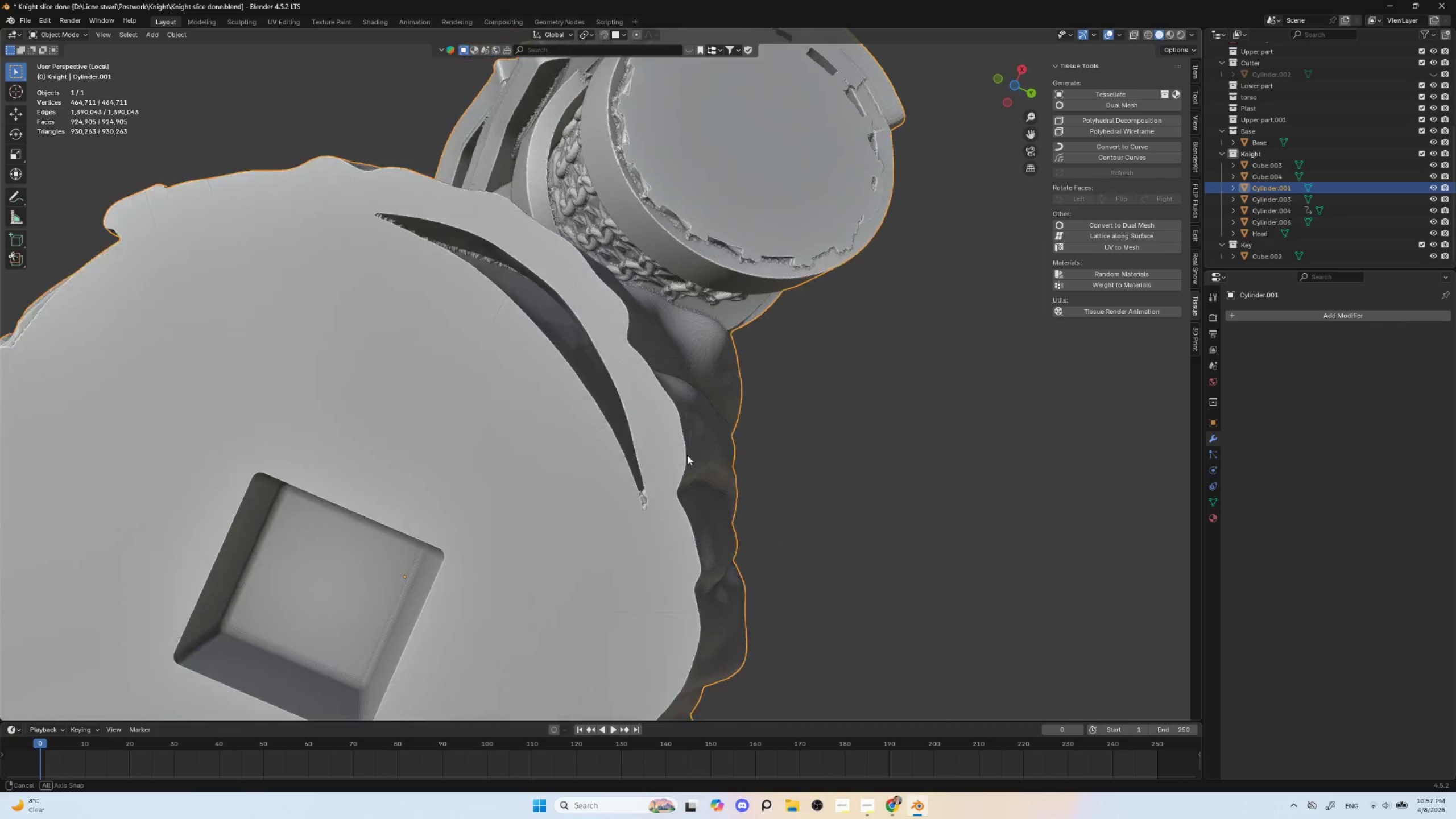 
hold_key(key=AltLeft, duration=0.47)
 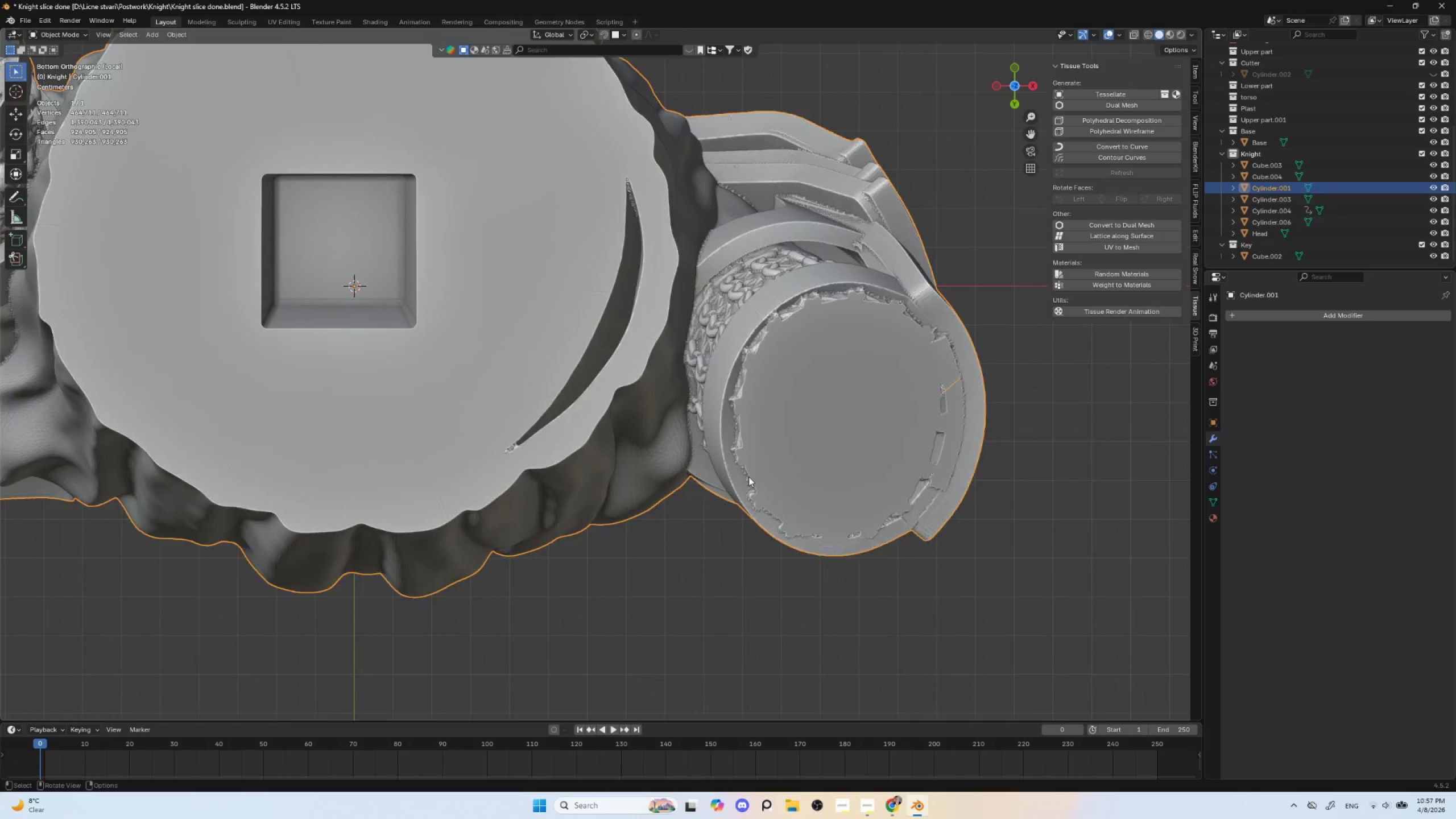 
scroll: coordinate [738, 492], scroll_direction: down, amount: 4.0
 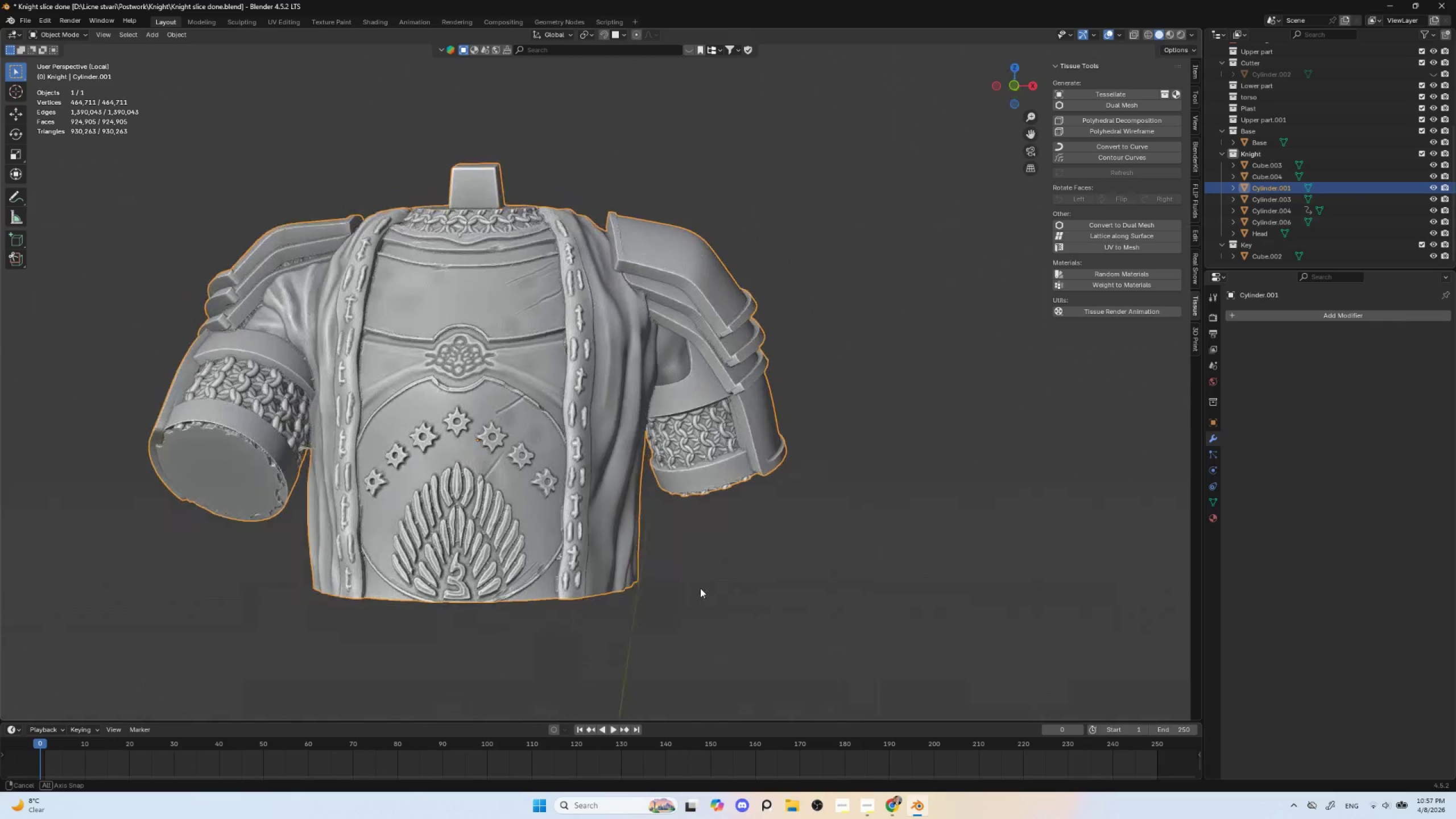 
hold_key(key=AltLeft, duration=0.44)
 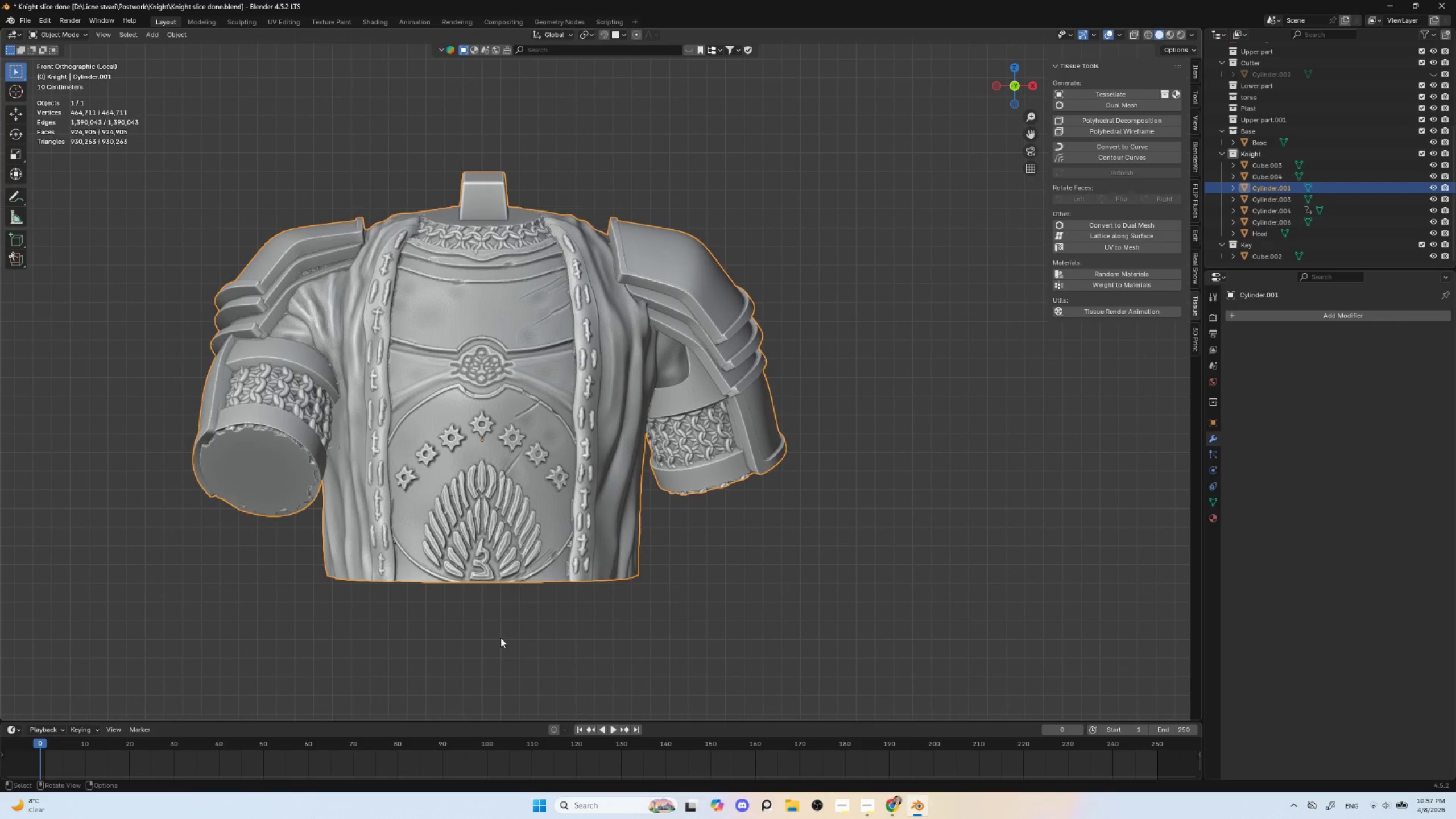 
left_click([500, 638])
 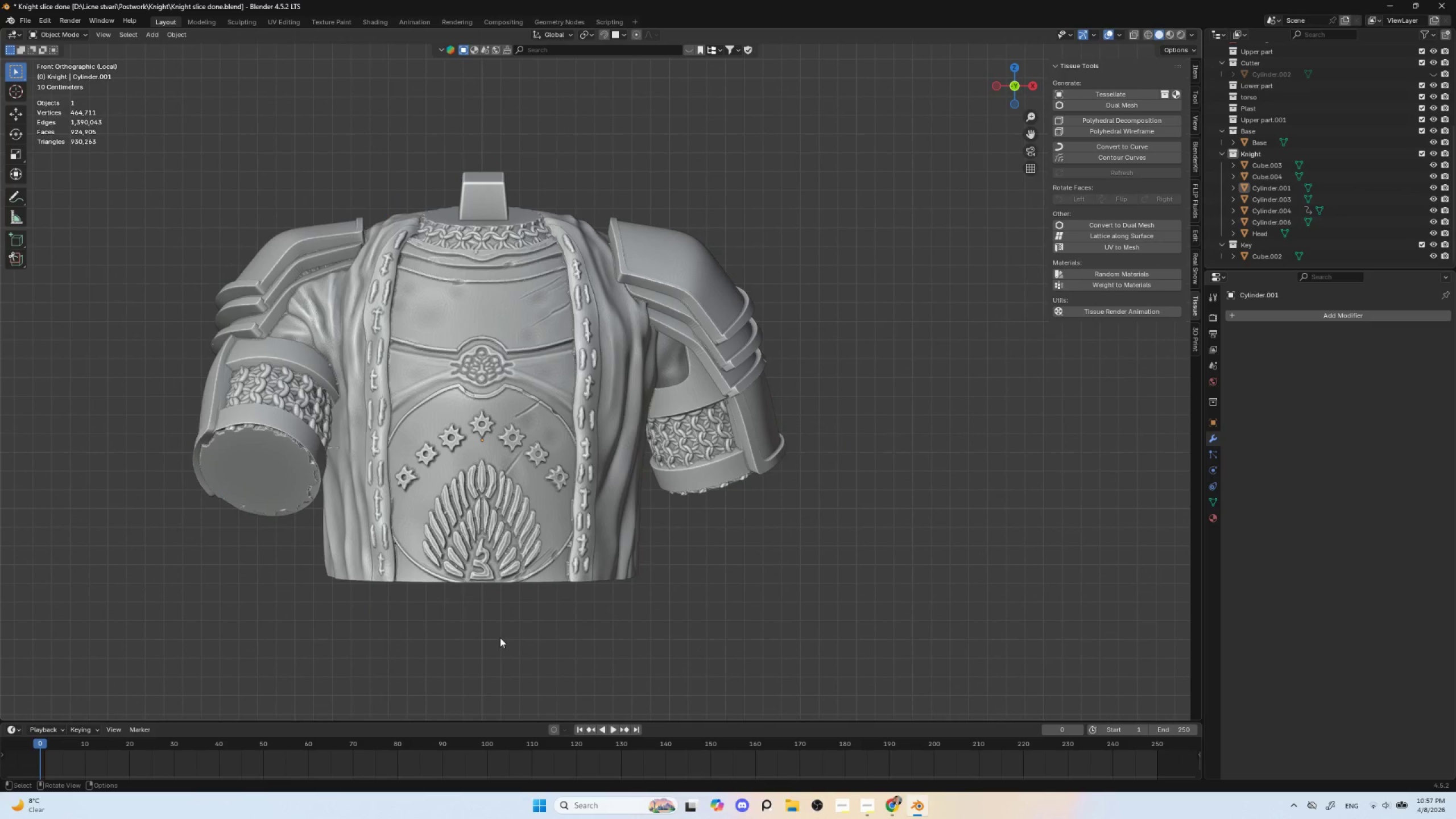 
key(Shift+A)
 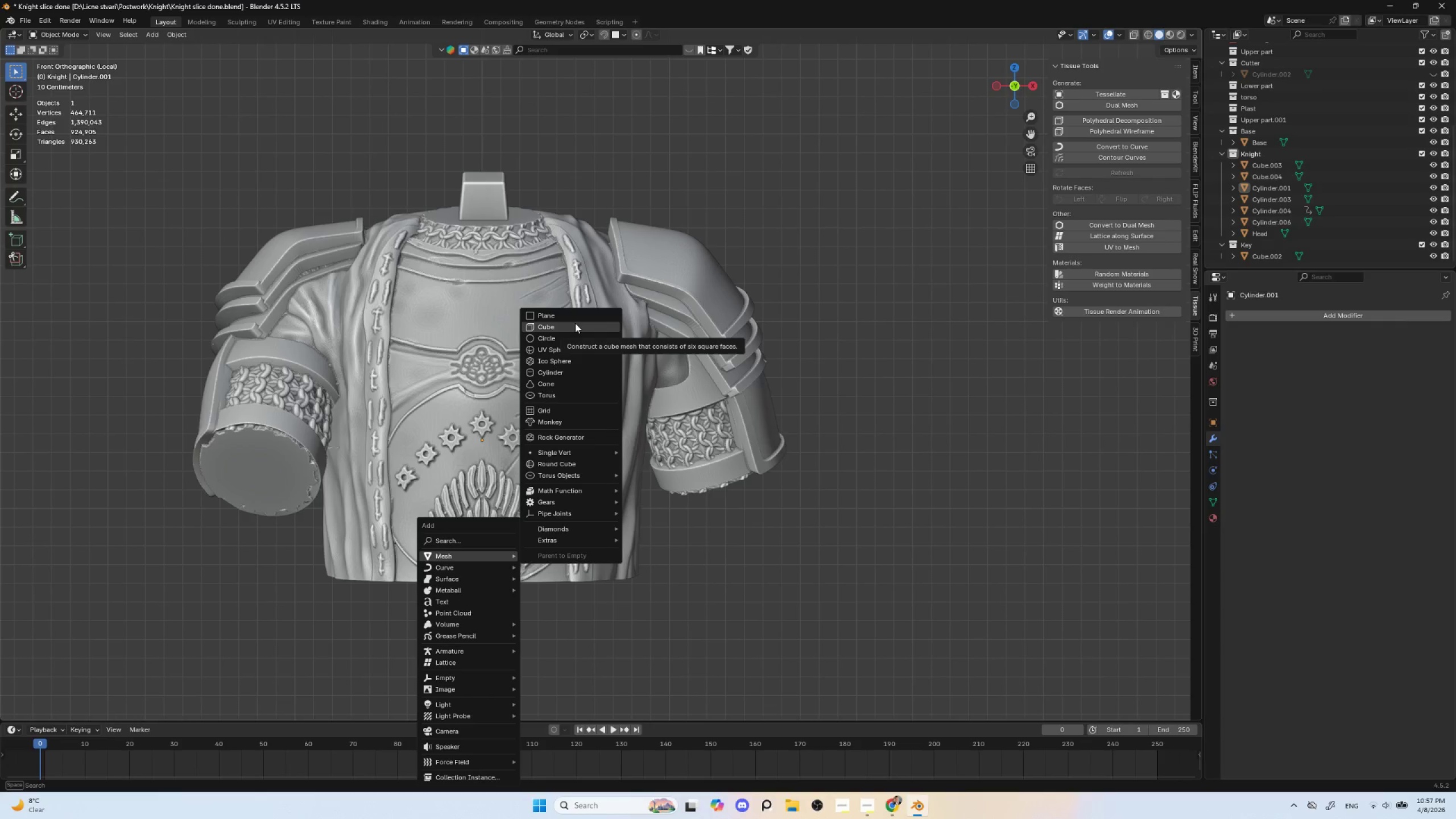 
left_click([568, 328])
 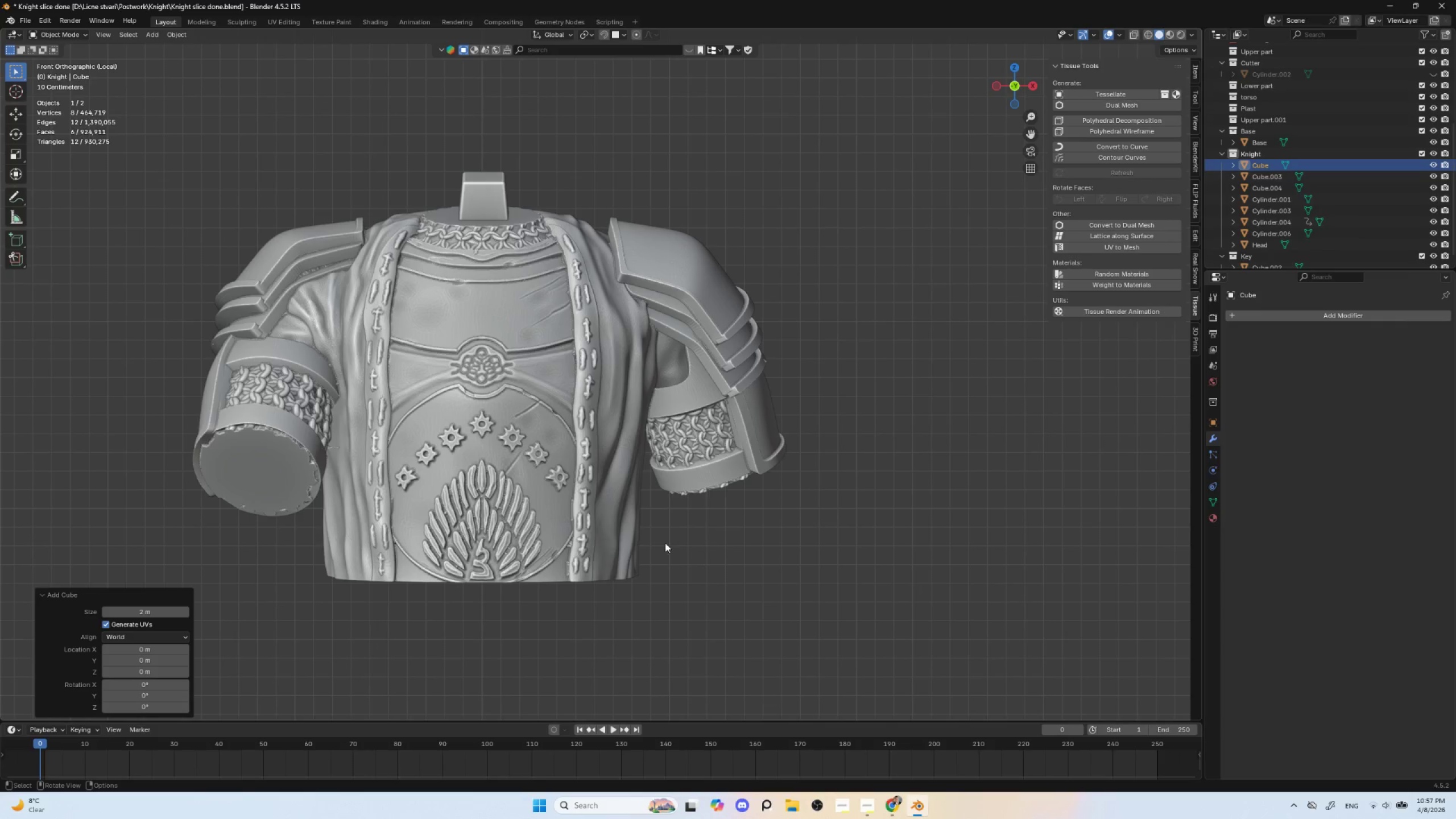 
scroll: coordinate [606, 578], scroll_direction: down, amount: 11.0
 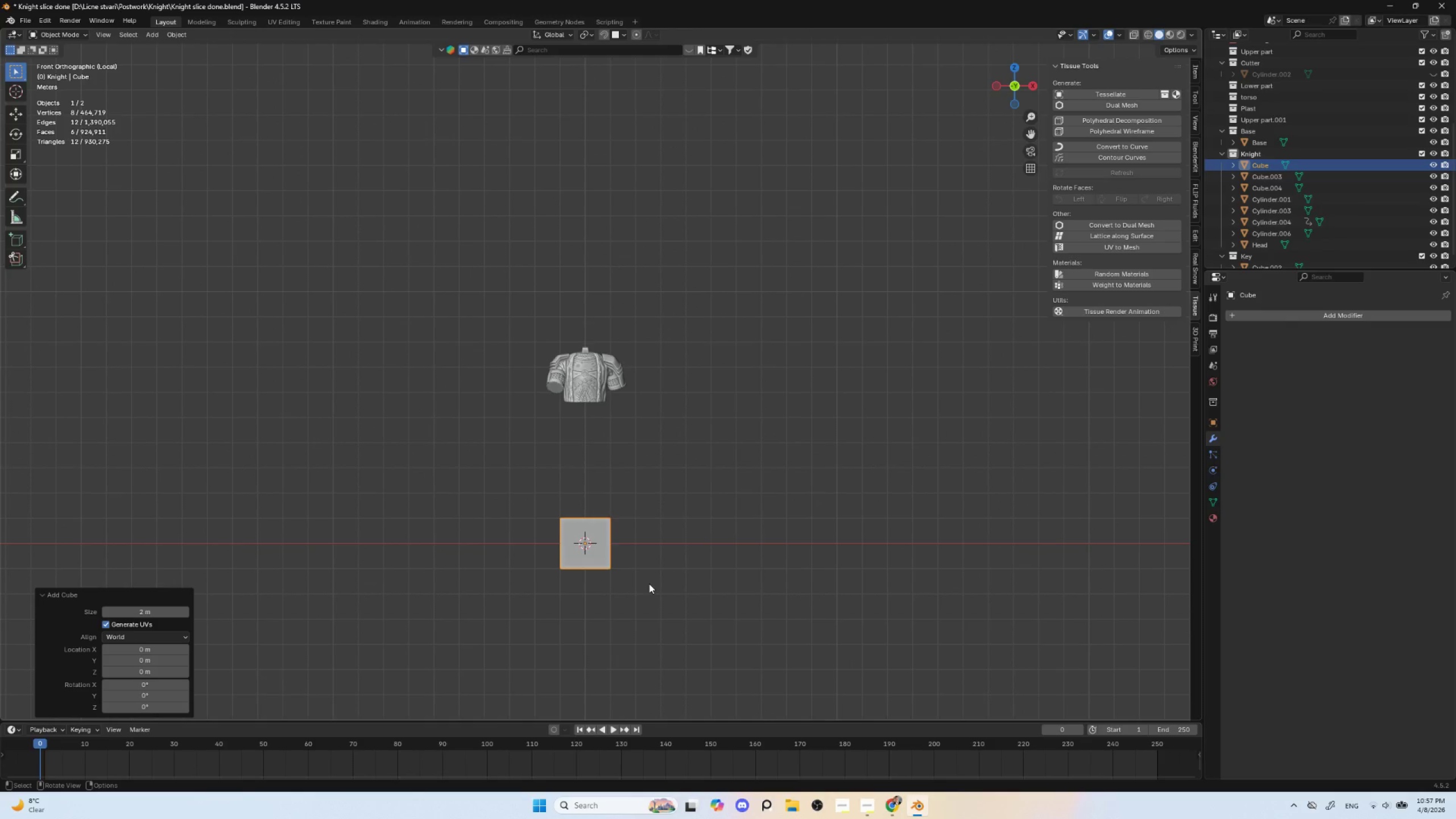 
key(G)
 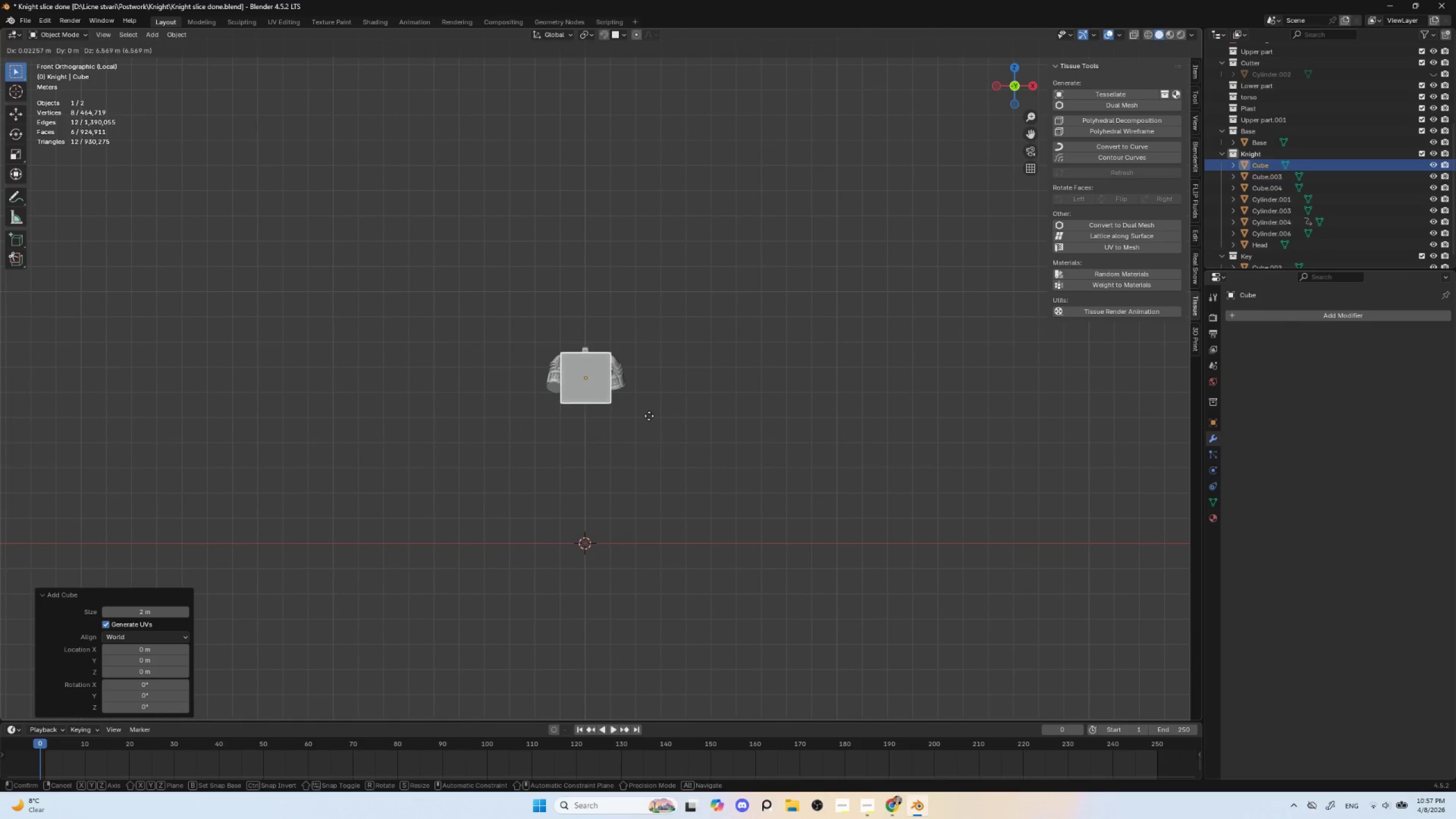 
left_click([649, 418])
 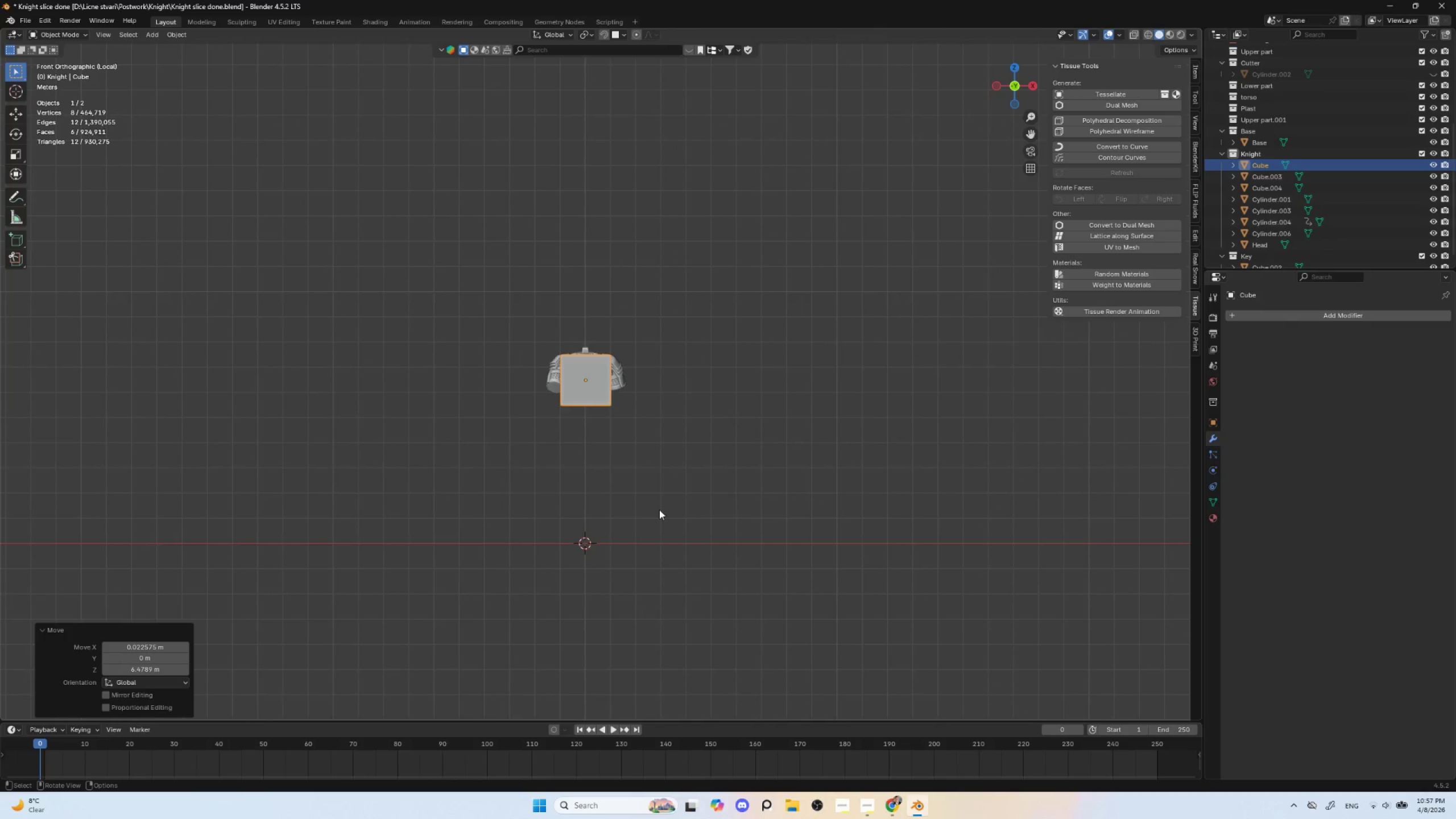 
scroll: coordinate [649, 532], scroll_direction: up, amount: 12.0
 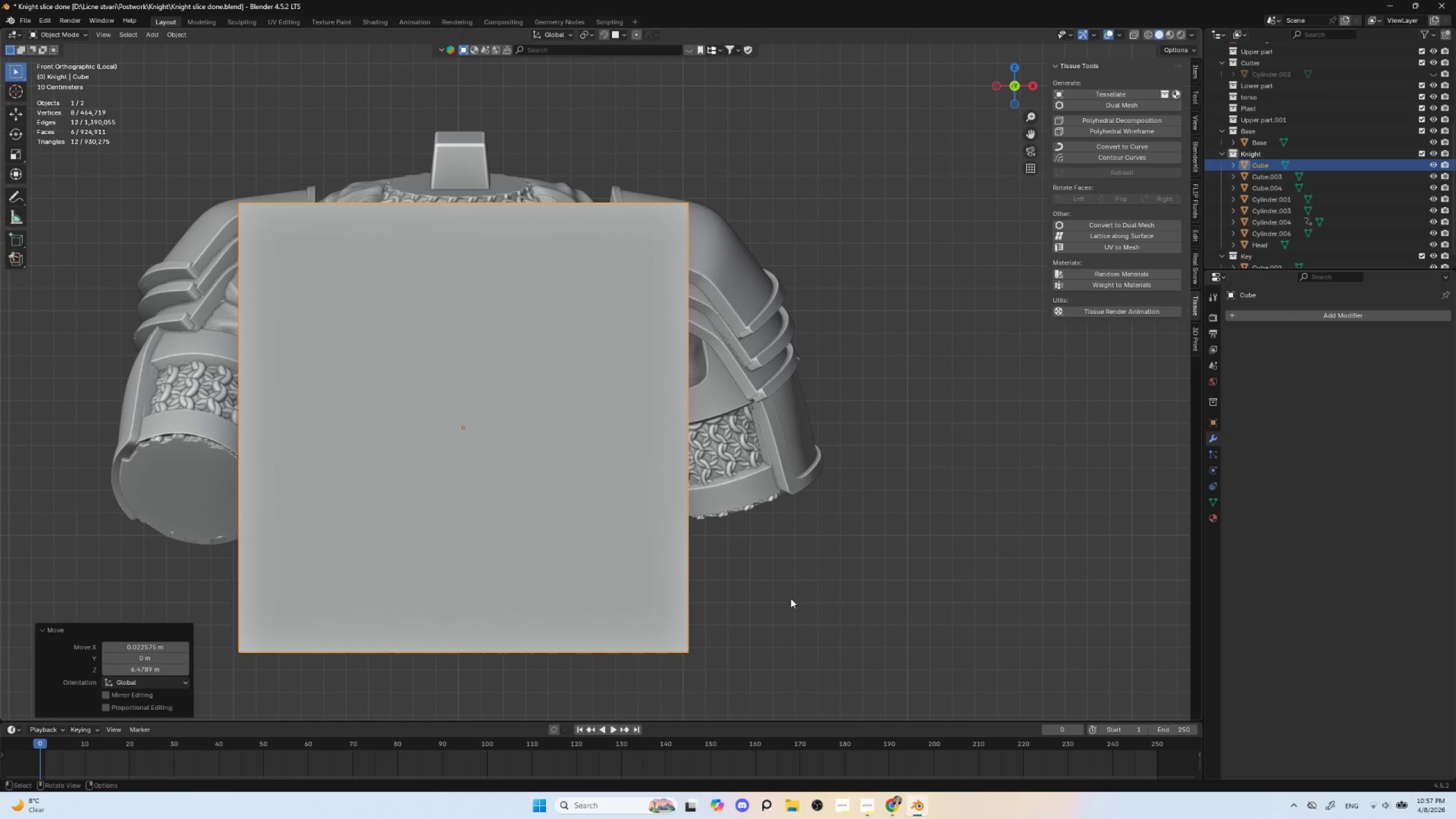 
key(S)
 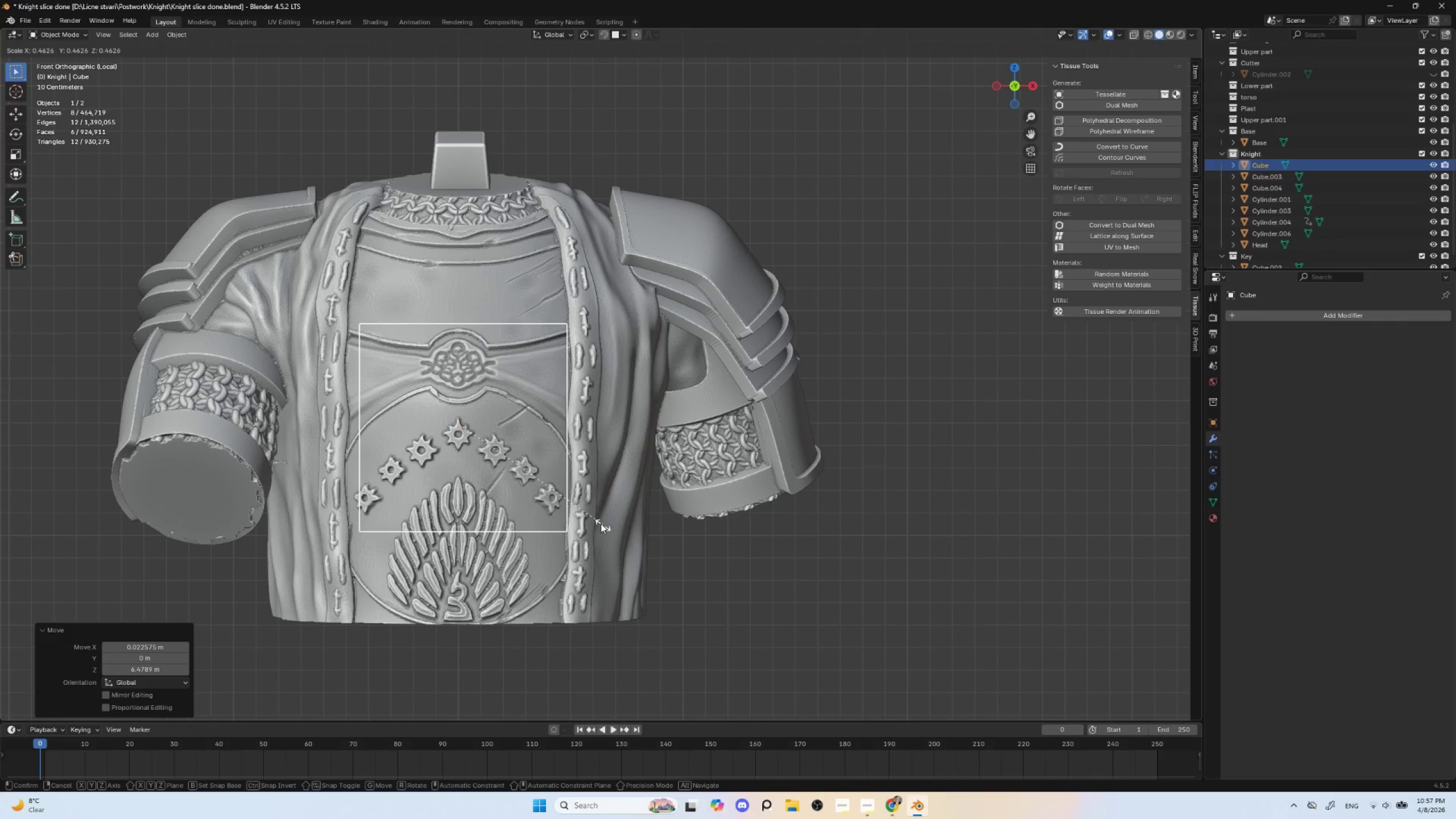 
left_click([590, 518])
 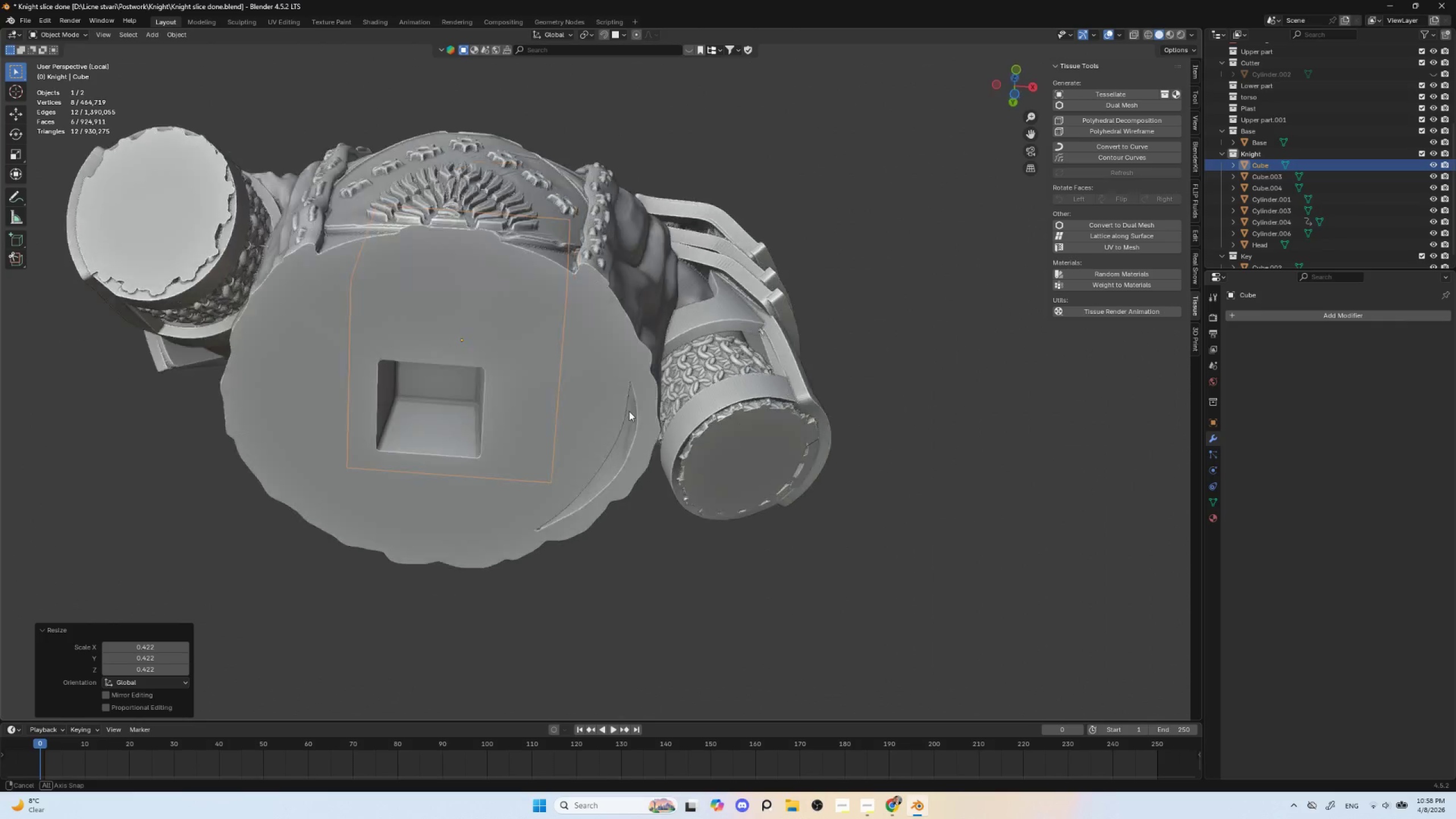 
hold_key(key=AltLeft, duration=0.44)
 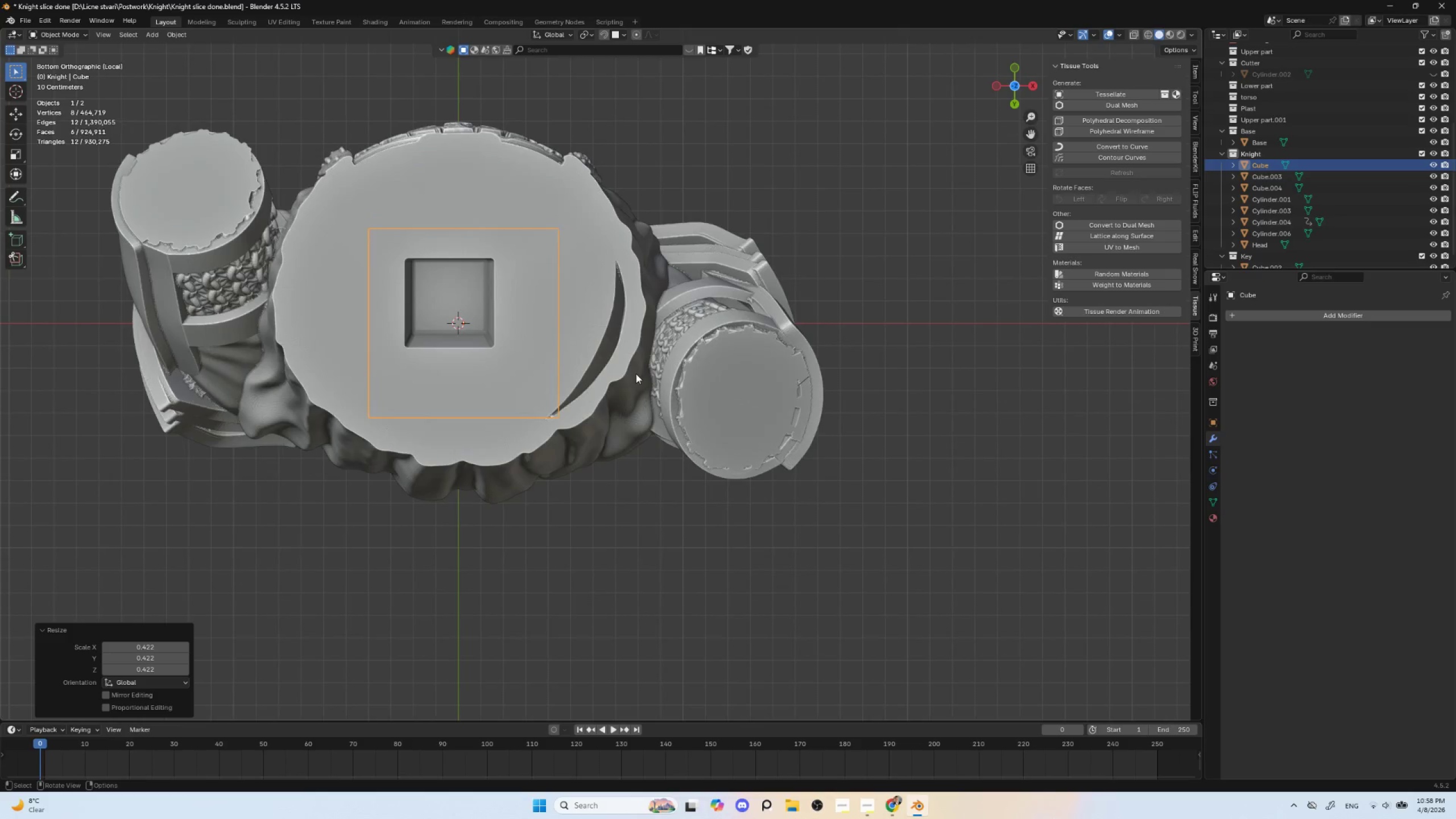 
hold_key(key=ShiftLeft, duration=0.47)
 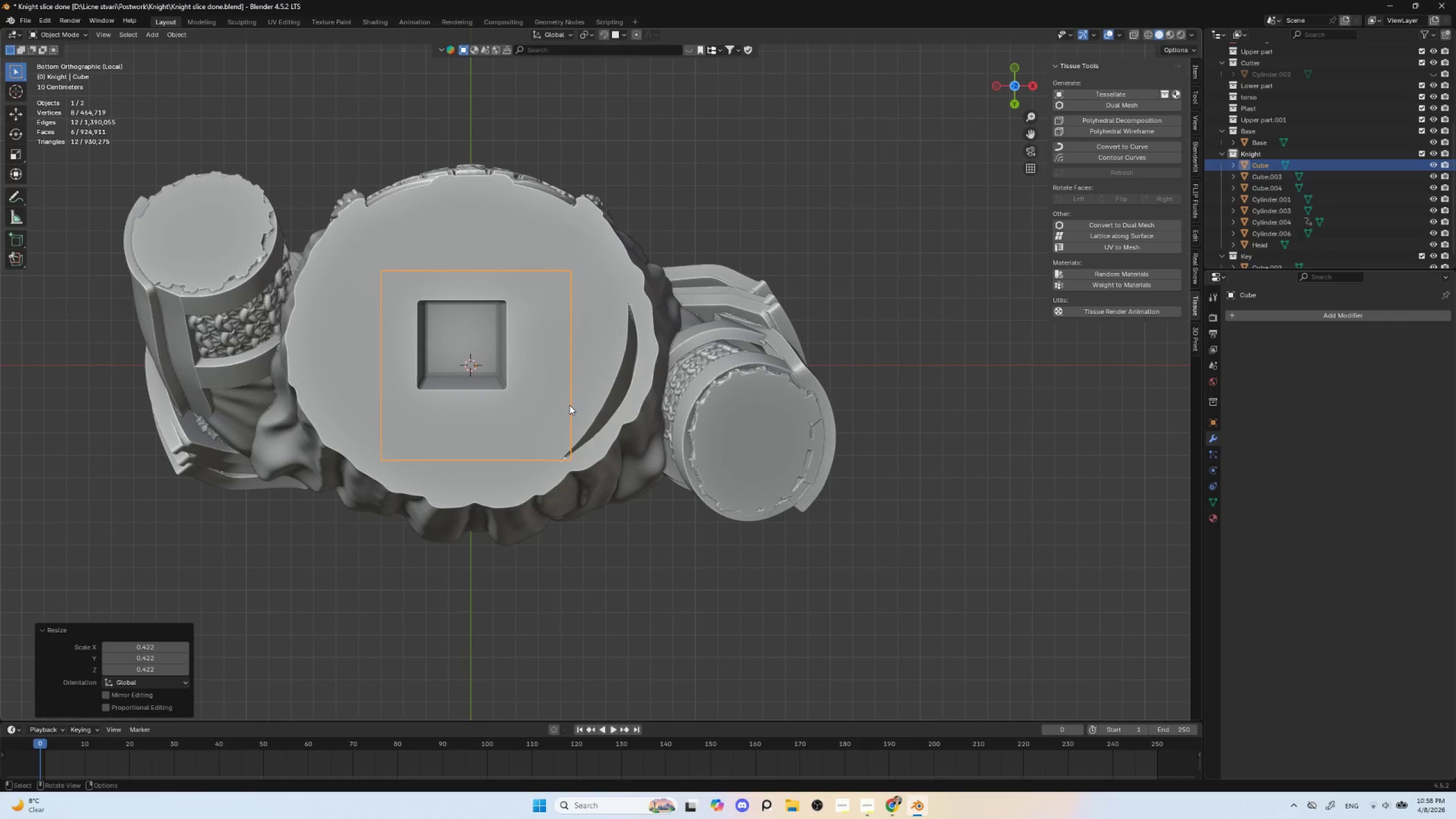 
key(Delete)
 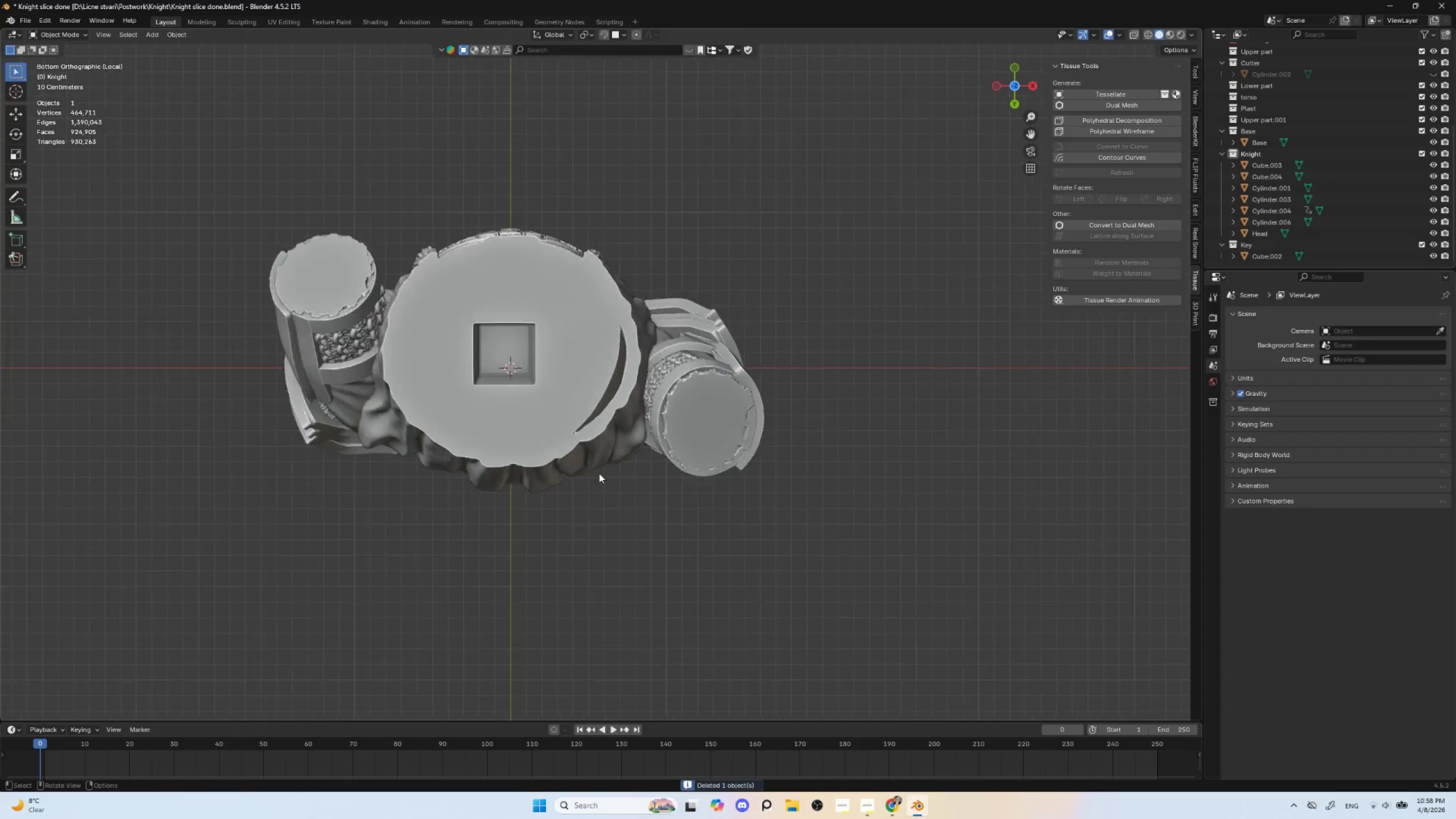 
scroll: coordinate [599, 473], scroll_direction: down, amount: 5.0
 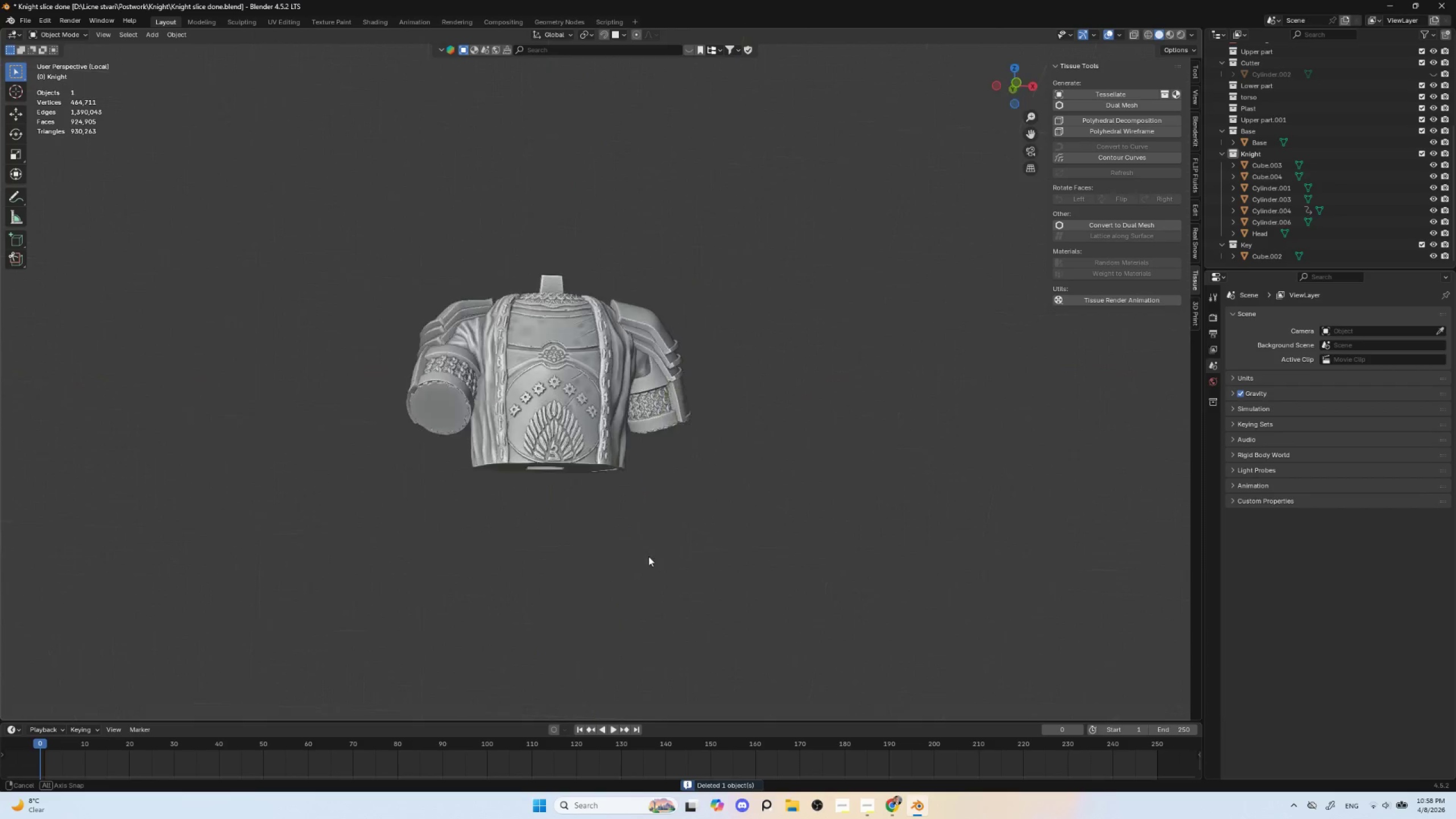 
hold_key(key=AltLeft, duration=0.42)
 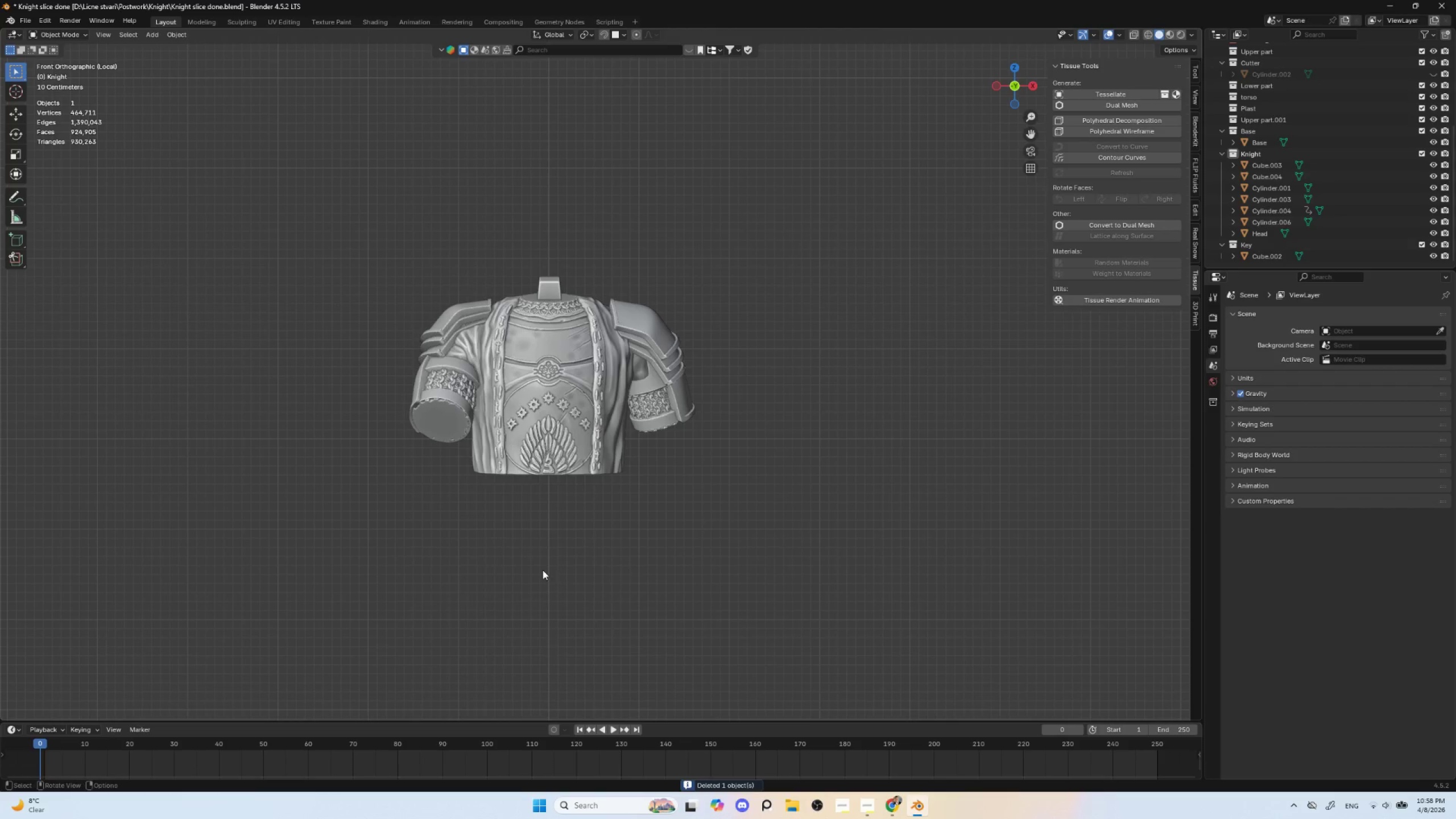 
left_click([542, 570])
 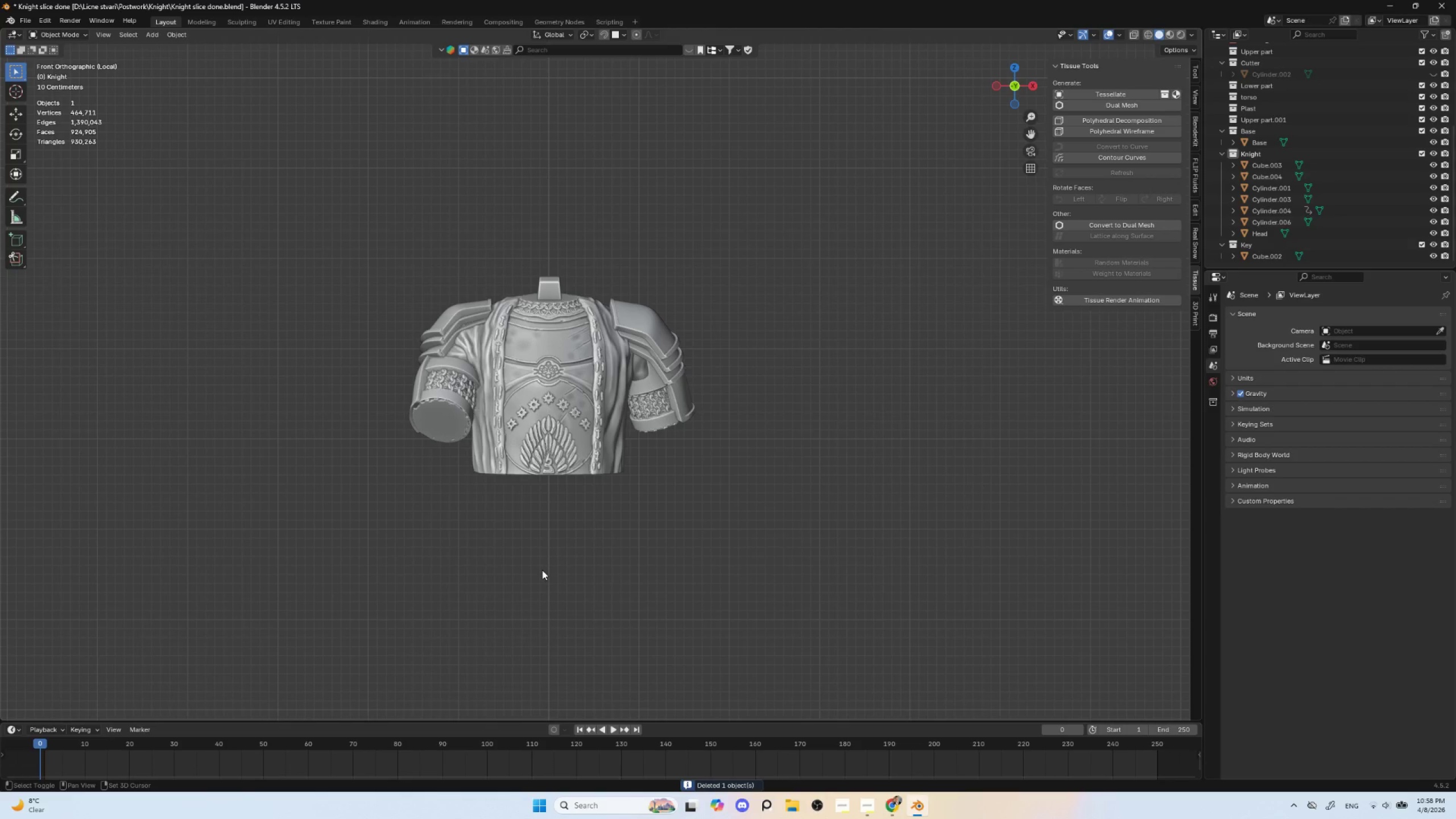 
key(Shift+A)
 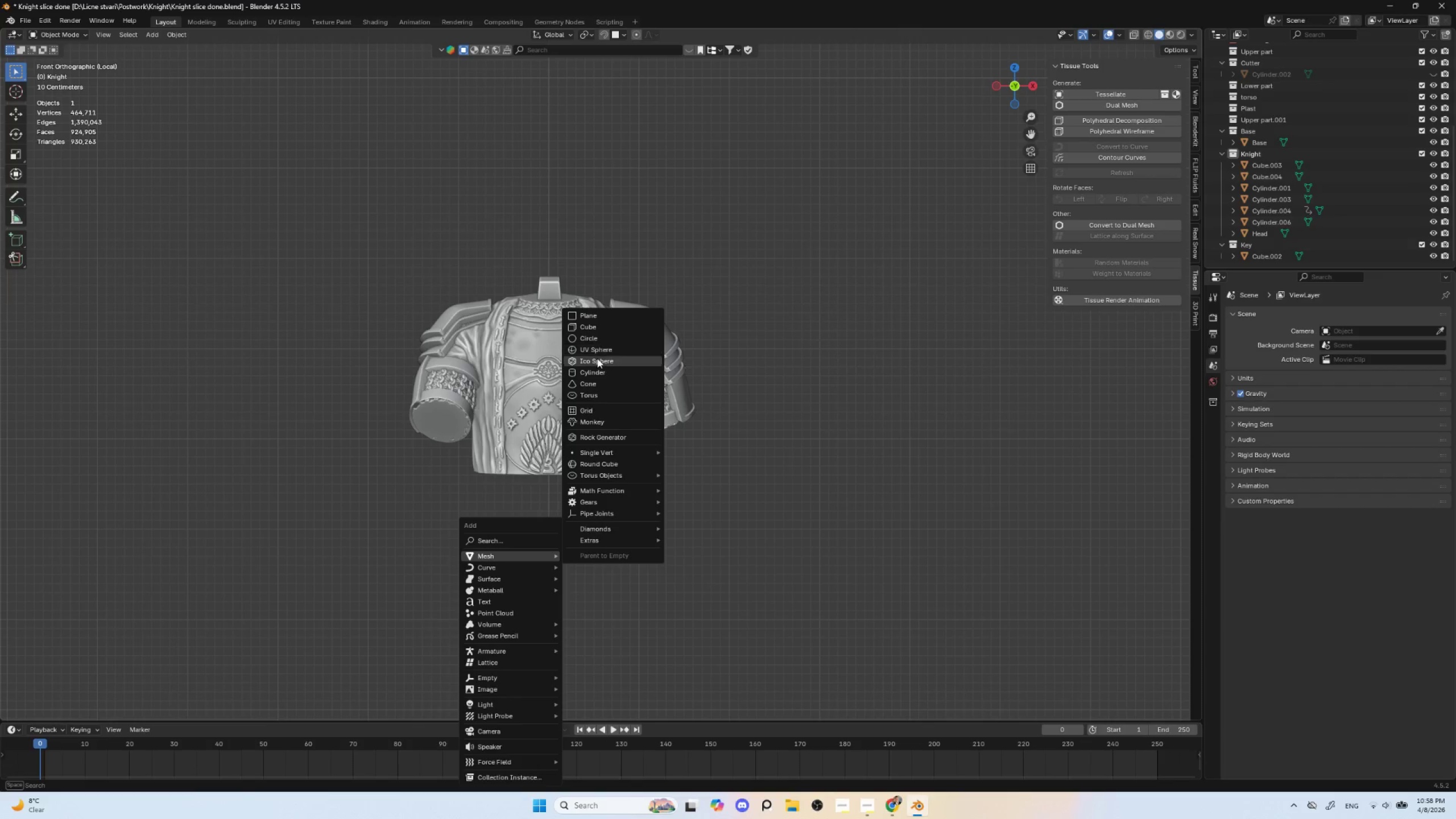 
left_click([597, 372])
 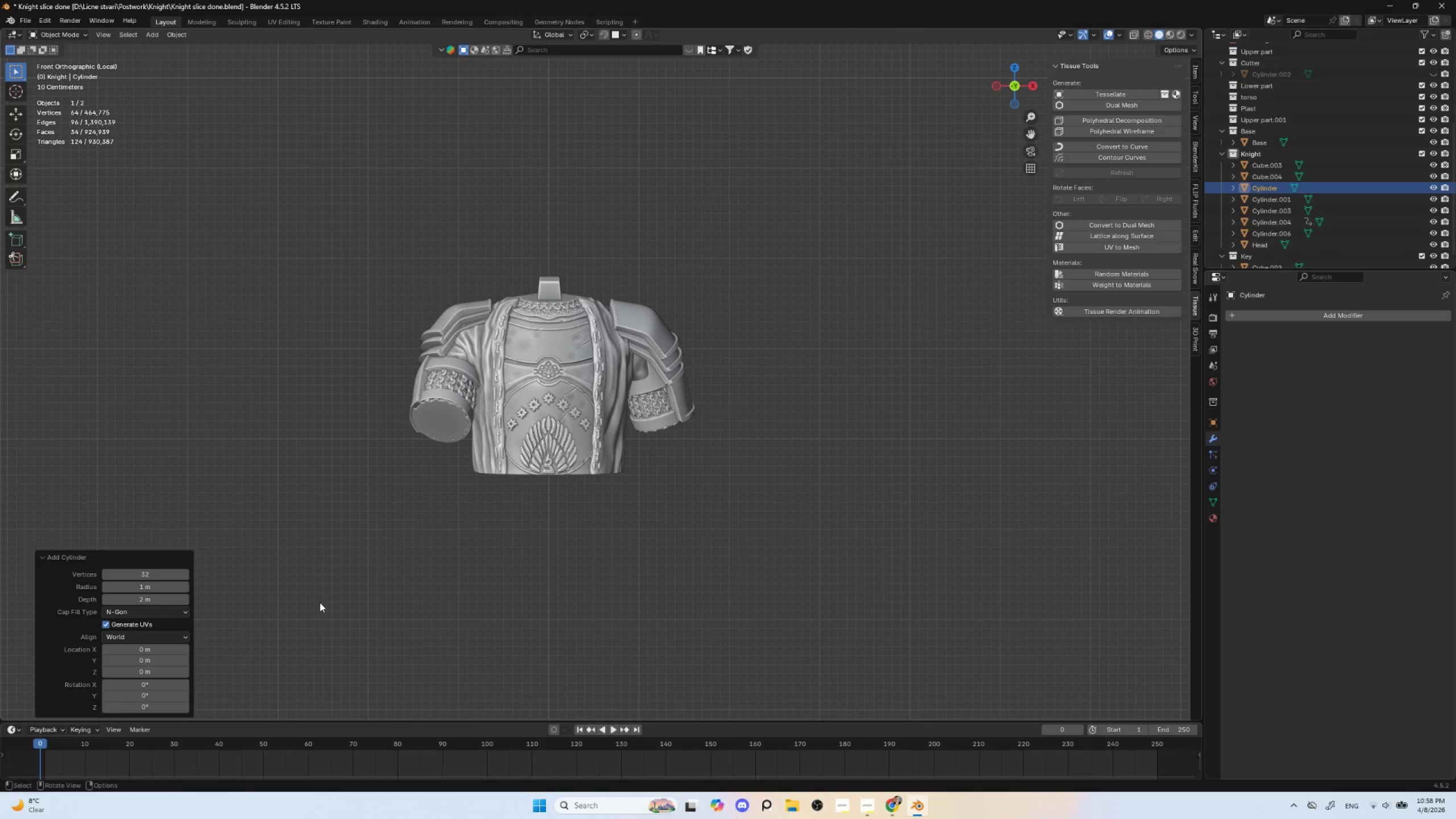 
scroll: coordinate [391, 568], scroll_direction: down, amount: 4.0
 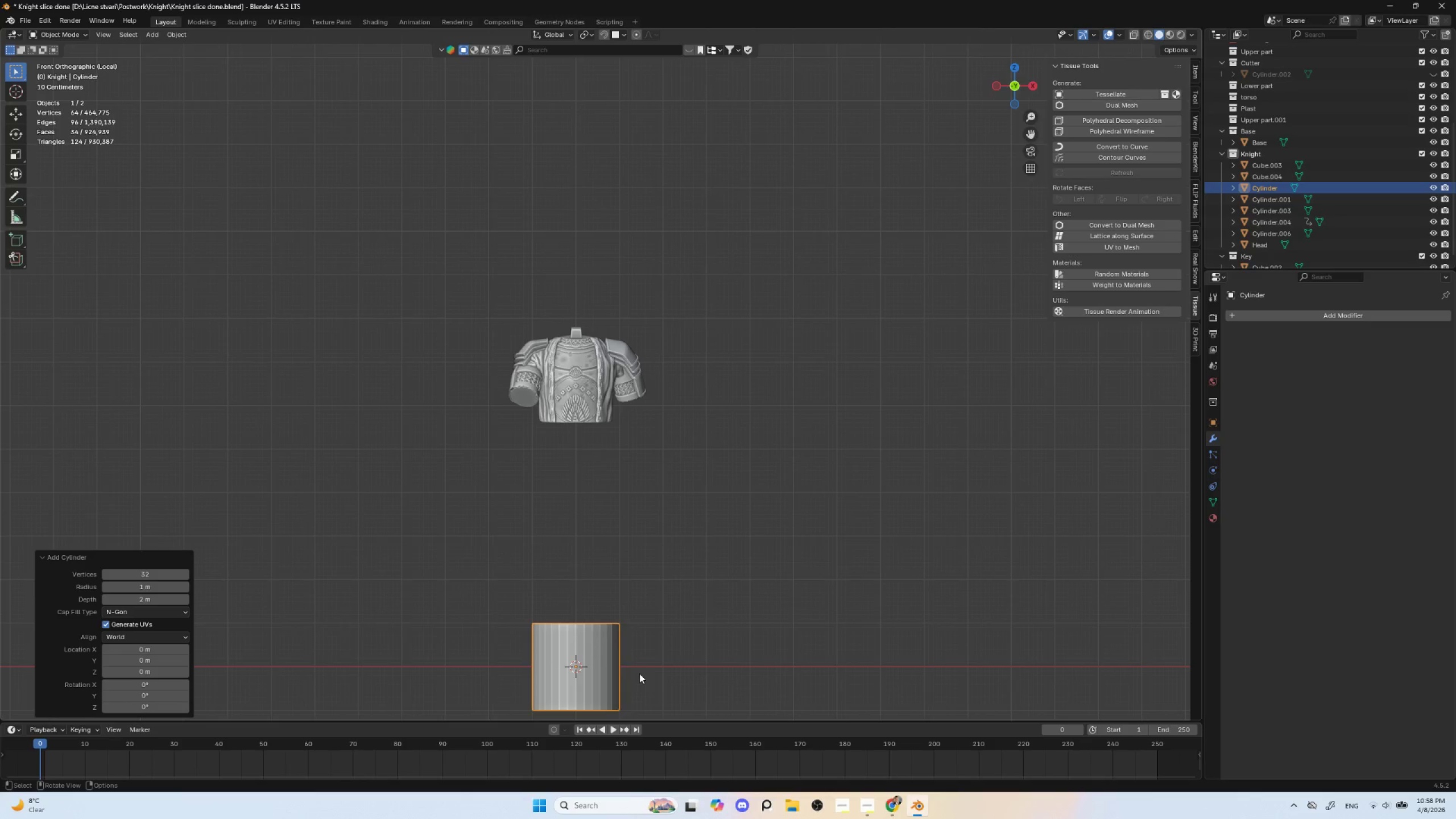 
key(G)
 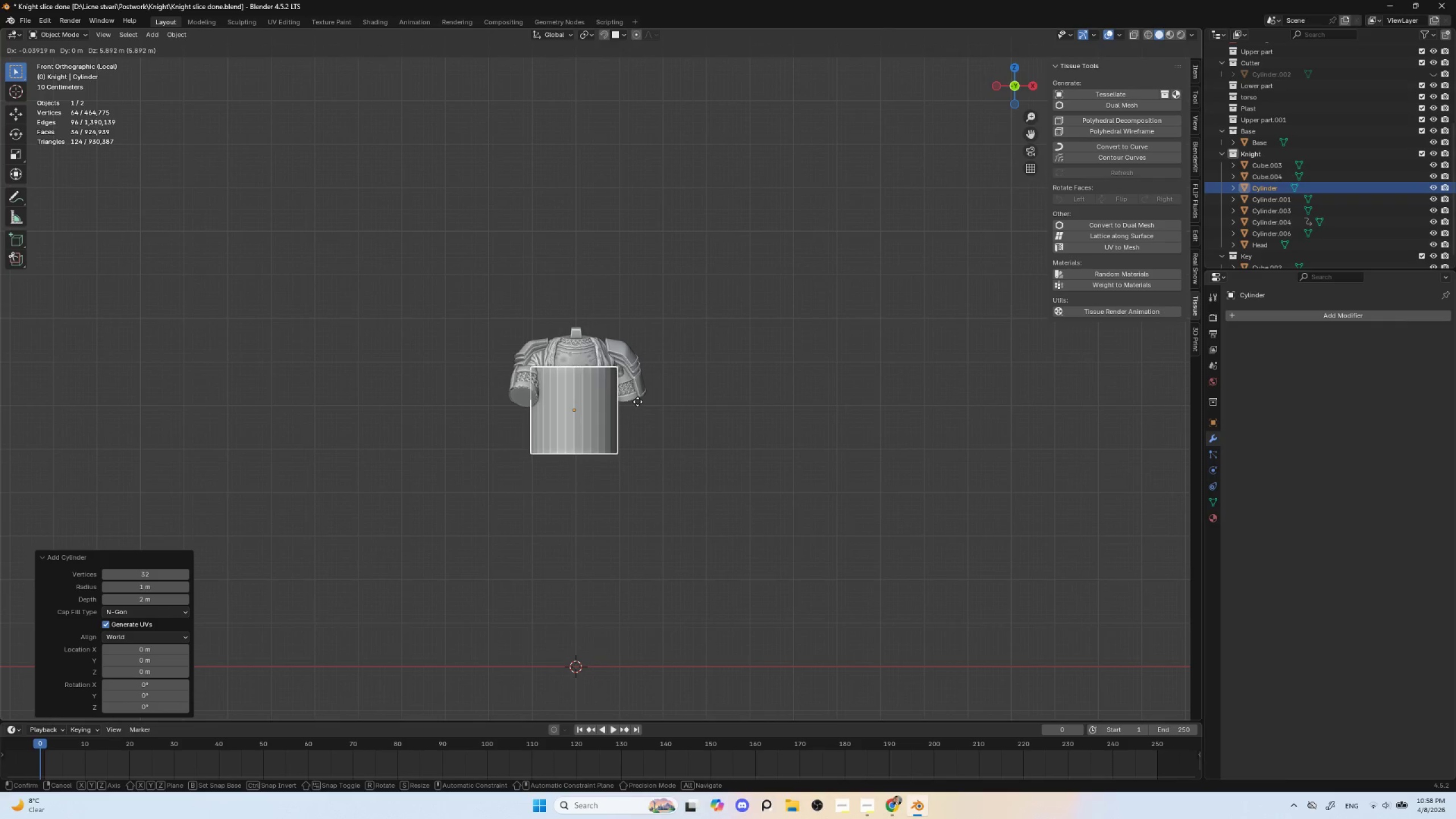 
left_click([638, 402])
 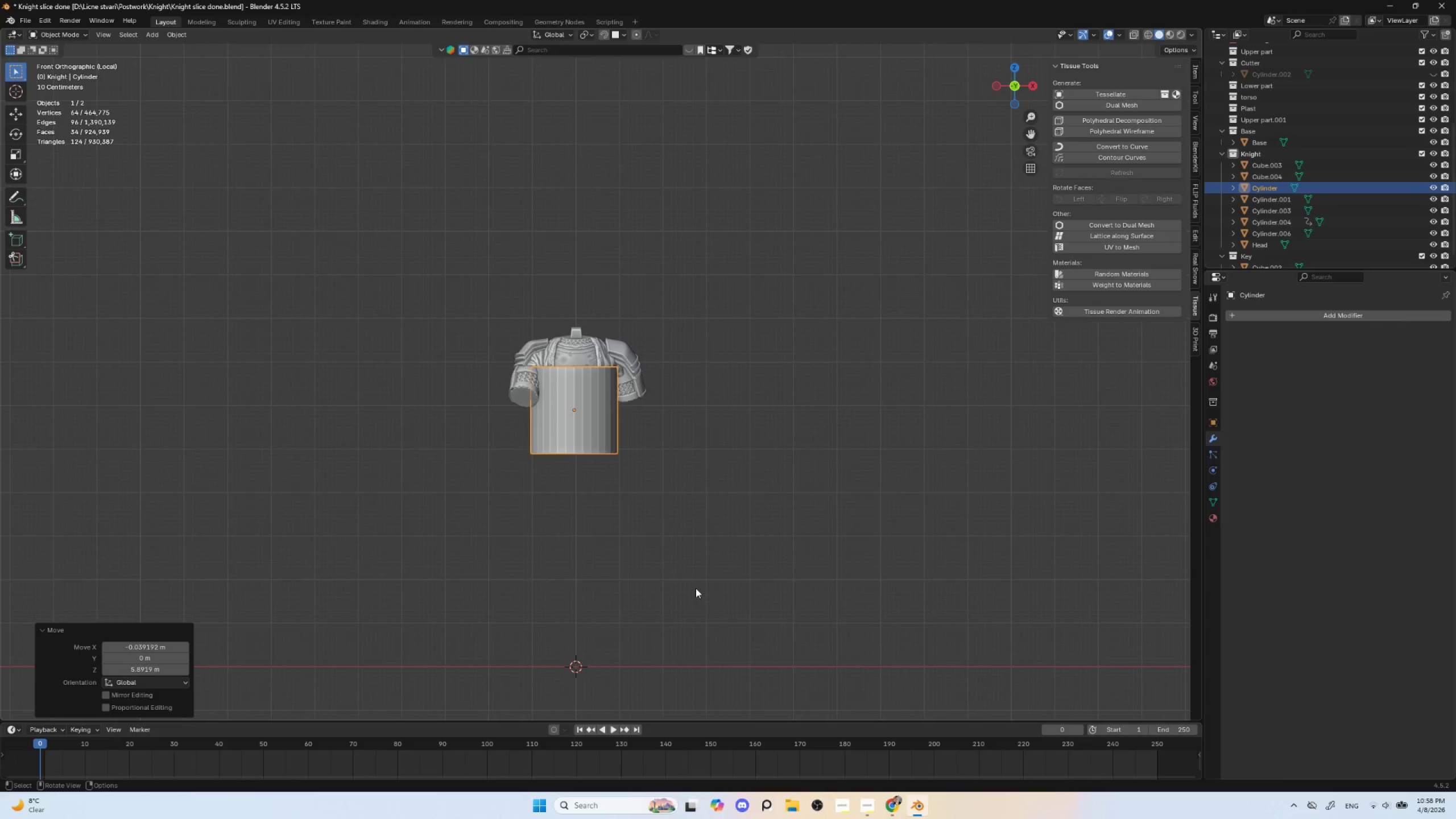 
key(S)
 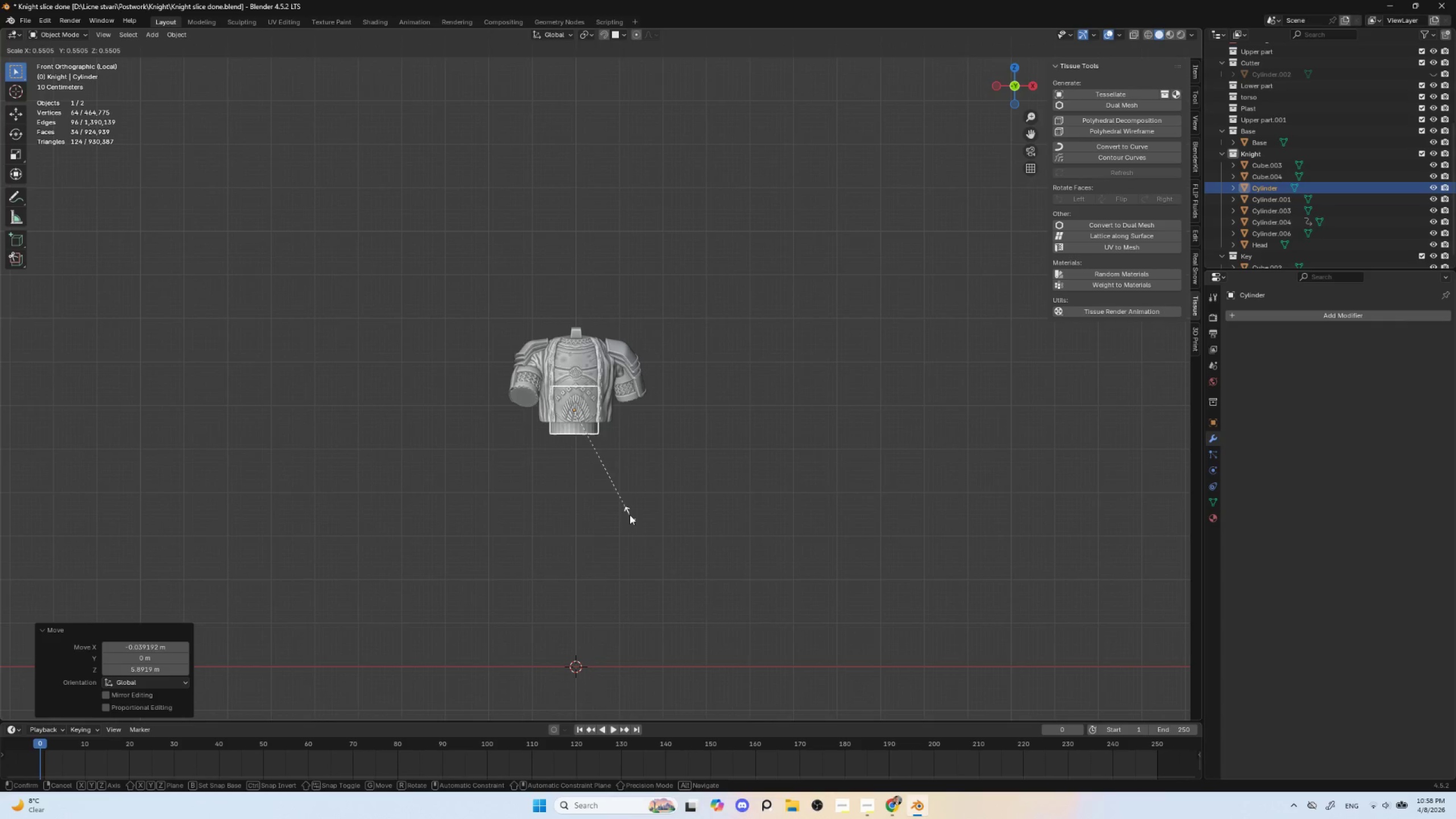 
left_click([630, 515])
 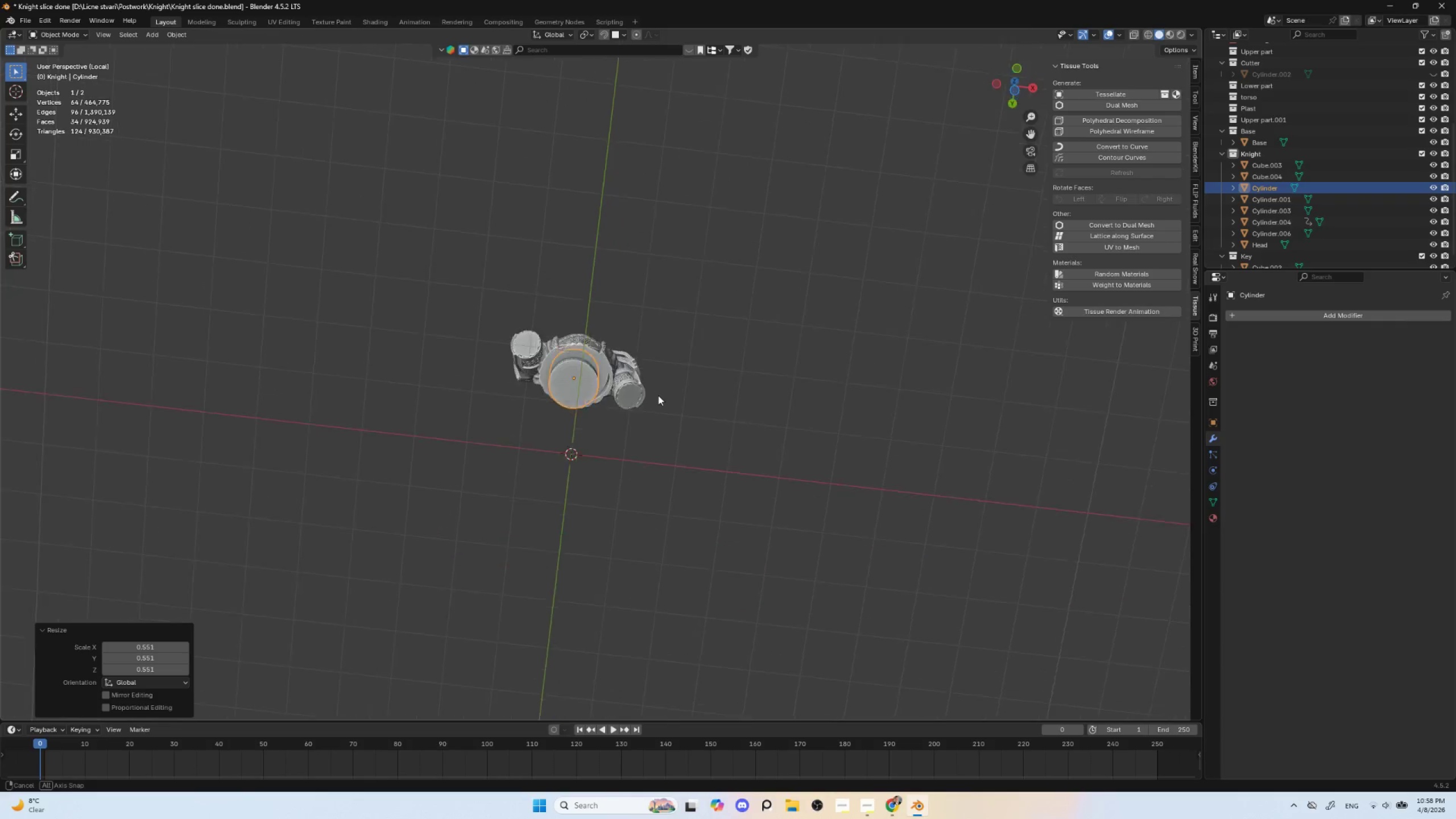 
hold_key(key=AltLeft, duration=0.33)
 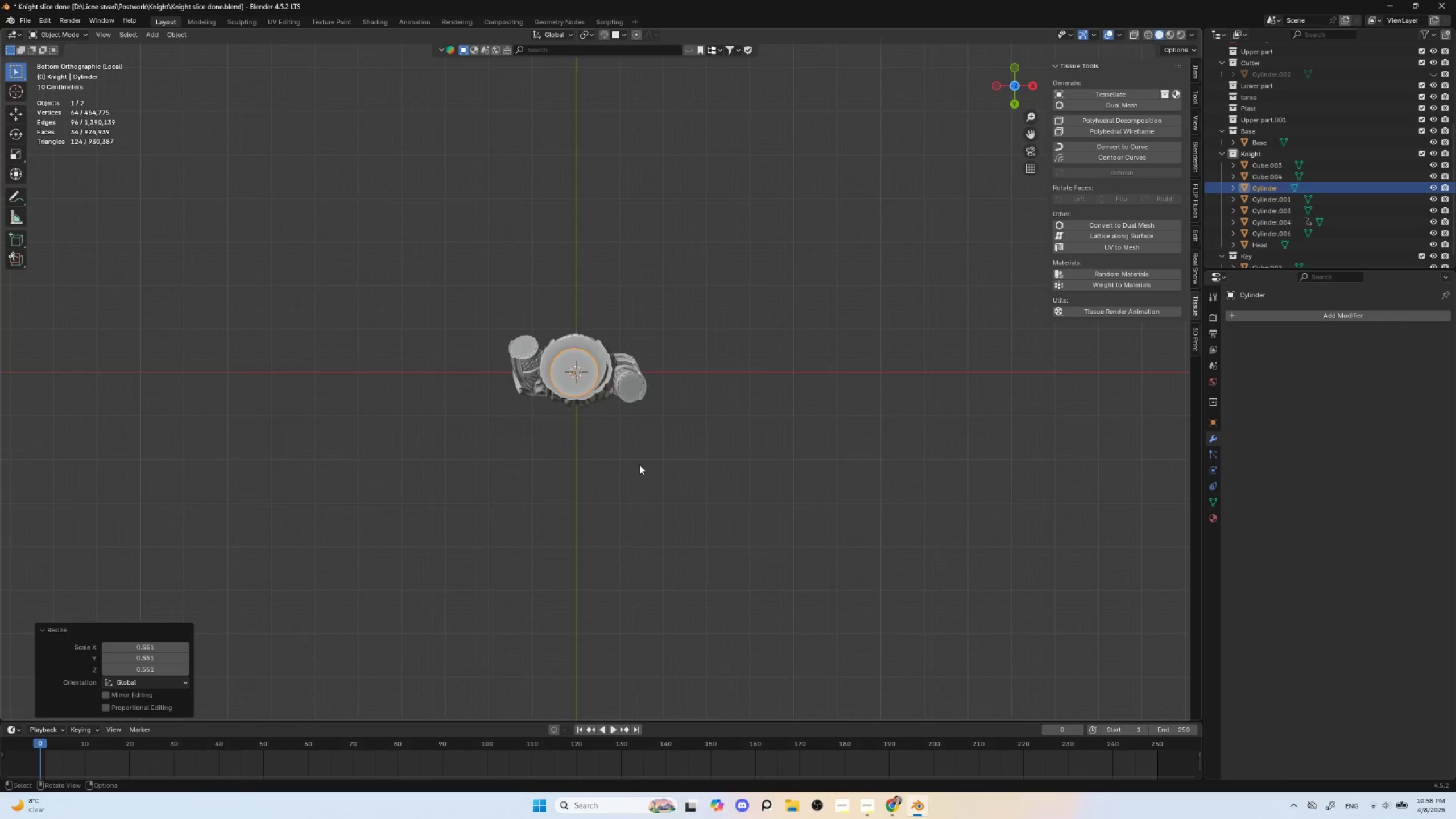 
hold_key(key=ShiftLeft, duration=0.36)
 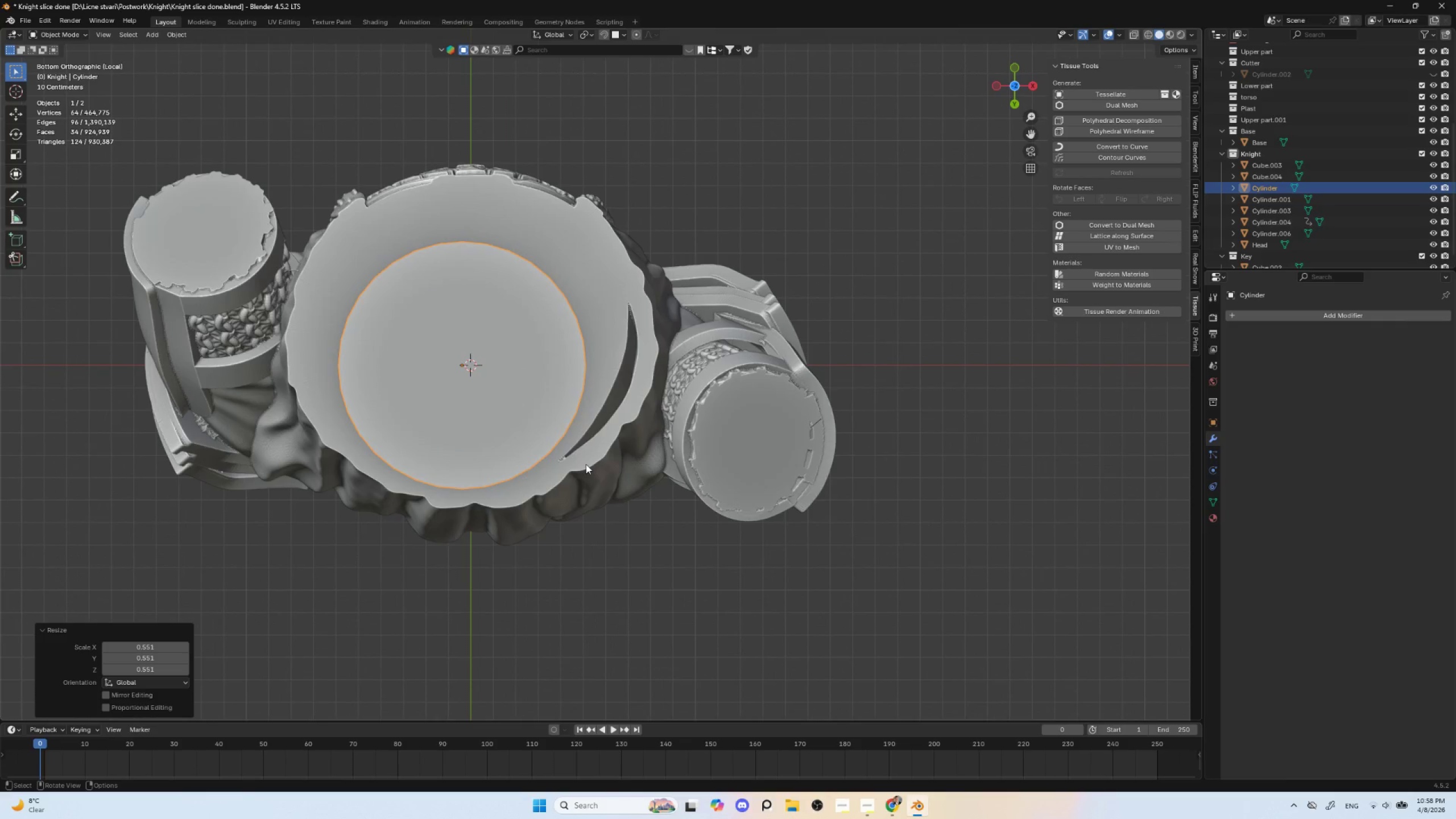 
scroll: coordinate [627, 489], scroll_direction: up, amount: 9.0
 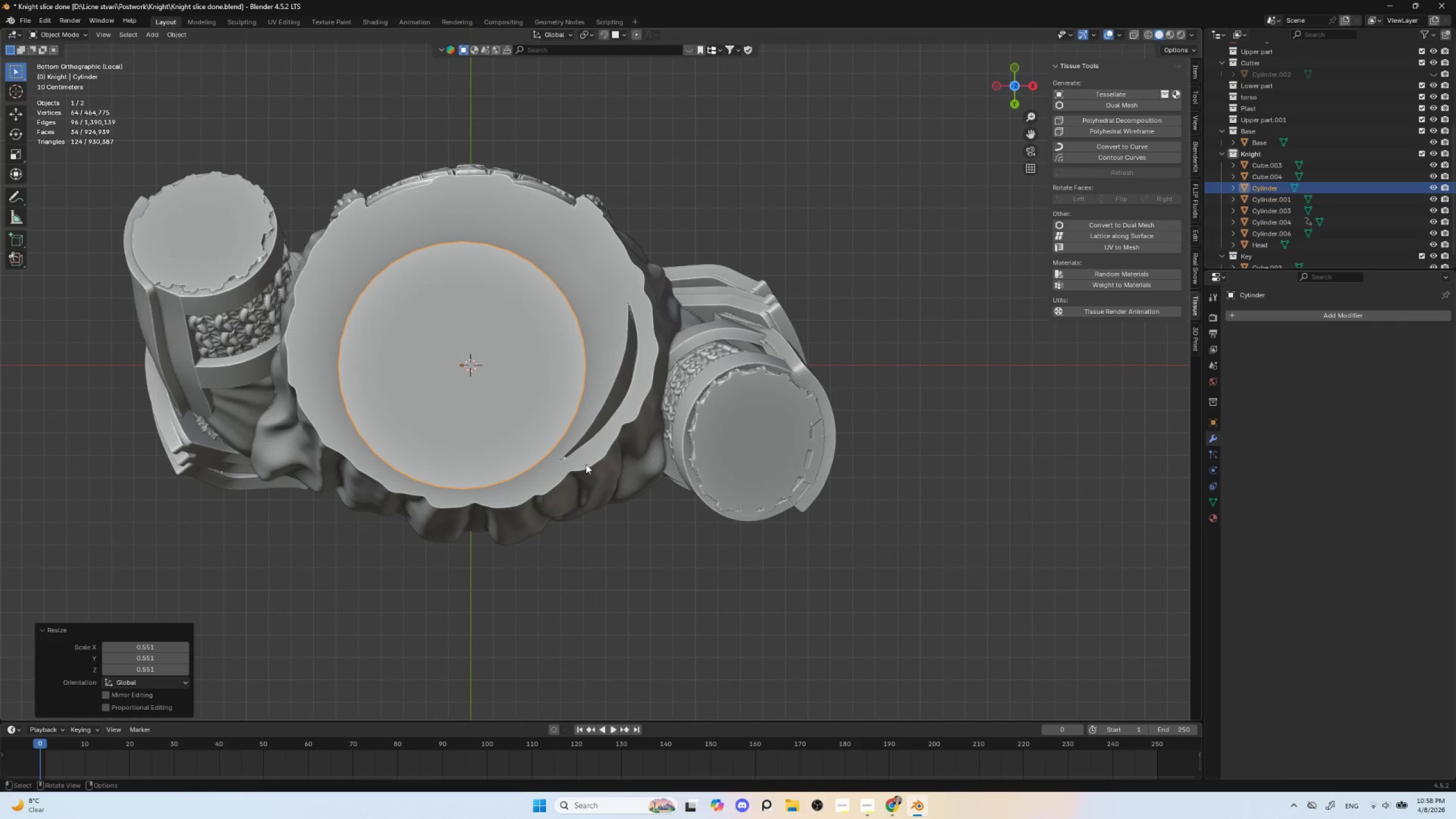 
key(G)
 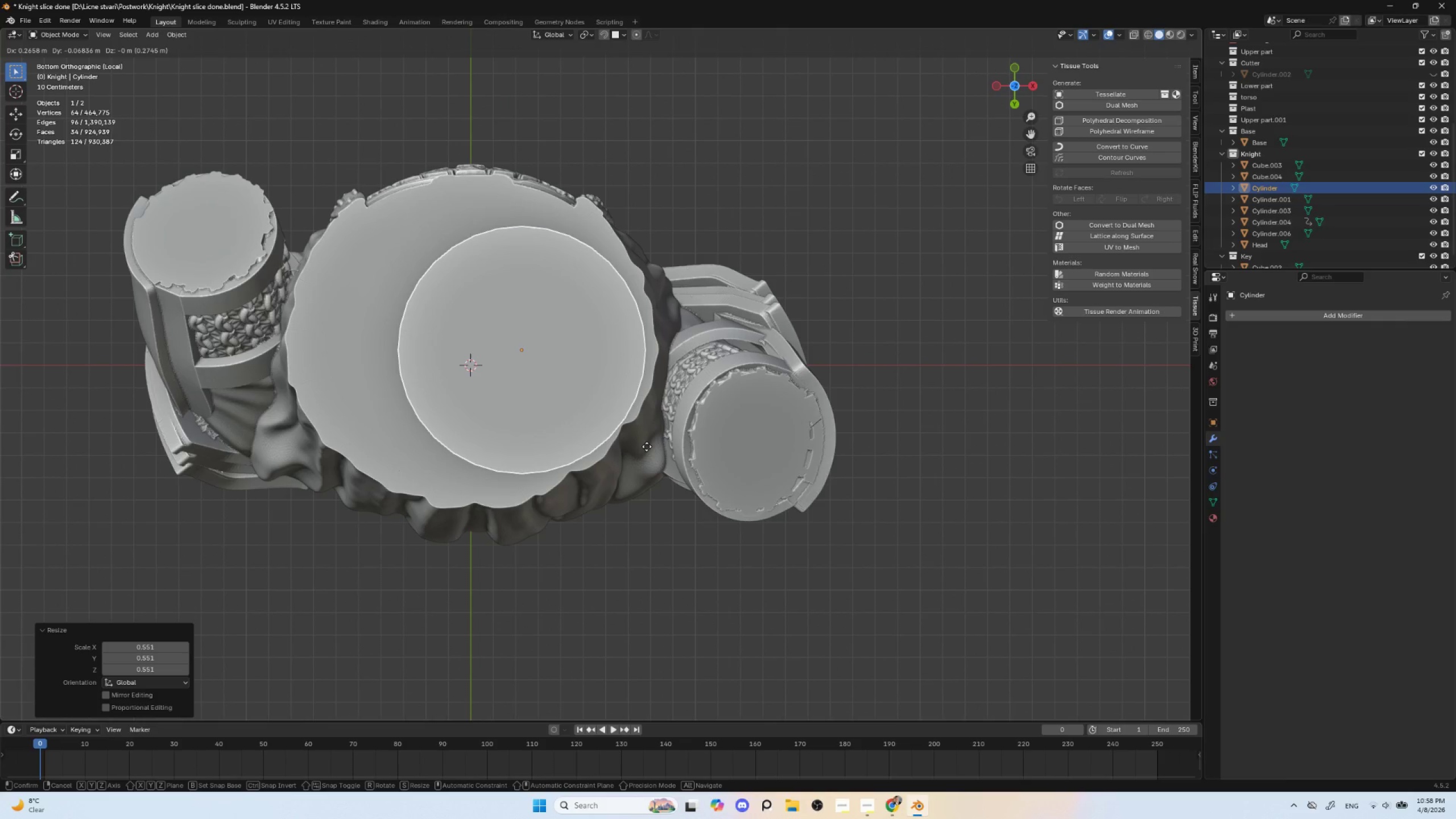 
left_click([647, 446])
 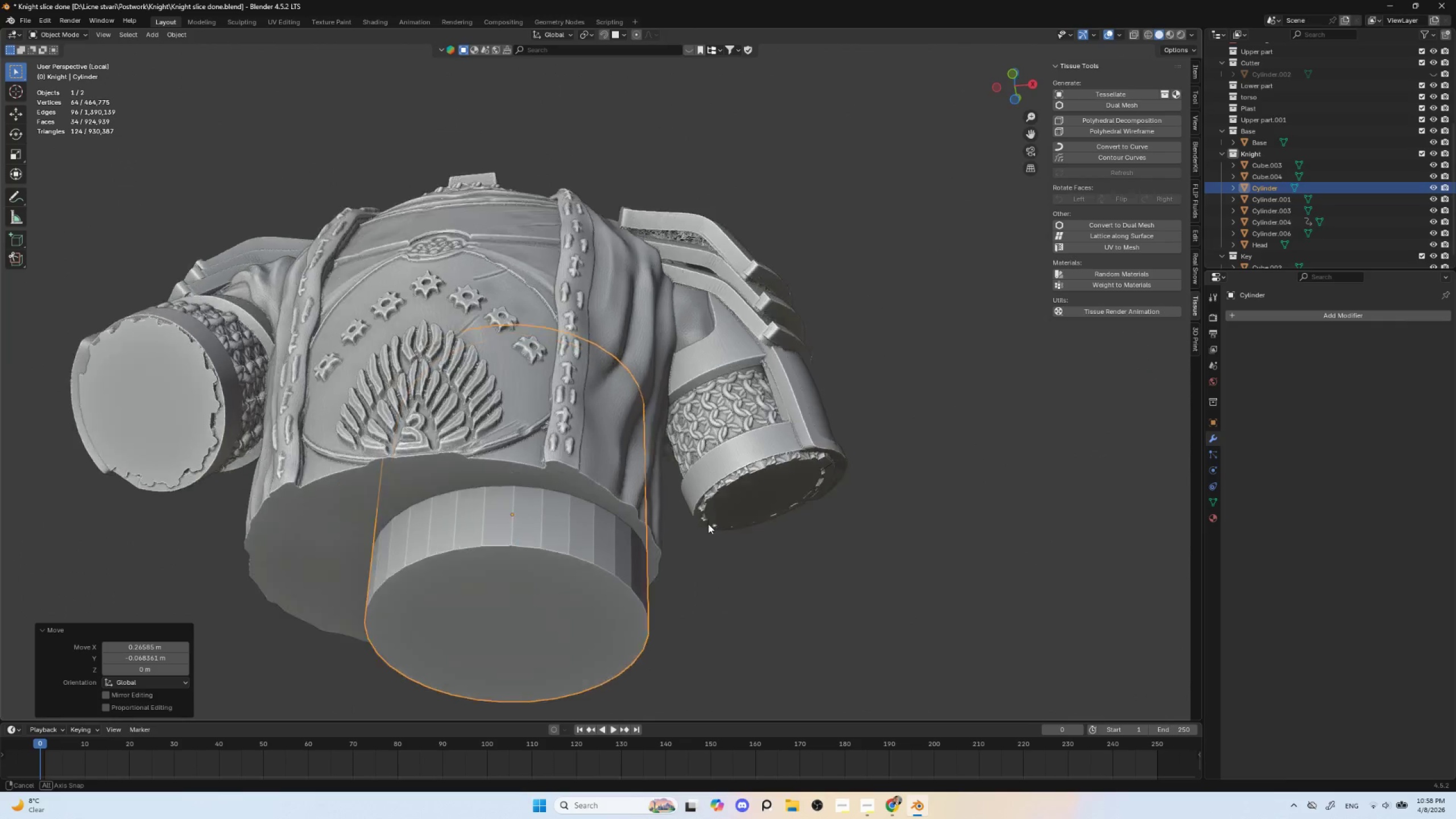 
hold_key(key=AltLeft, duration=0.47)
 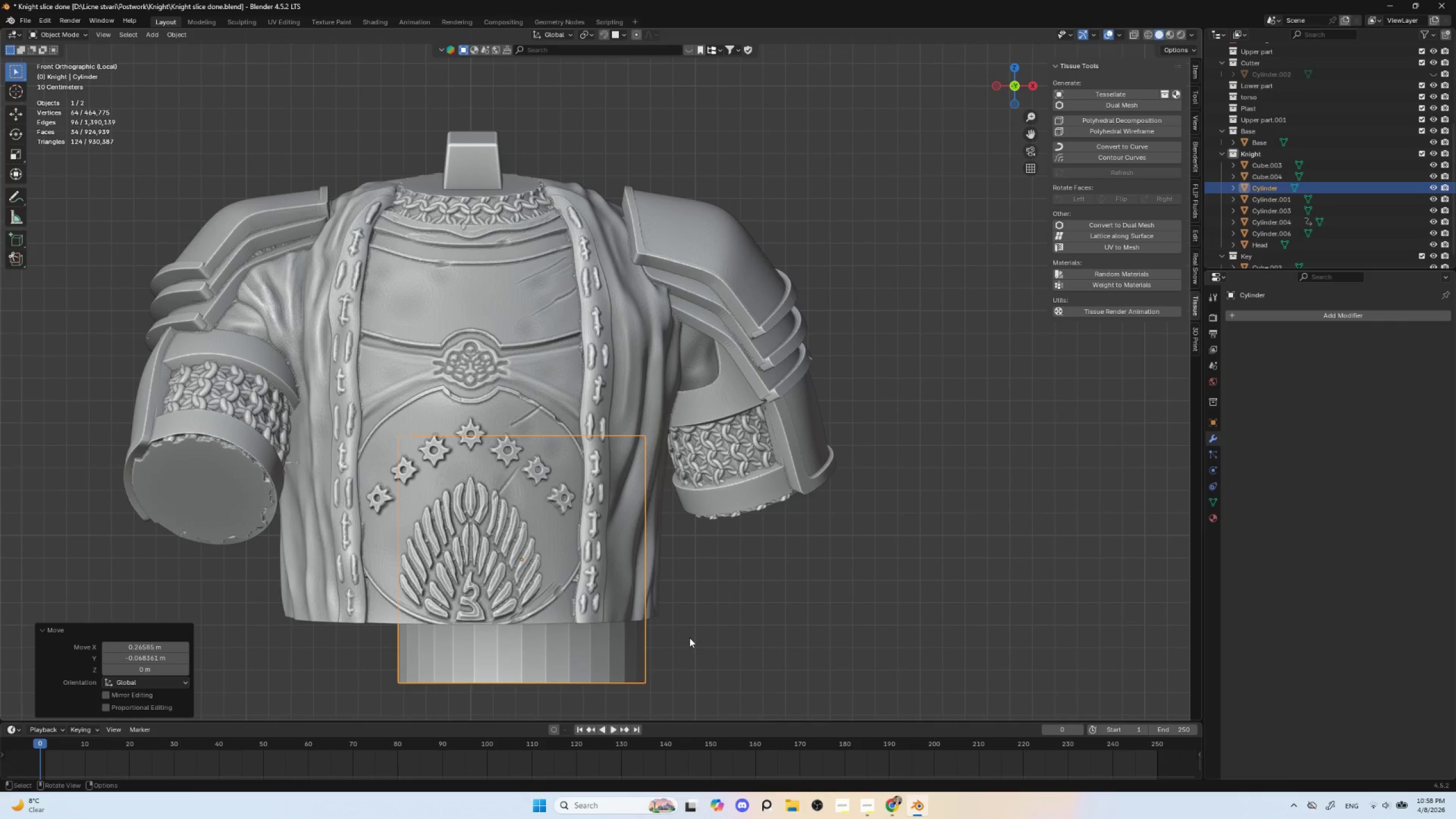 
type(gz)
 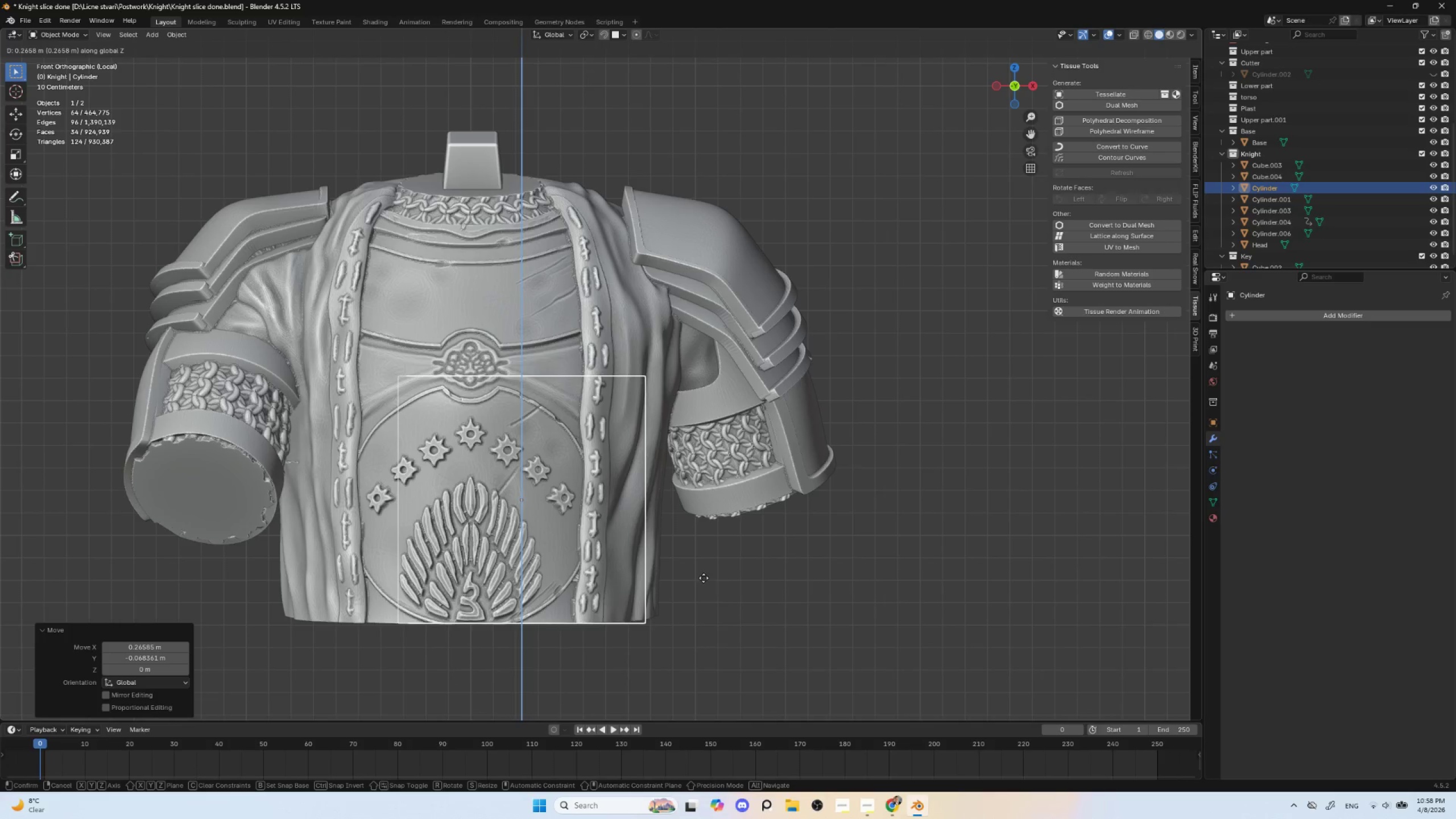 
left_click([704, 578])
 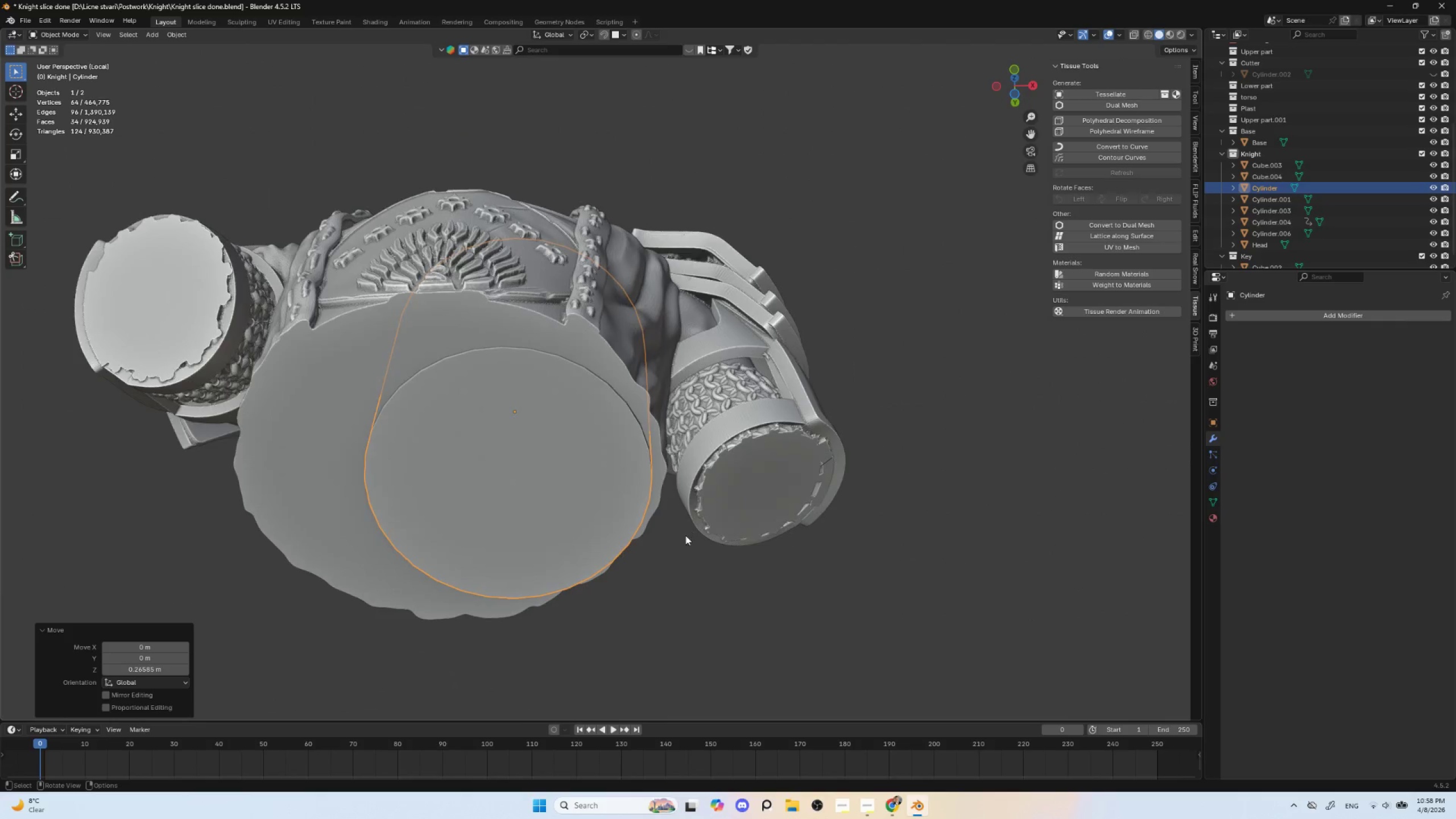 
scroll: coordinate [660, 559], scroll_direction: up, amount: 3.0
 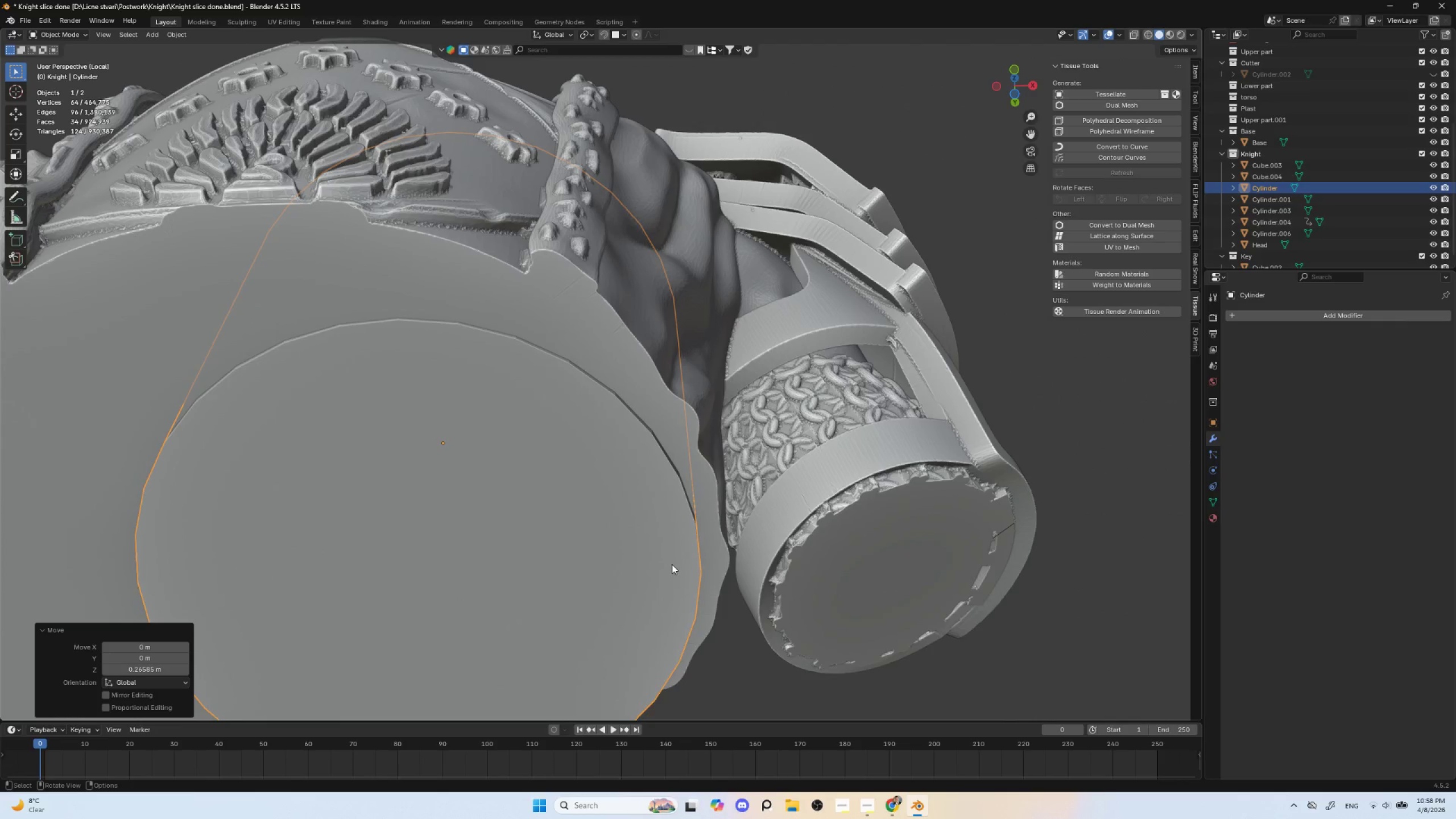 
type(gz)
 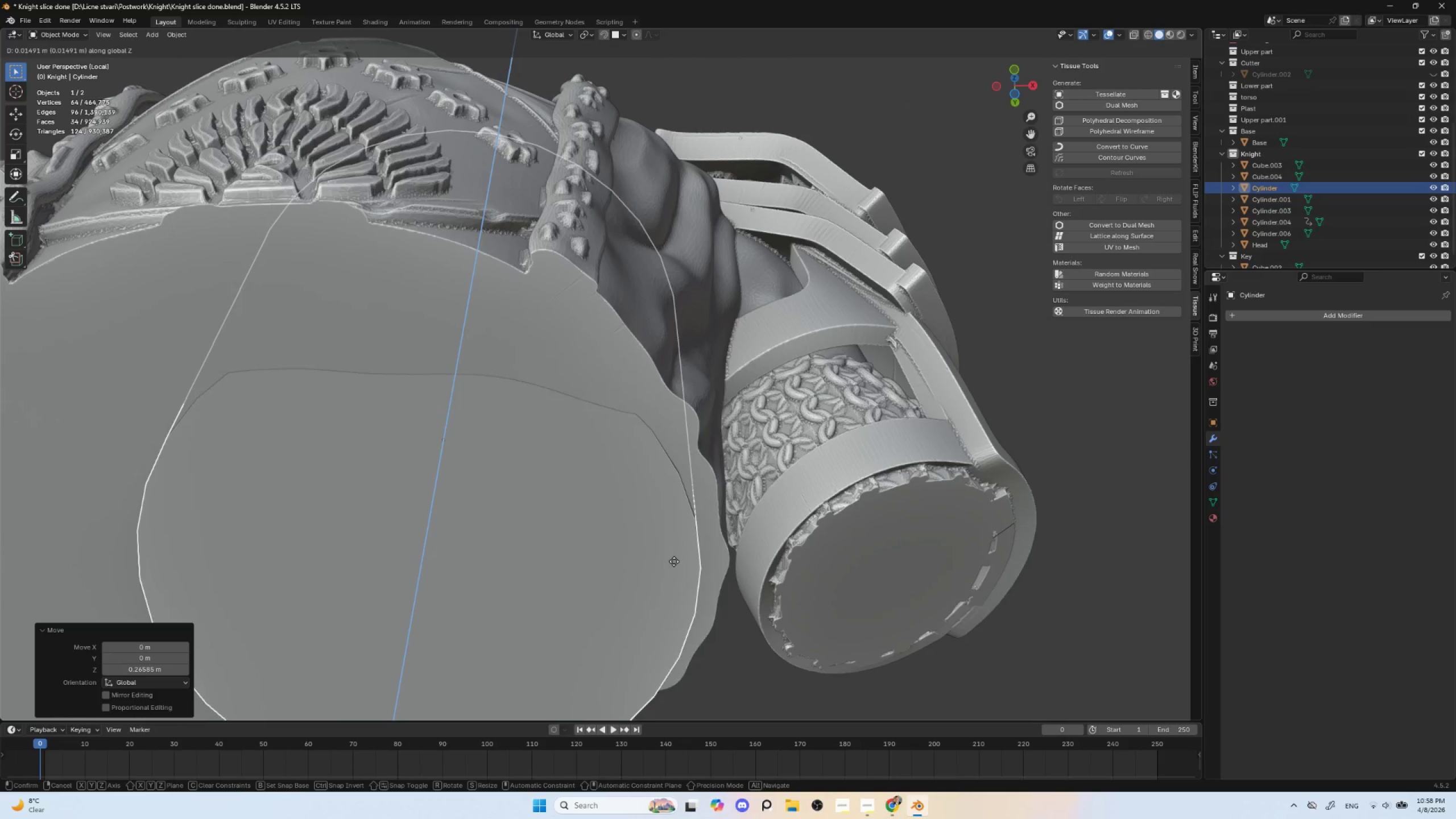 
left_click([675, 560])
 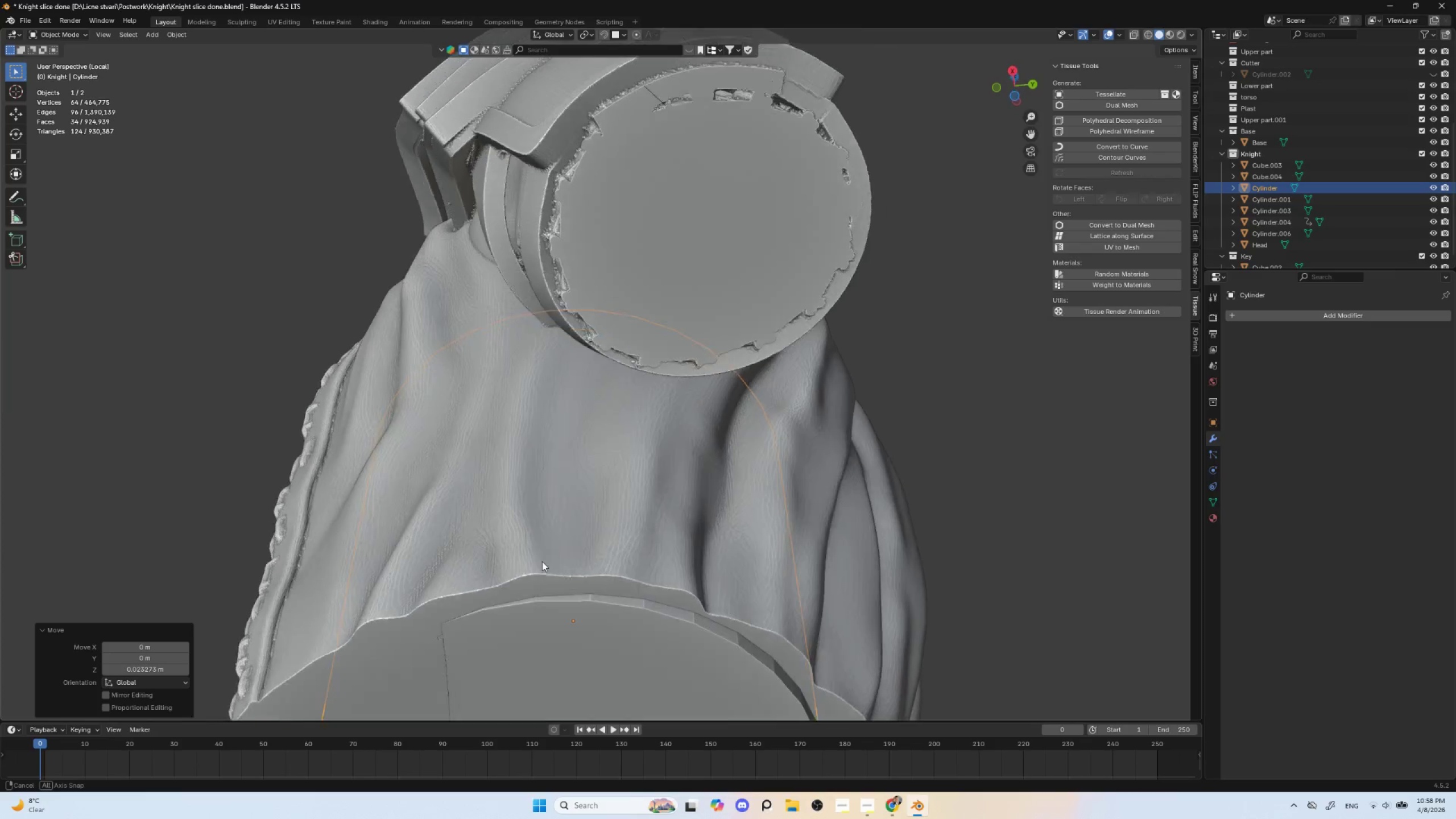 
hold_key(key=ShiftLeft, duration=0.5)
 